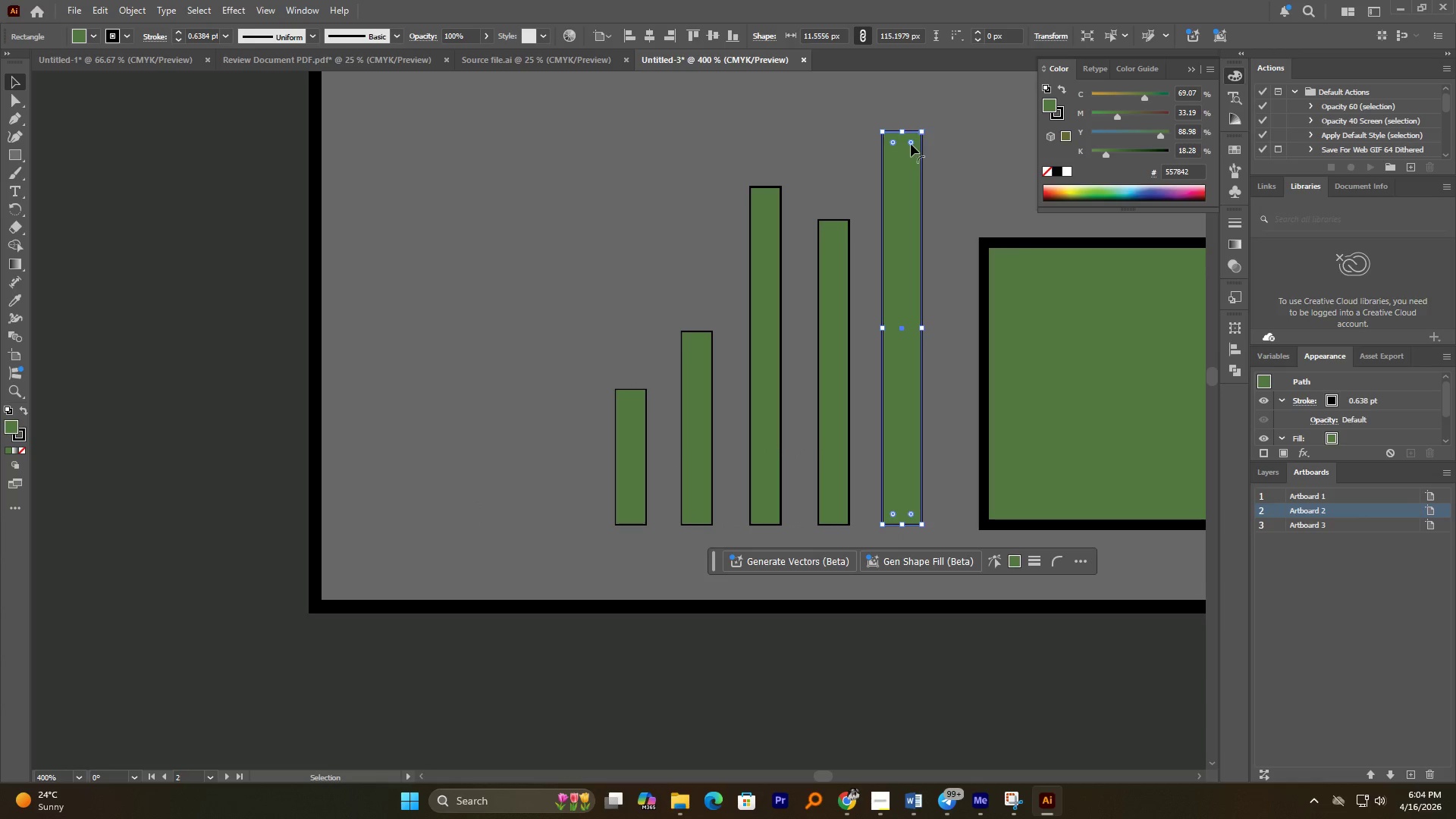 
left_click_drag(start_coordinate=[911, 143], to_coordinate=[883, 239])
 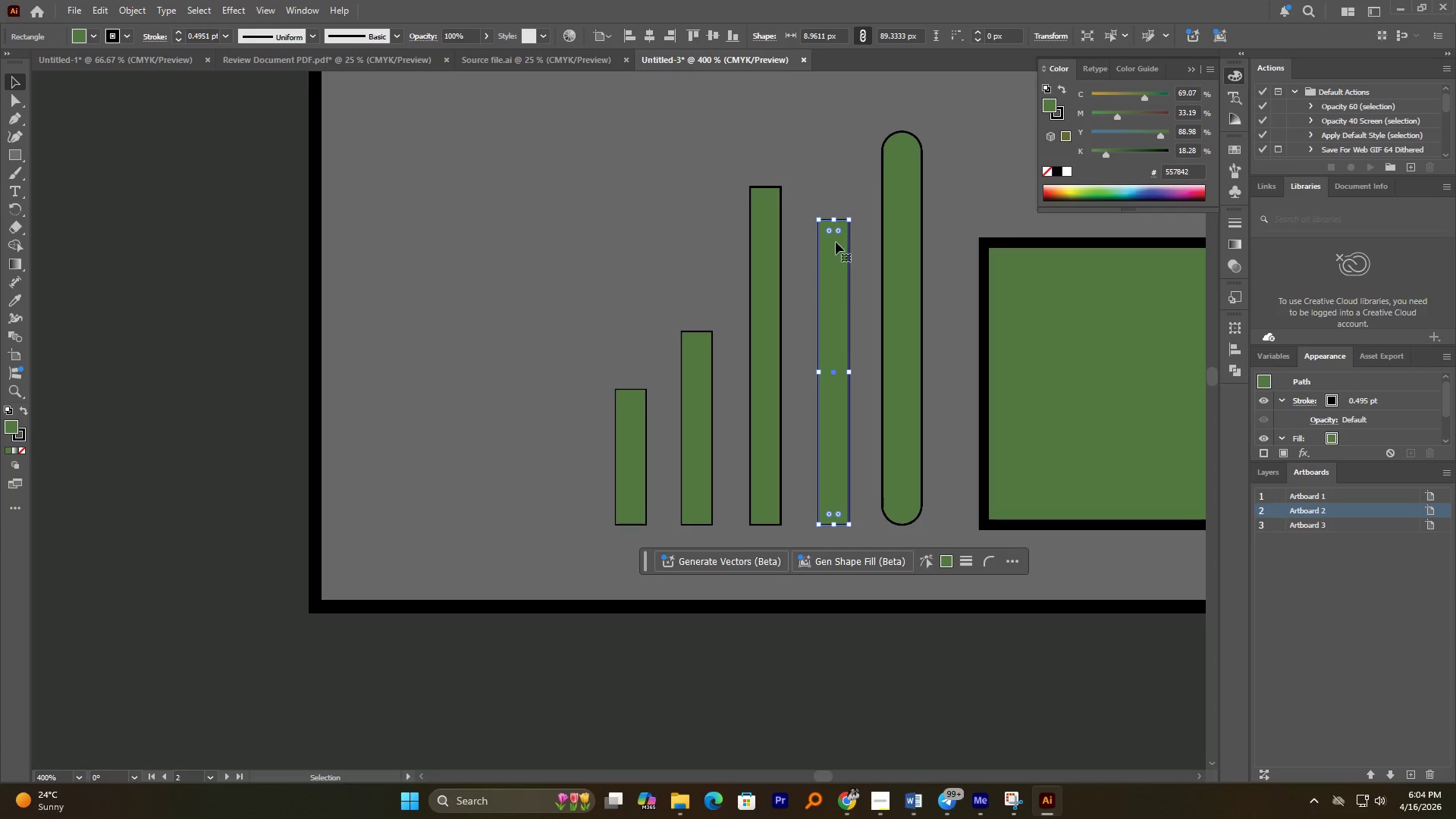 
left_click_drag(start_coordinate=[839, 232], to_coordinate=[814, 342])
 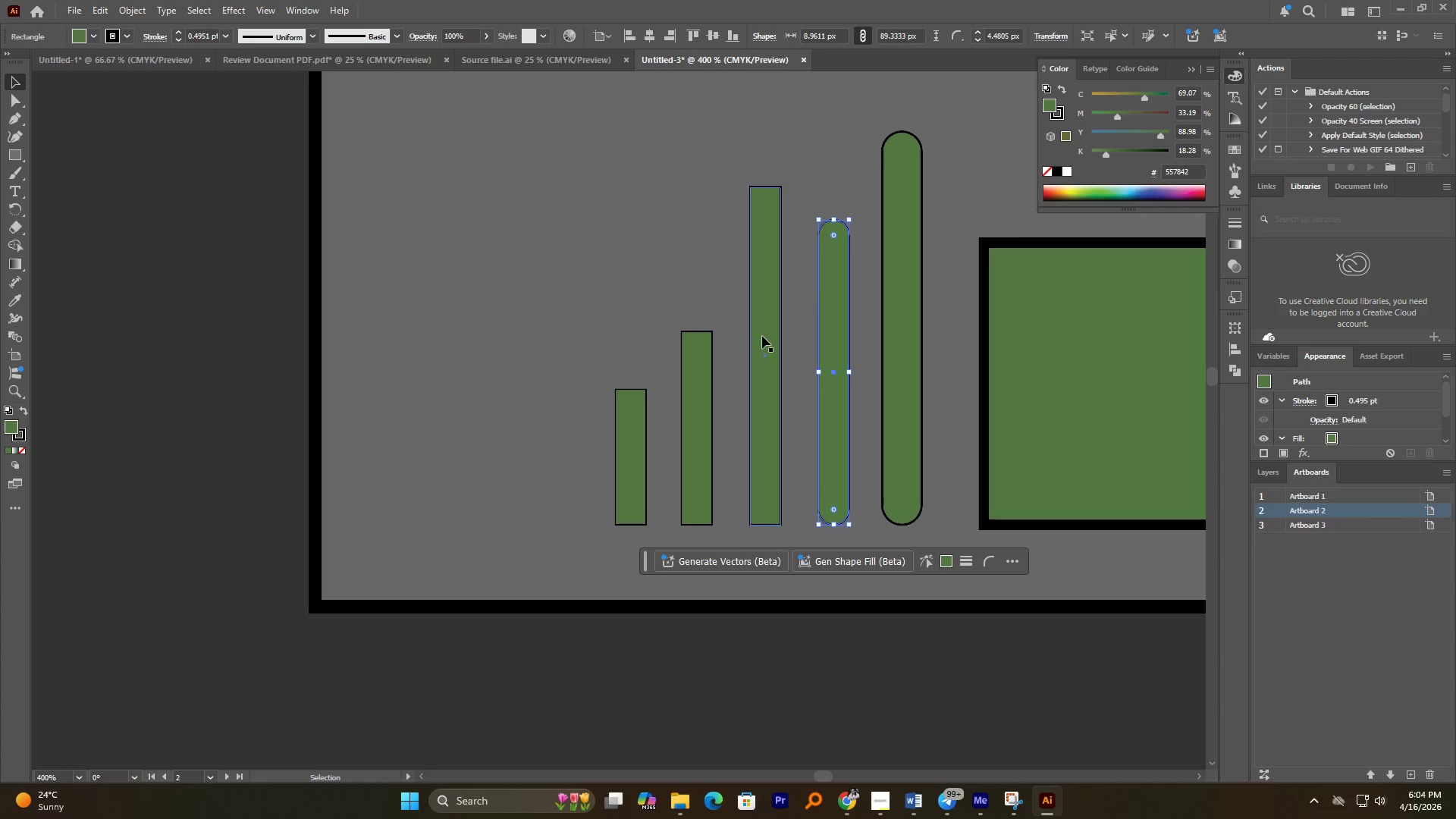 
left_click([762, 336])
 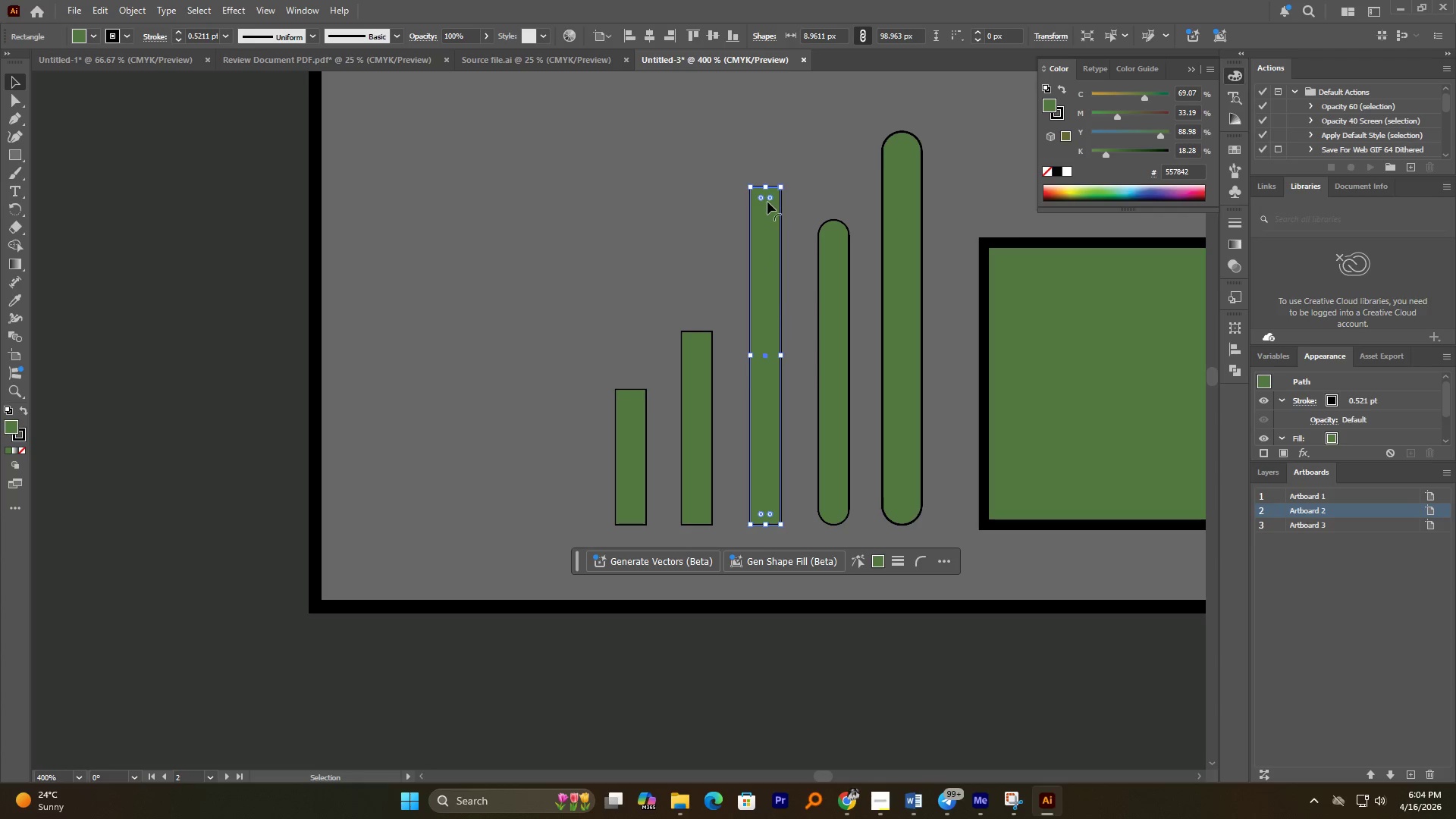 
left_click_drag(start_coordinate=[769, 202], to_coordinate=[738, 333])
 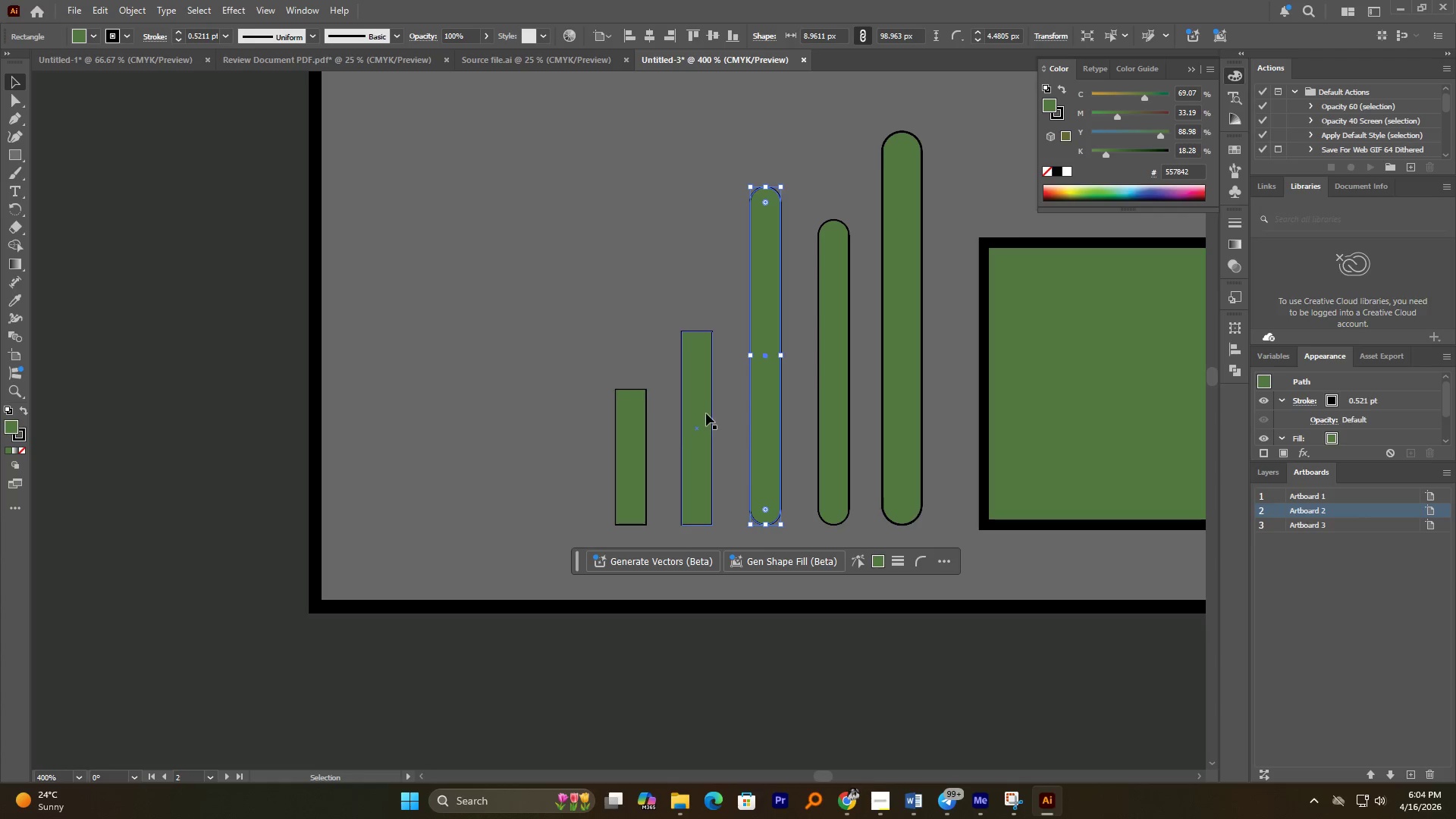 
left_click([702, 413])
 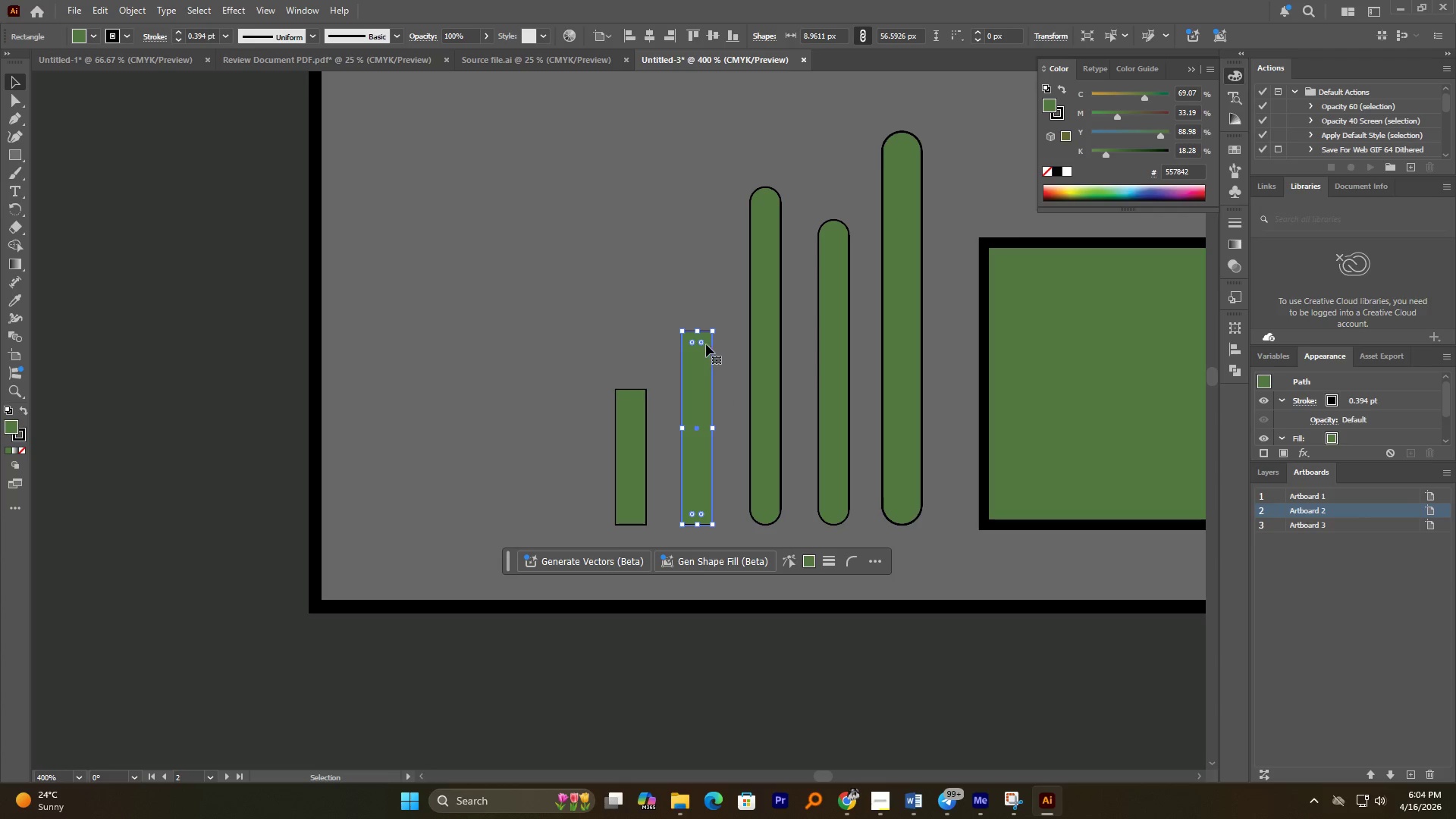 
left_click_drag(start_coordinate=[701, 343], to_coordinate=[675, 438])
 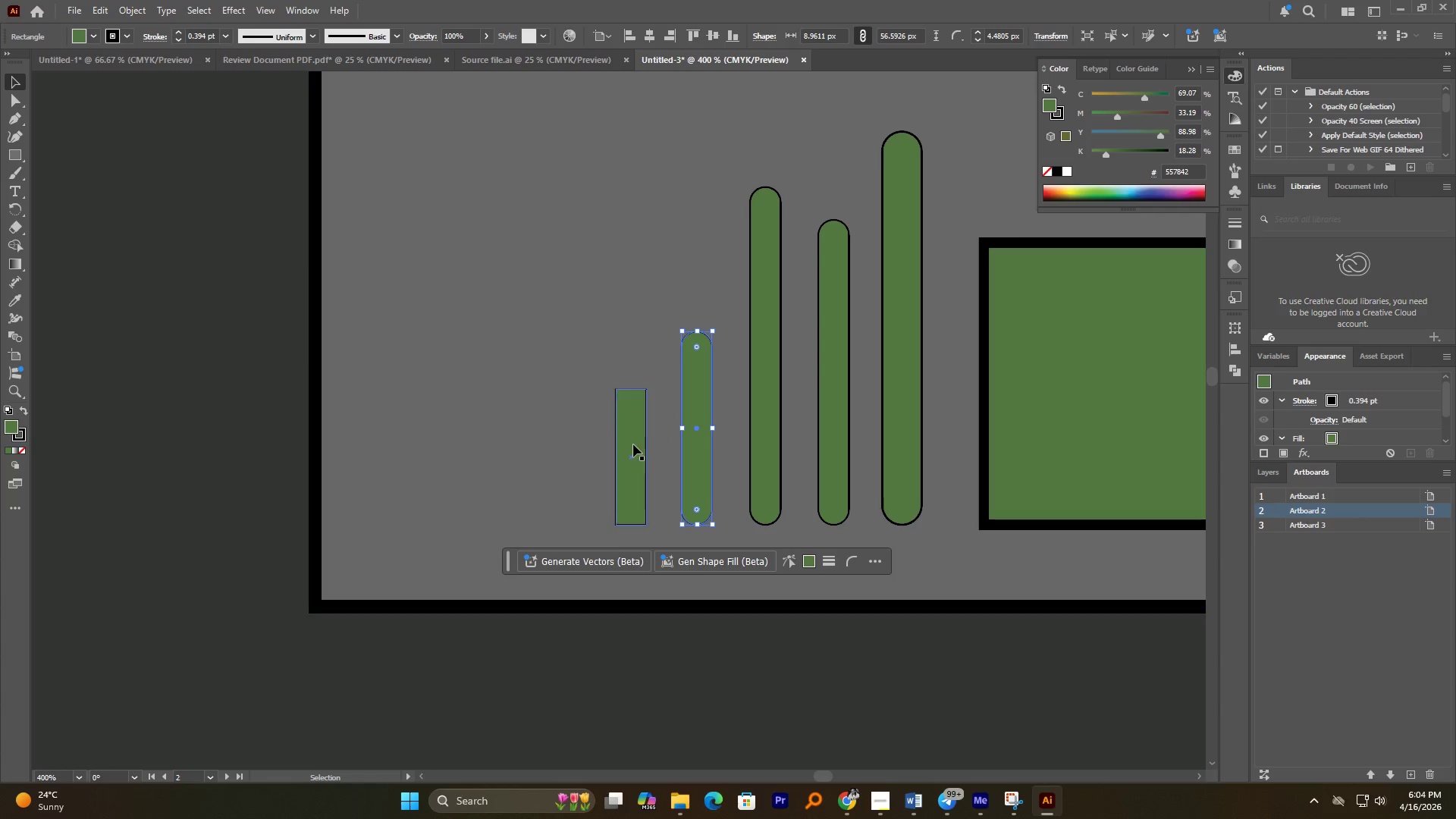 
left_click([632, 444])
 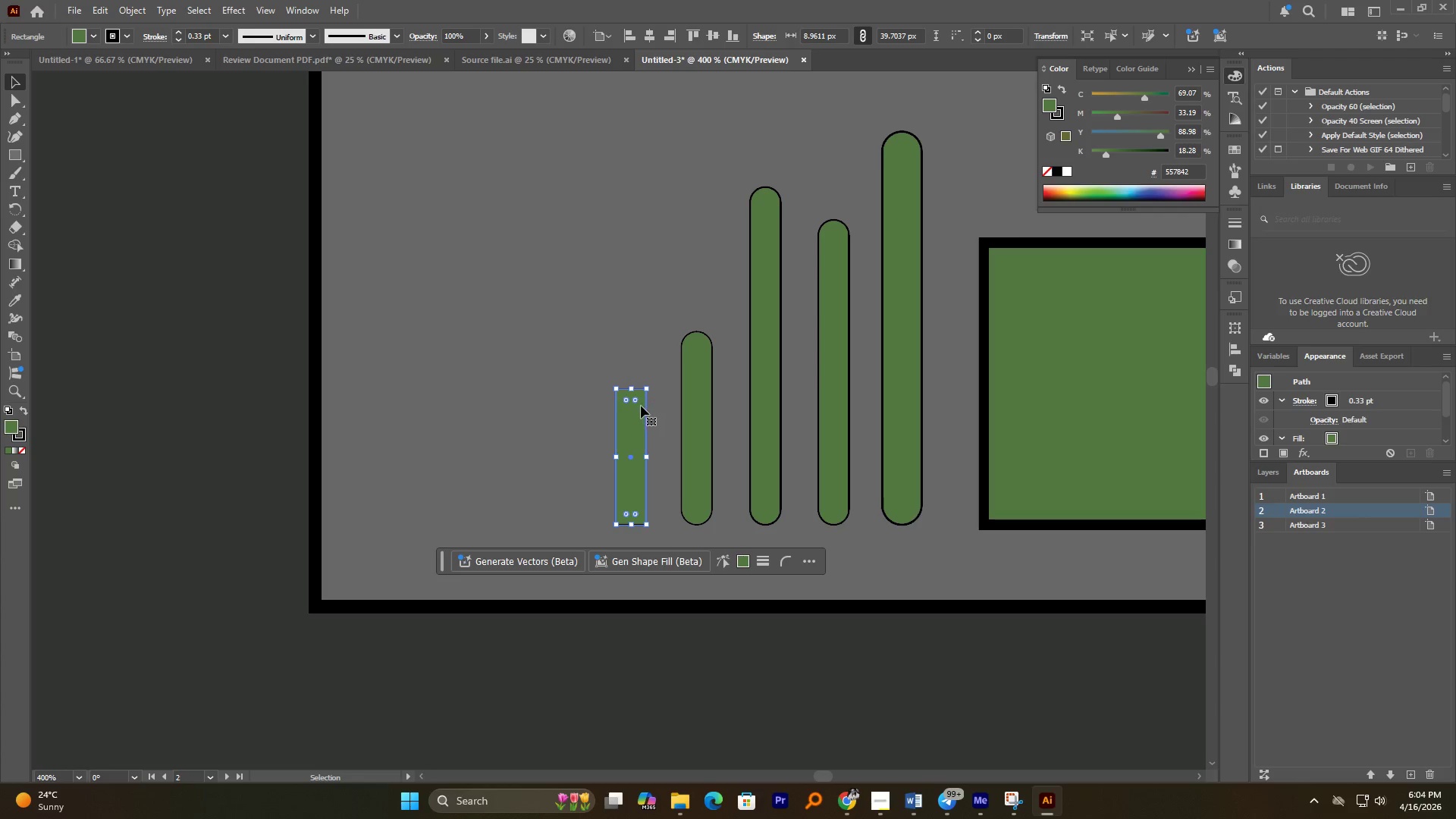 
left_click_drag(start_coordinate=[637, 403], to_coordinate=[613, 460])
 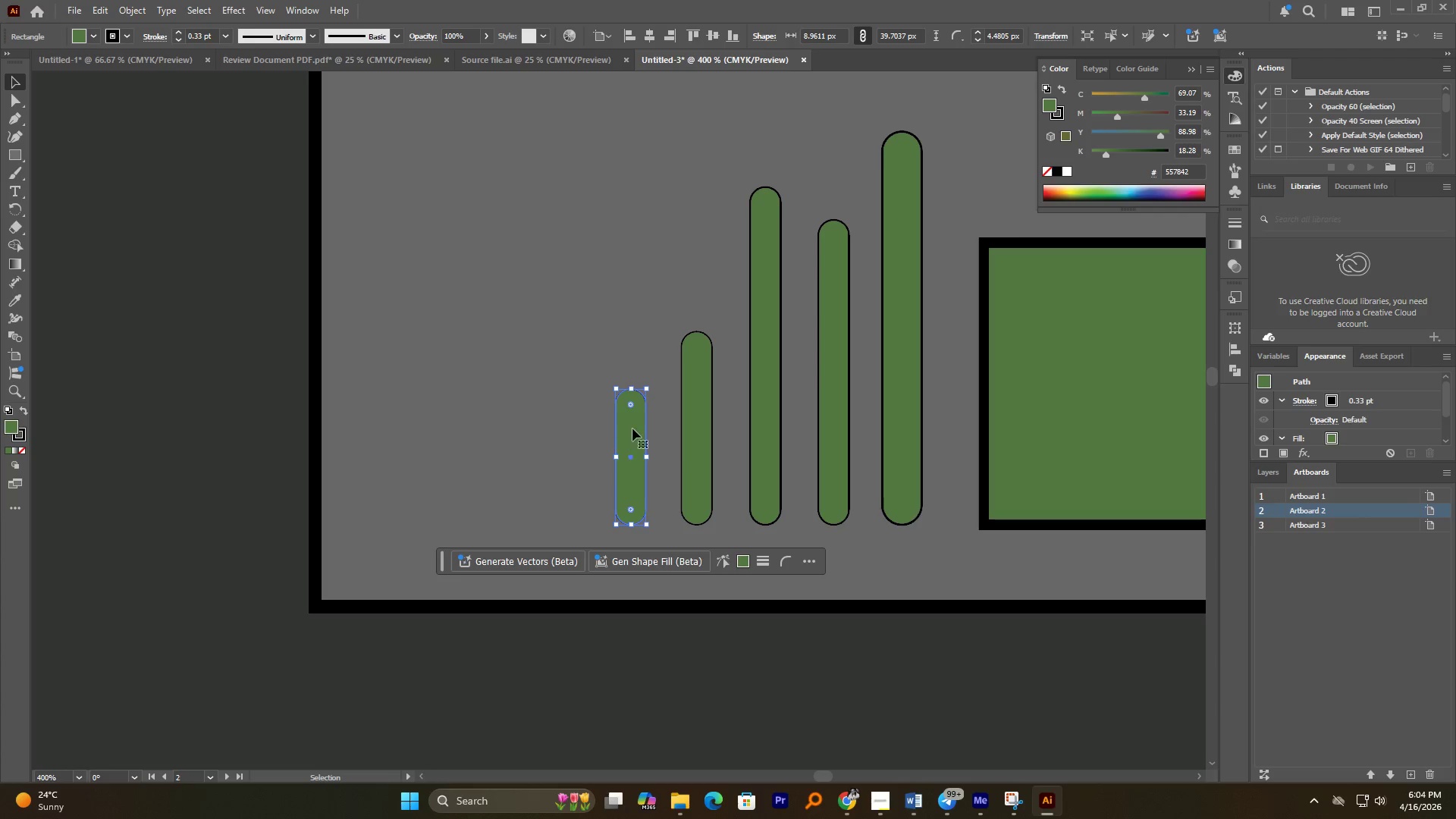 
key(Control+S)
 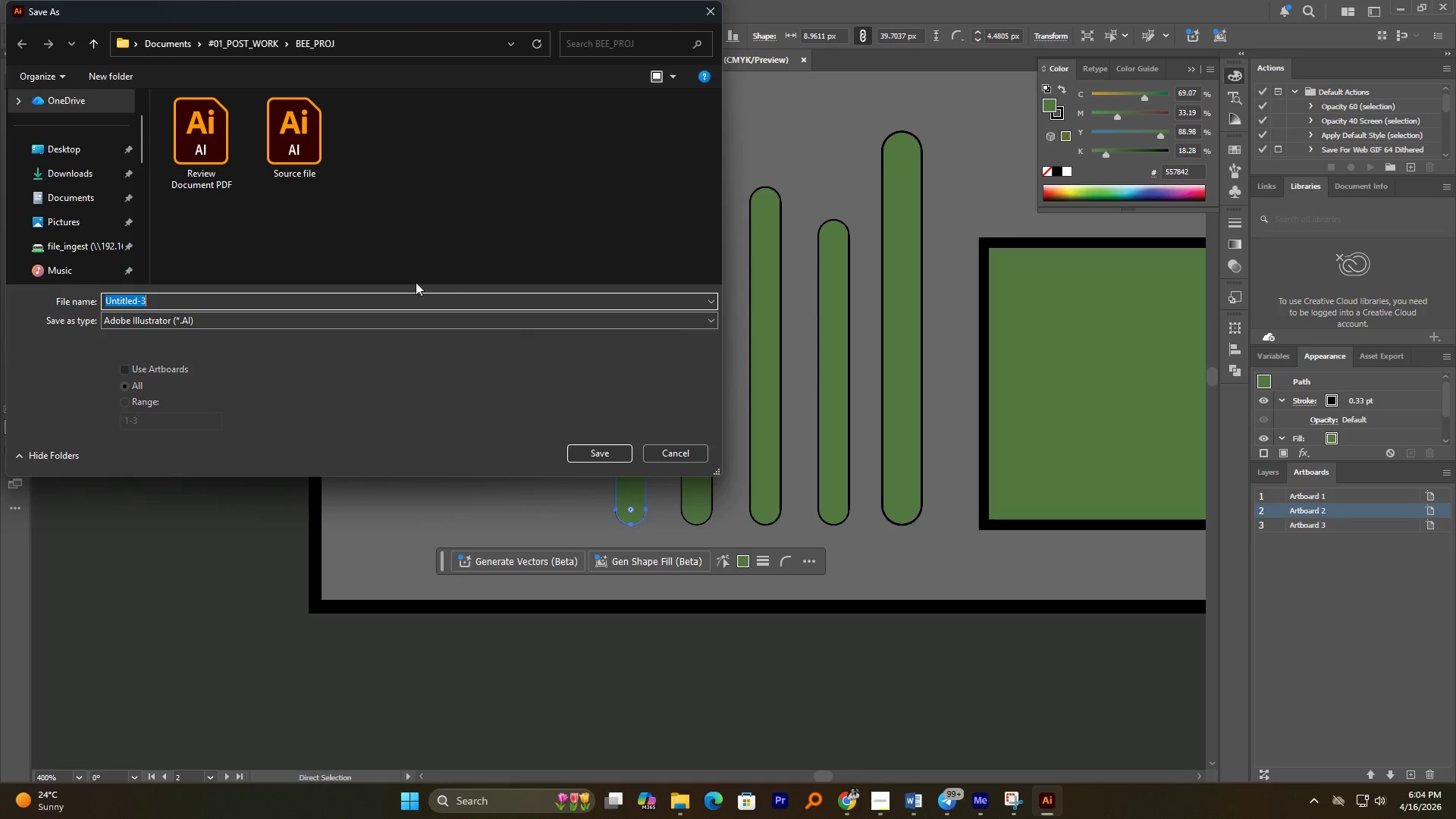 
left_click([295, 177])
 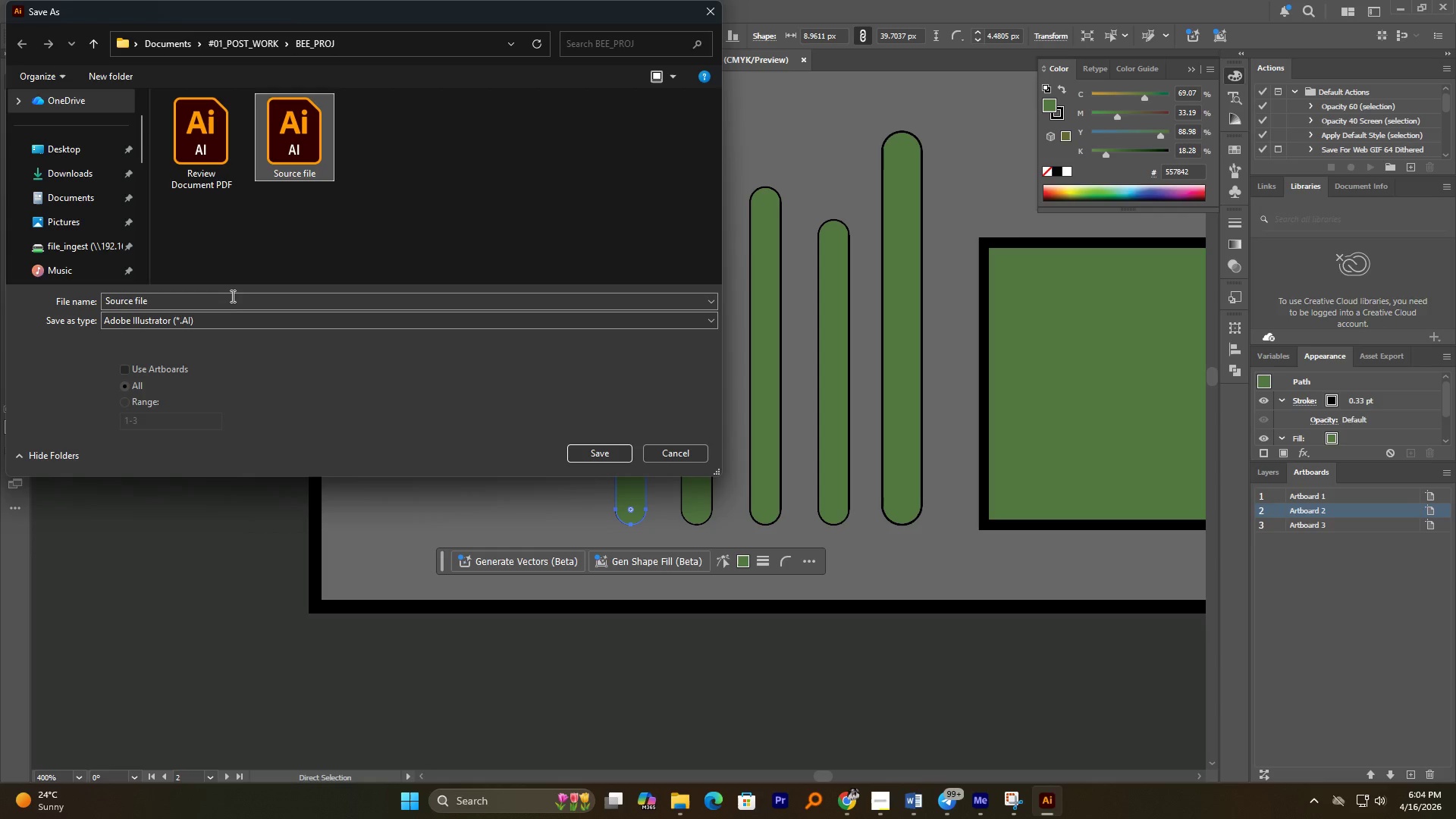 
left_click([230, 297])
 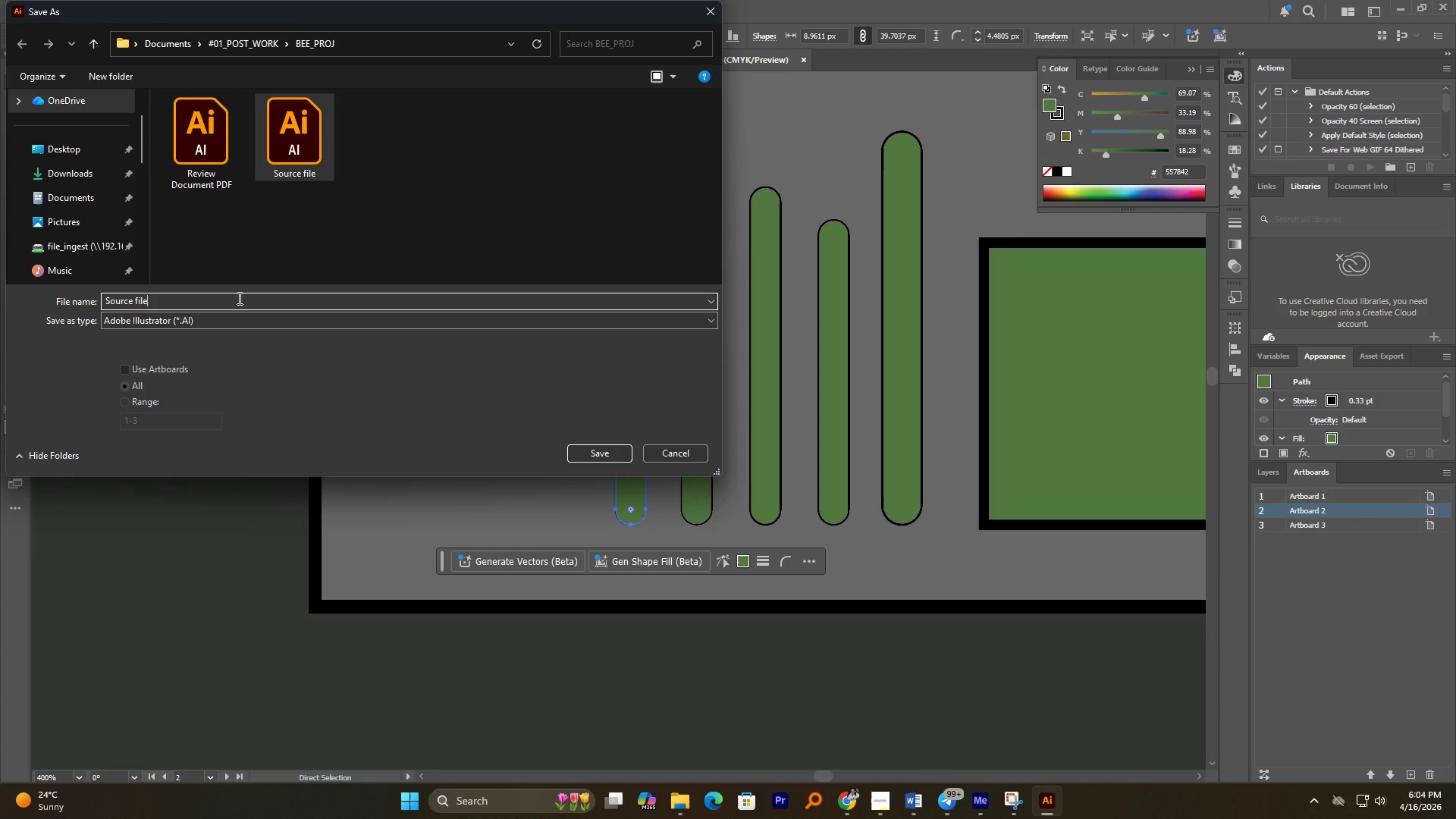 
key(Space)
 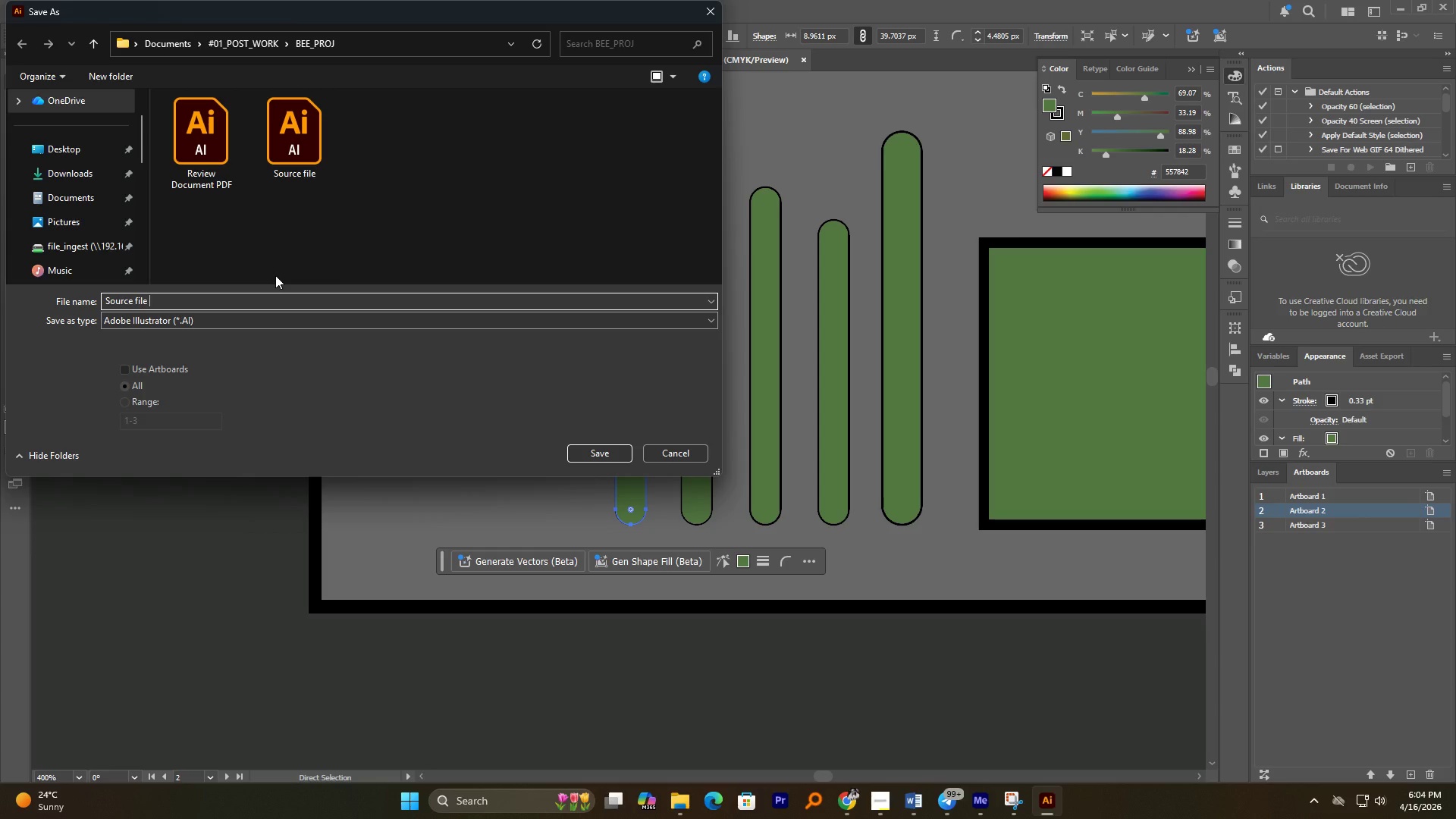 
key(Numpad0)
 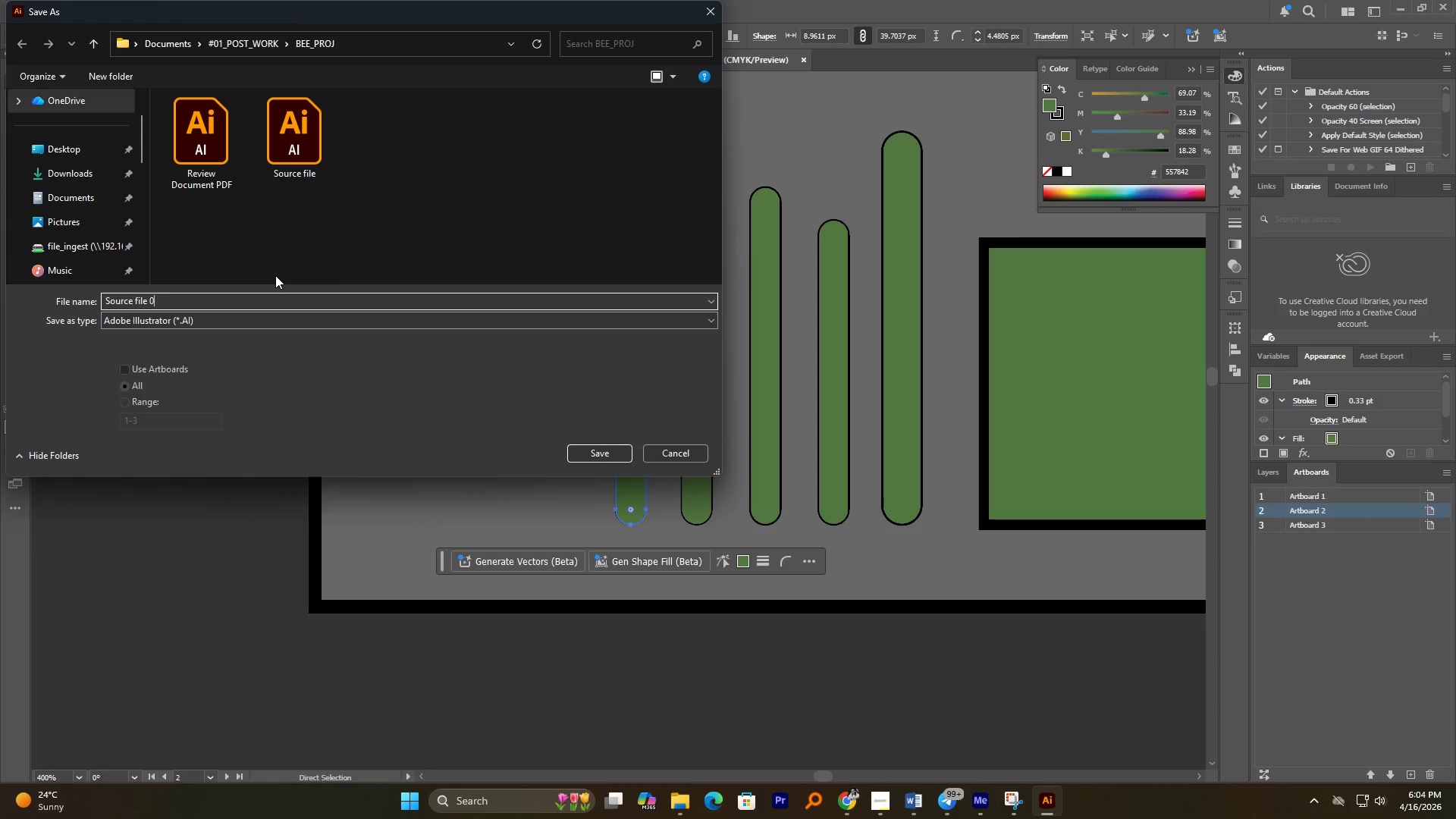 
key(Numpad2)
 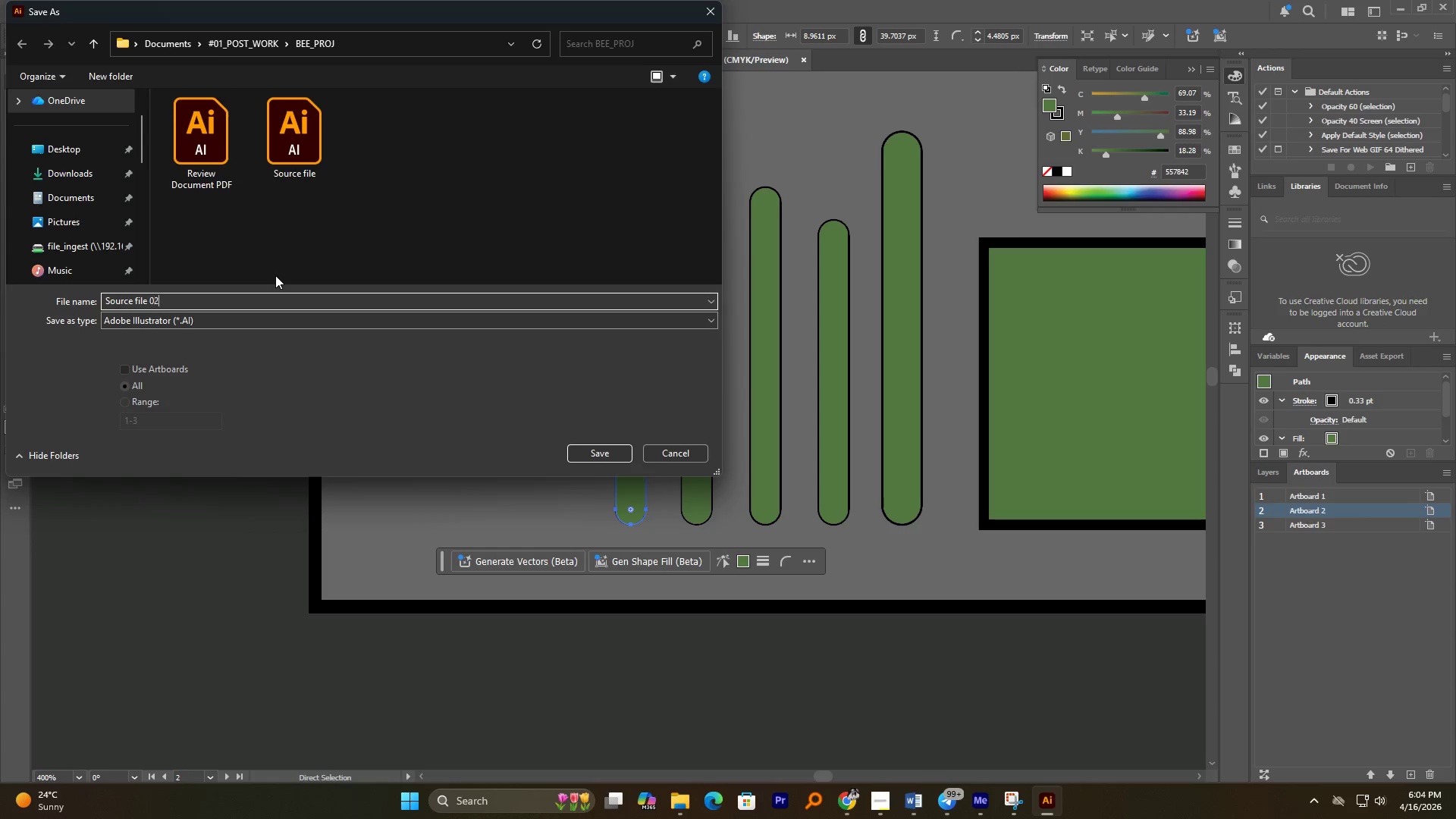 
key(NumpadEnter)
 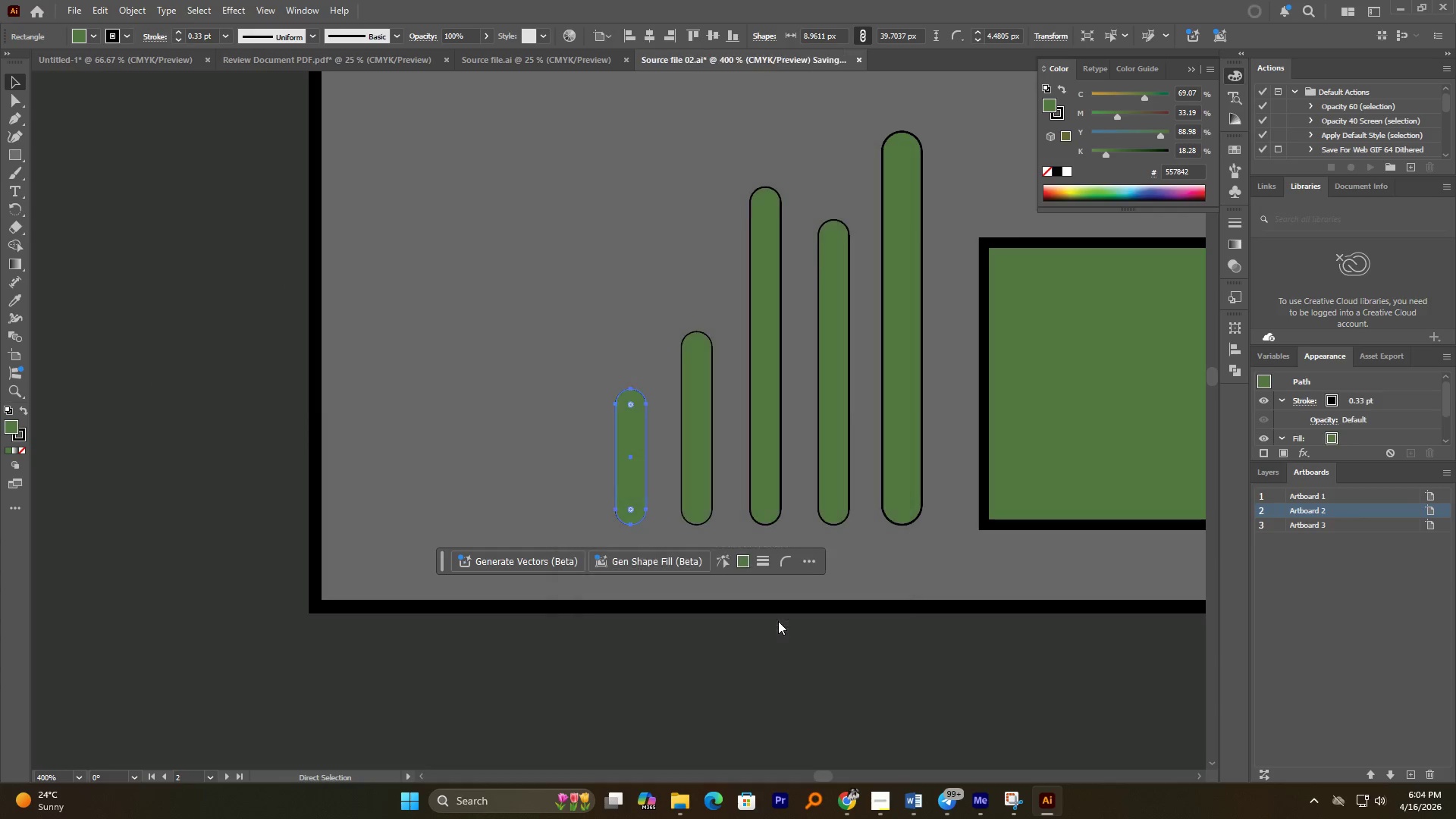 
left_click([909, 632])
 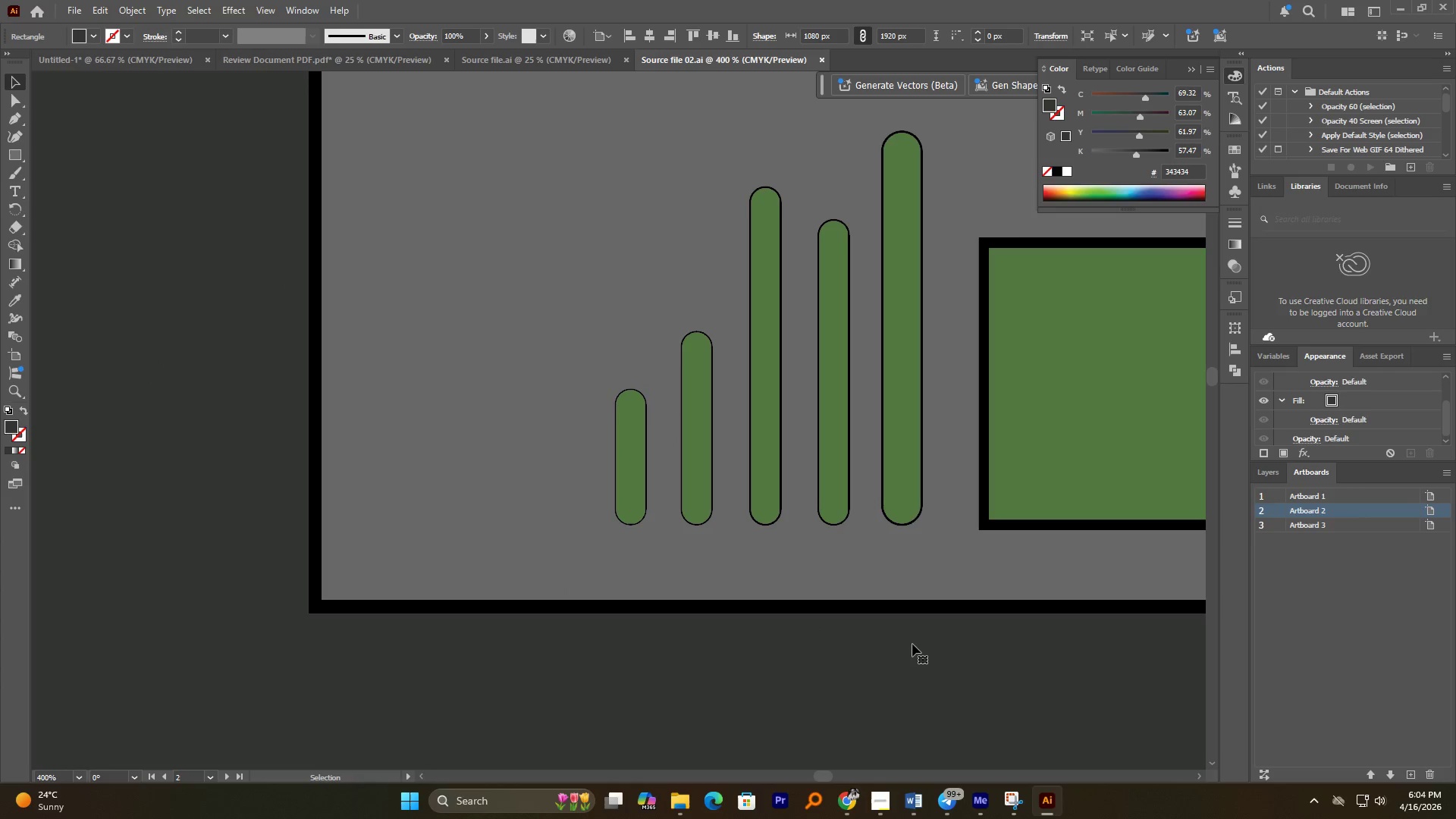 
hold_key(key=AltLeft, duration=2.05)
scroll: coordinate [952, 613], scroll_direction: down, amount: 2.0
 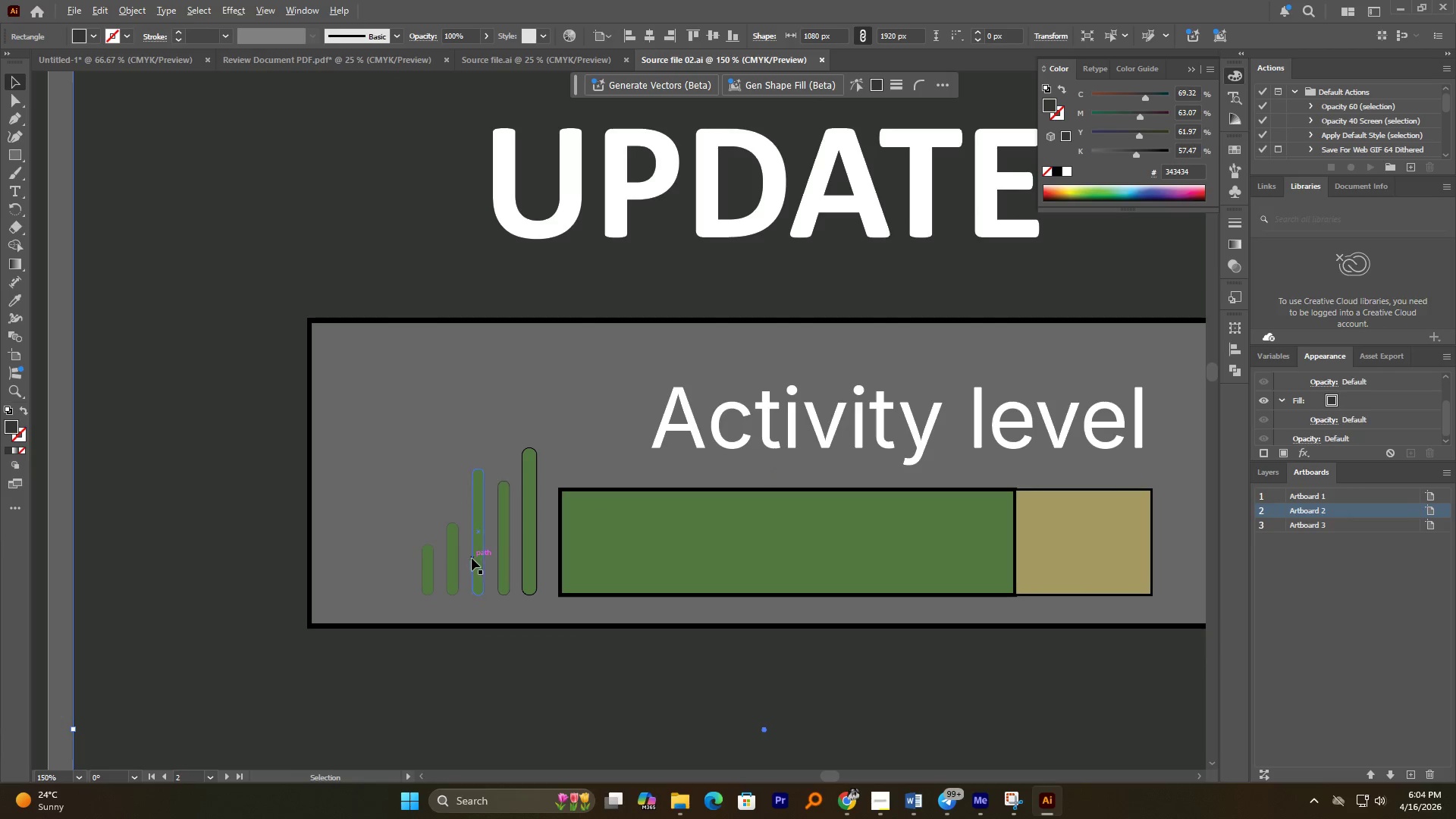 
left_click([500, 547])
 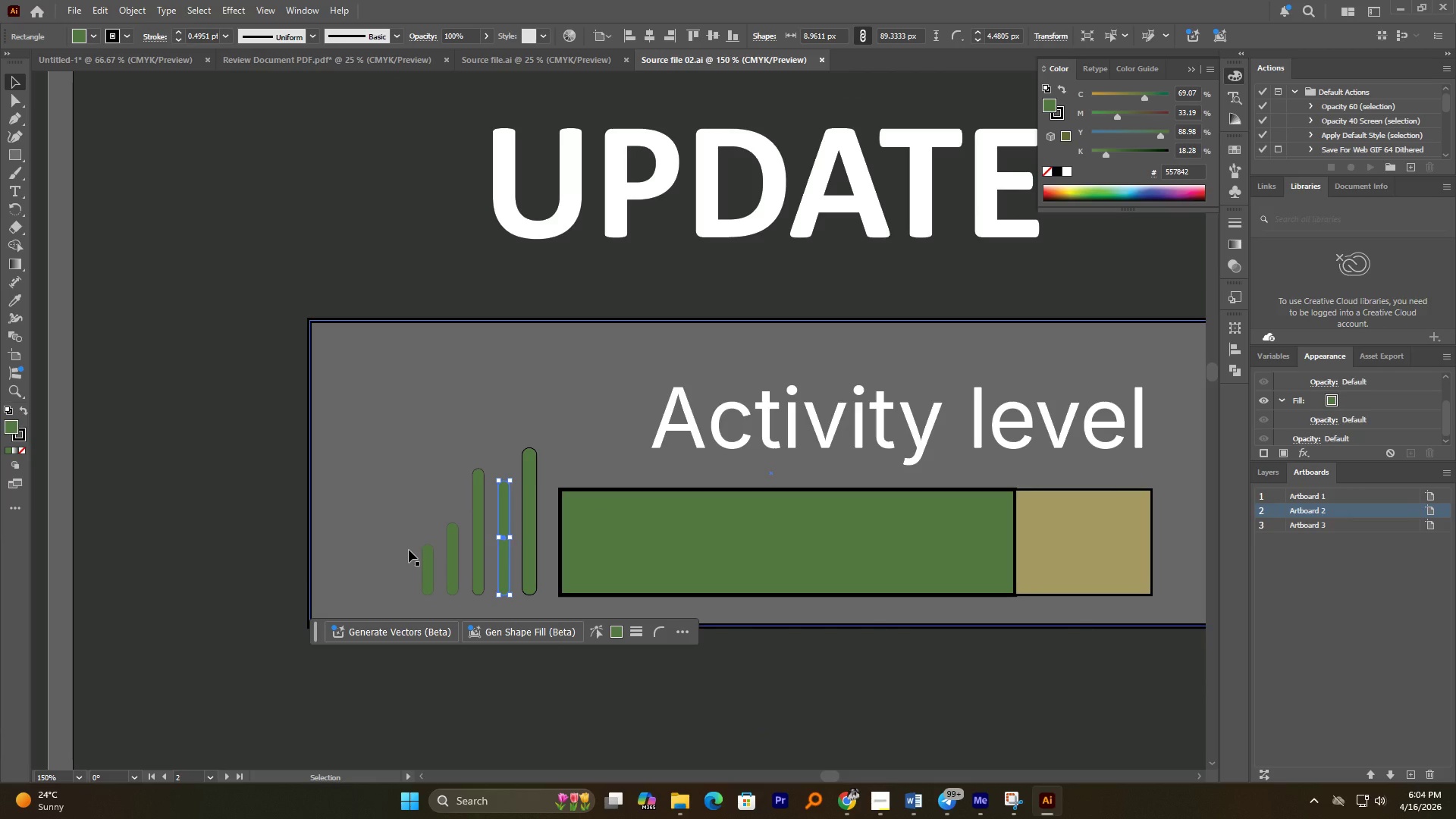 
wait(14.28)
 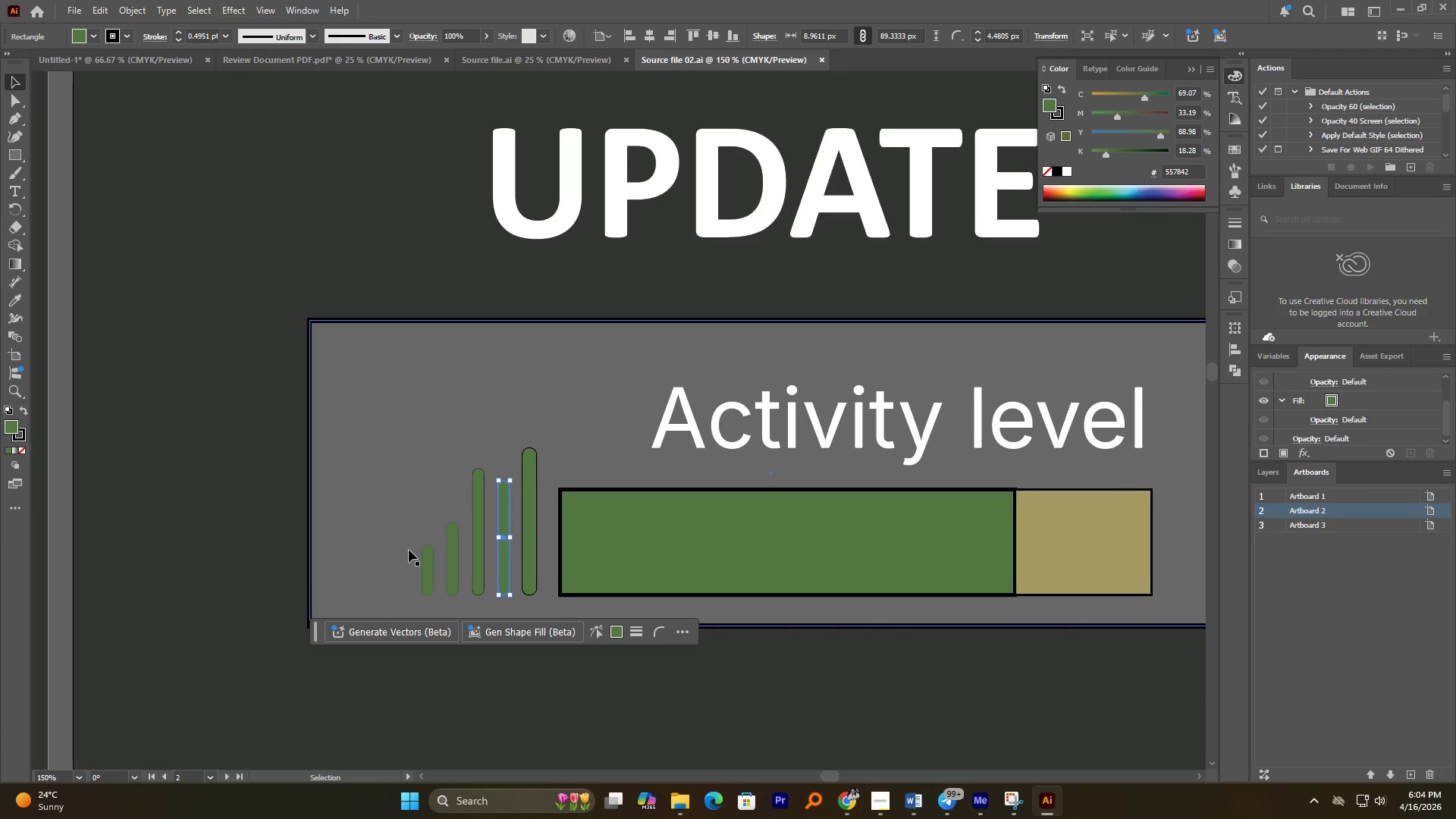 
hold_key(key=AltLeft, duration=2.95)
 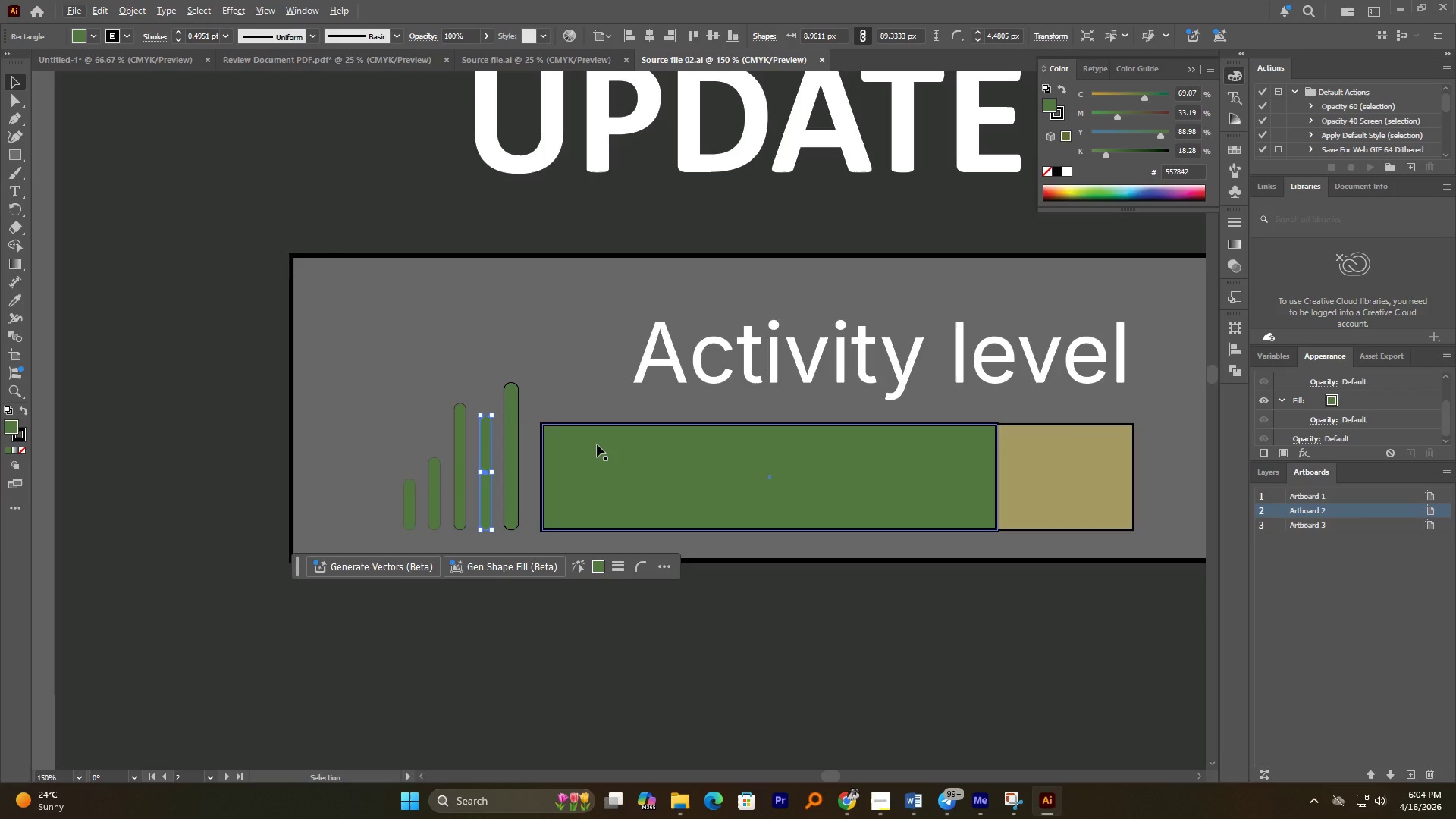 
hold_key(key=AltLeft, duration=1.69)
scroll: coordinate [682, 422], scroll_direction: down, amount: 2.0
 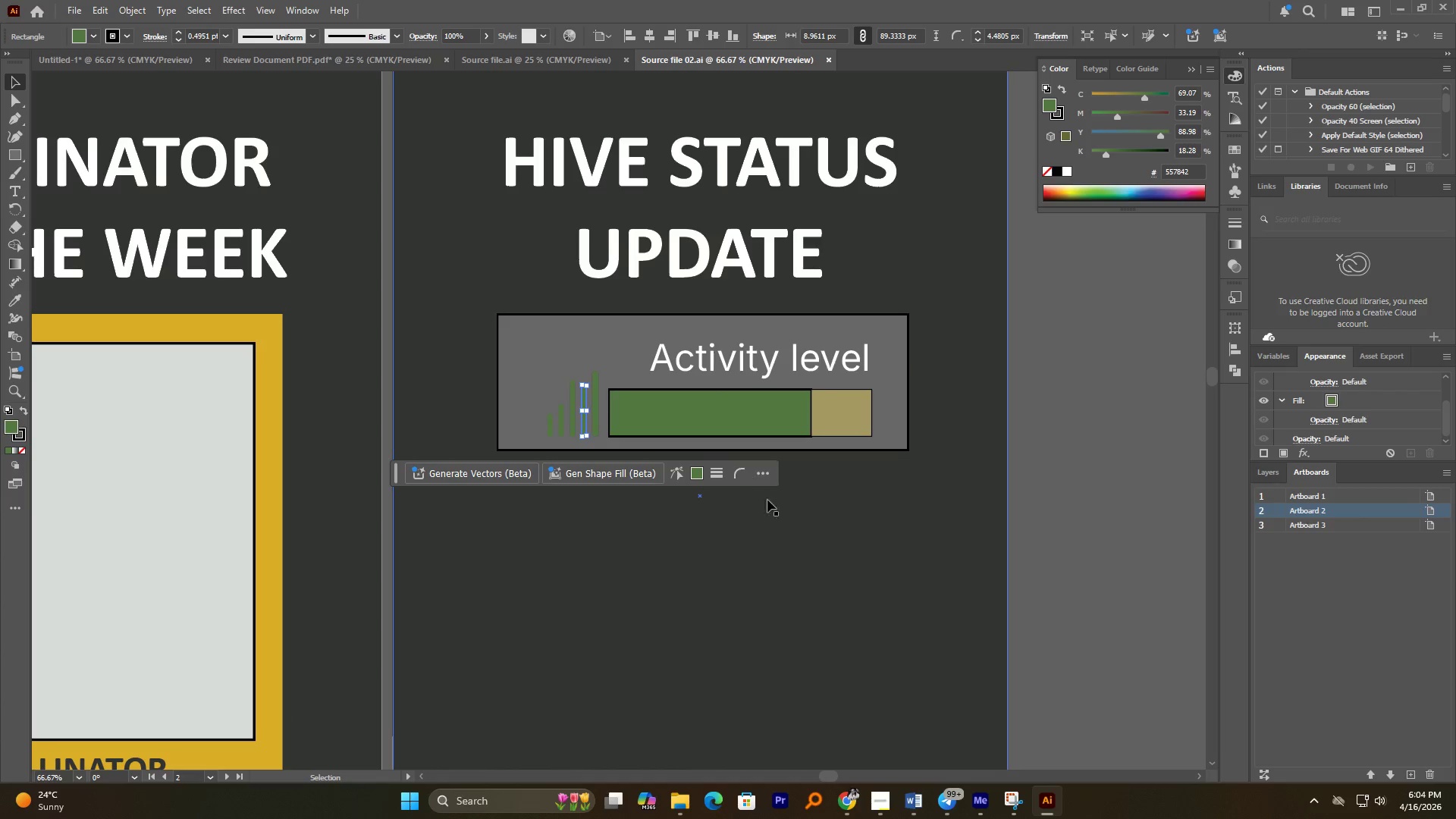 
key(Control+2)
 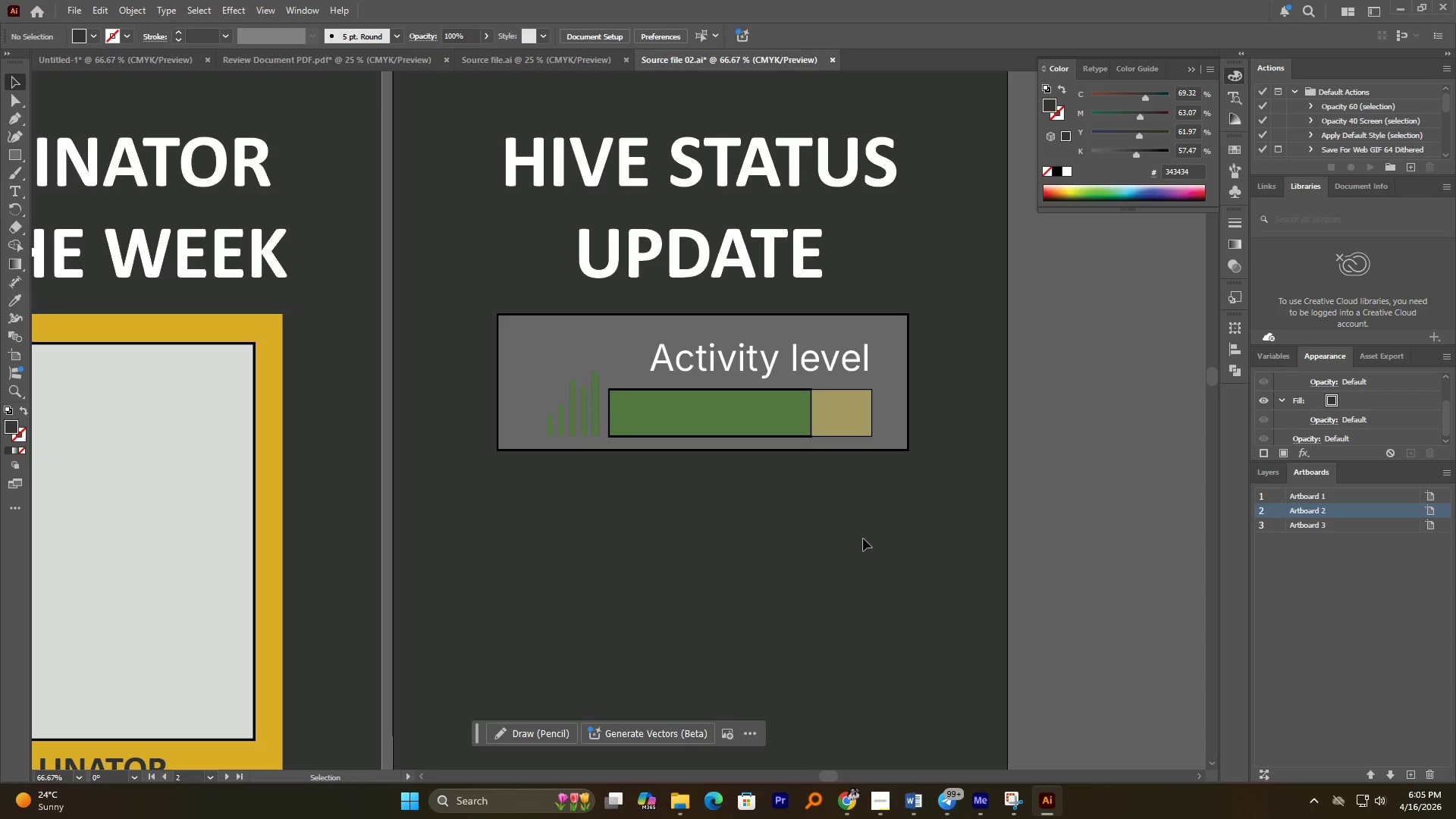 
left_click_drag(start_coordinate=[854, 540], to_coordinate=[494, 340])
 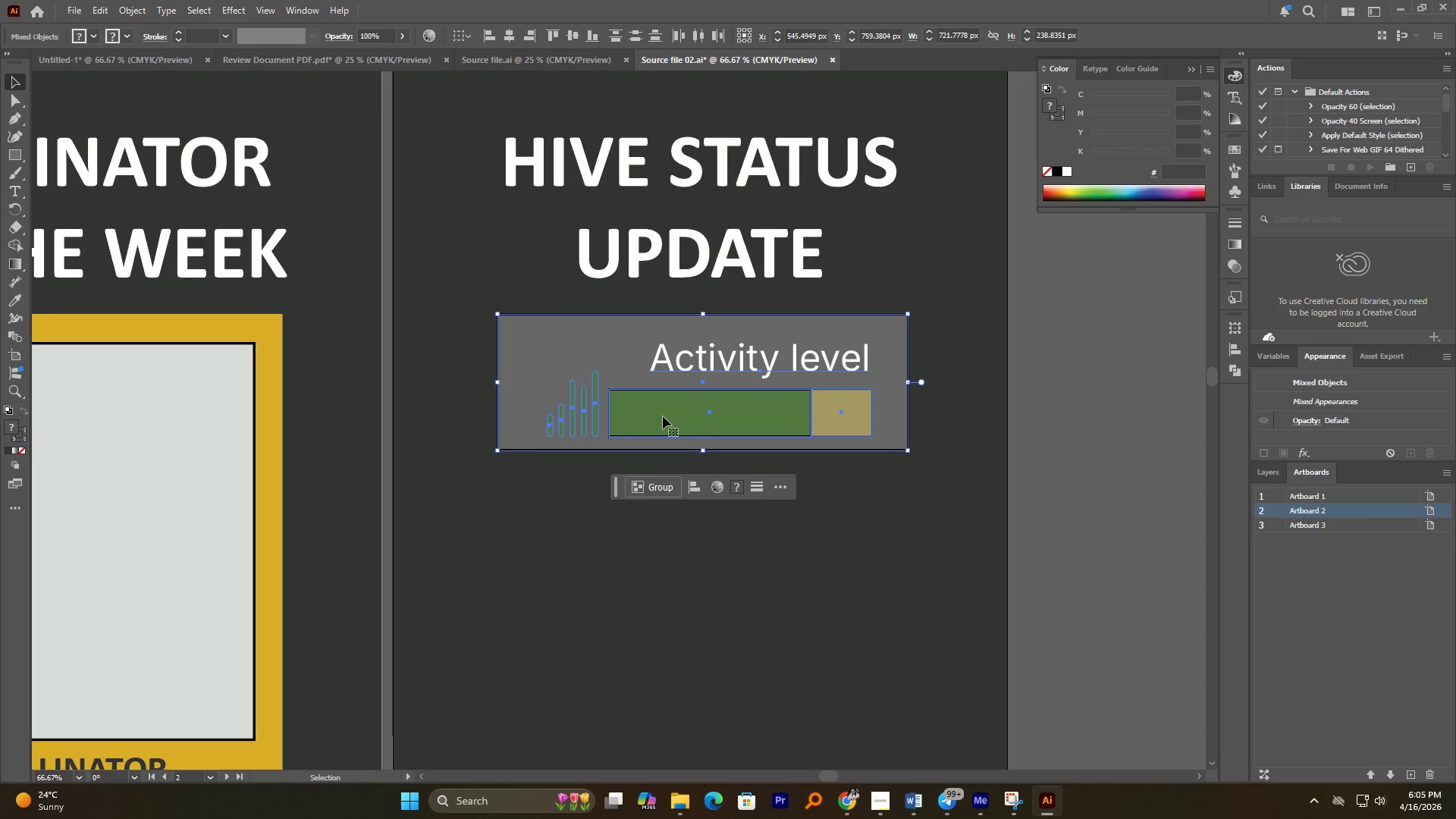 
hold_key(key=AltLeft, duration=1.27)
hold_key(key=ShiftLeft, duration=0.77)
left_click_drag(start_coordinate=[664, 419], to_coordinate=[661, 510])
 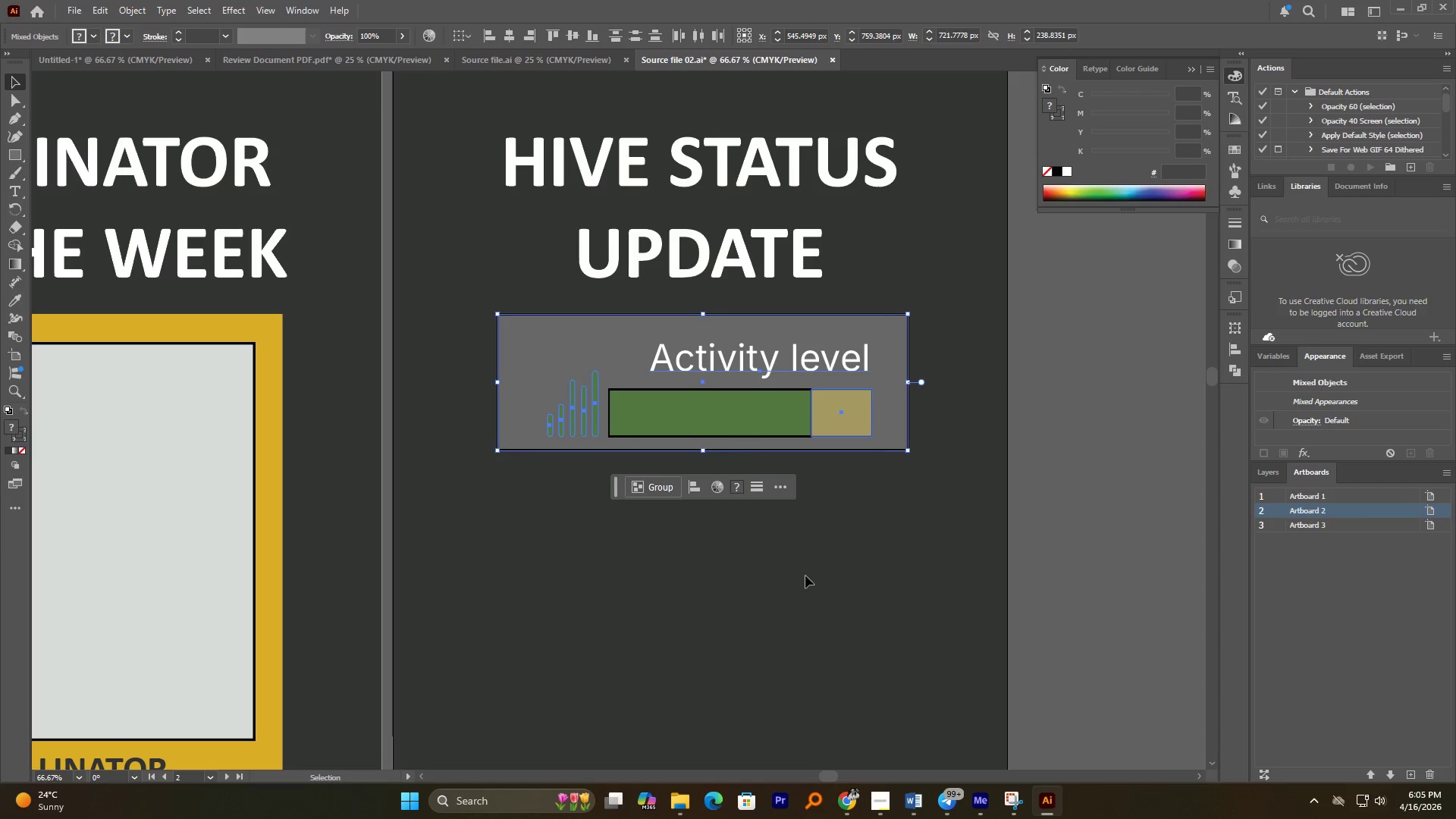 
left_click_drag(start_coordinate=[836, 550], to_coordinate=[717, 328])
 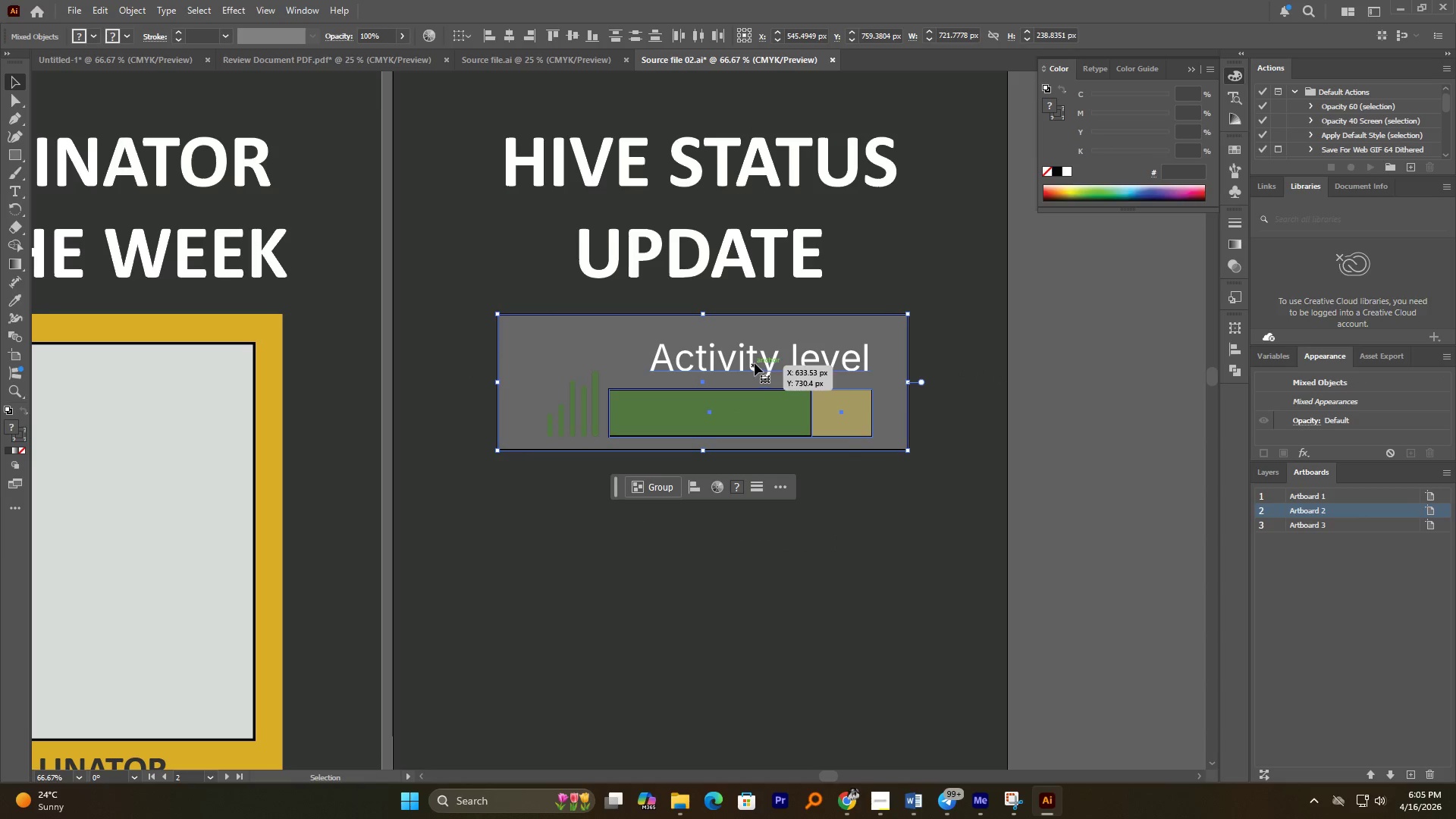 
hold_key(key=AltLeft, duration=5.05)
left_click_drag(start_coordinate=[756, 362], to_coordinate=[763, 541])
 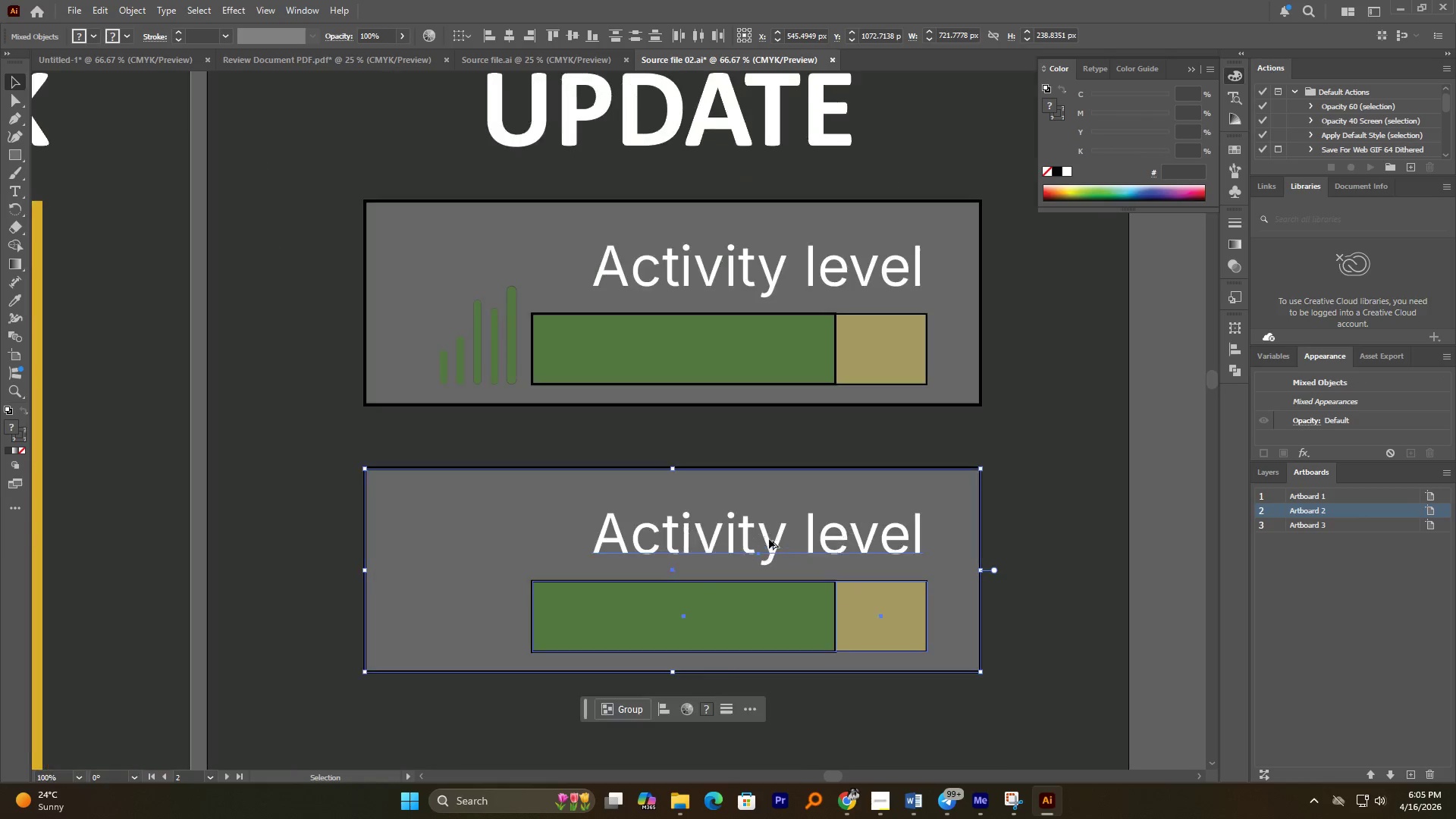 
hold_key(key=ShiftLeft, duration=2.05)
 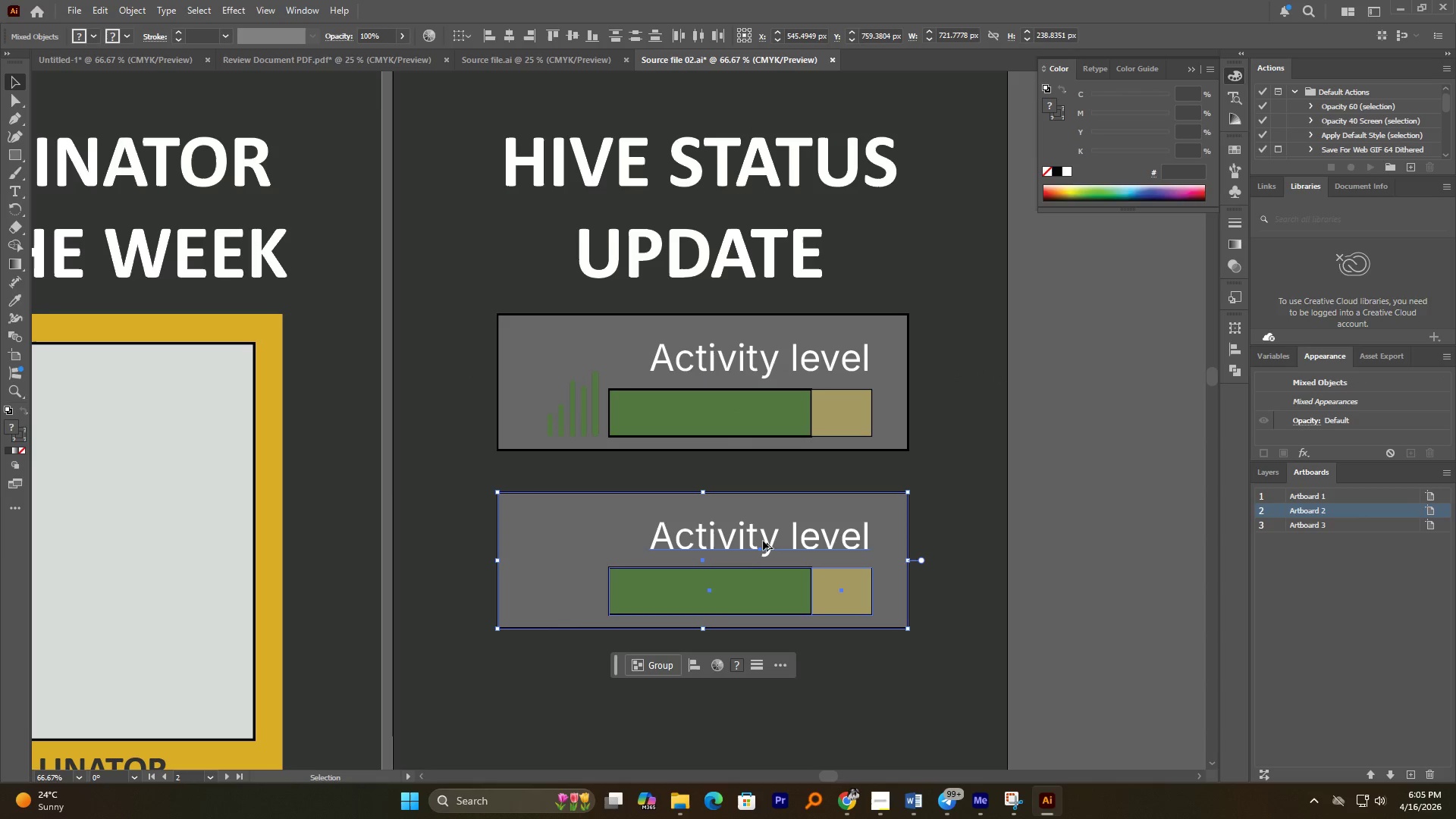 
scroll: coordinate [763, 541], scroll_direction: up, amount: 1.0
 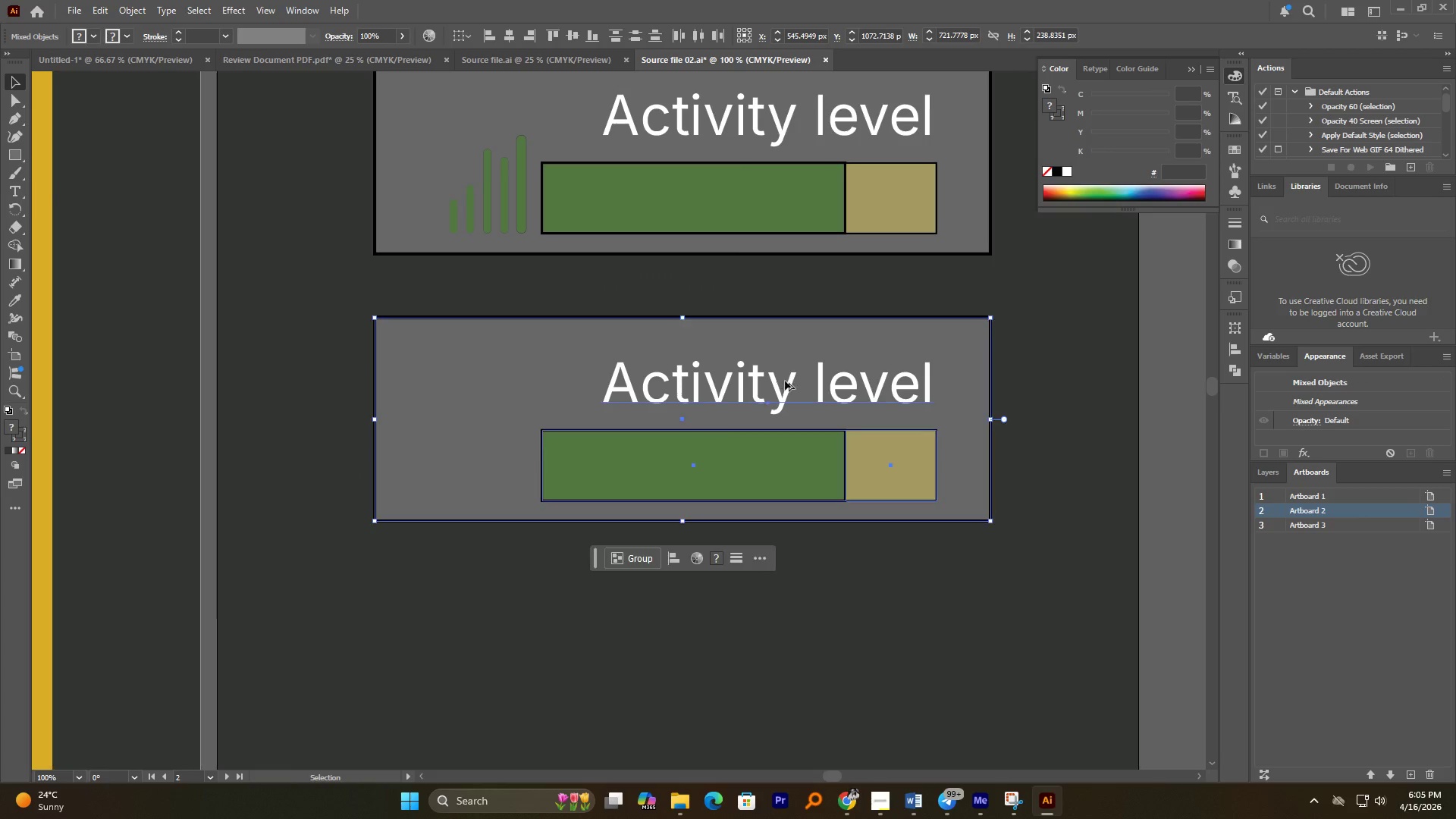 
scroll: coordinate [784, 388], scroll_direction: down, amount: 3.0
 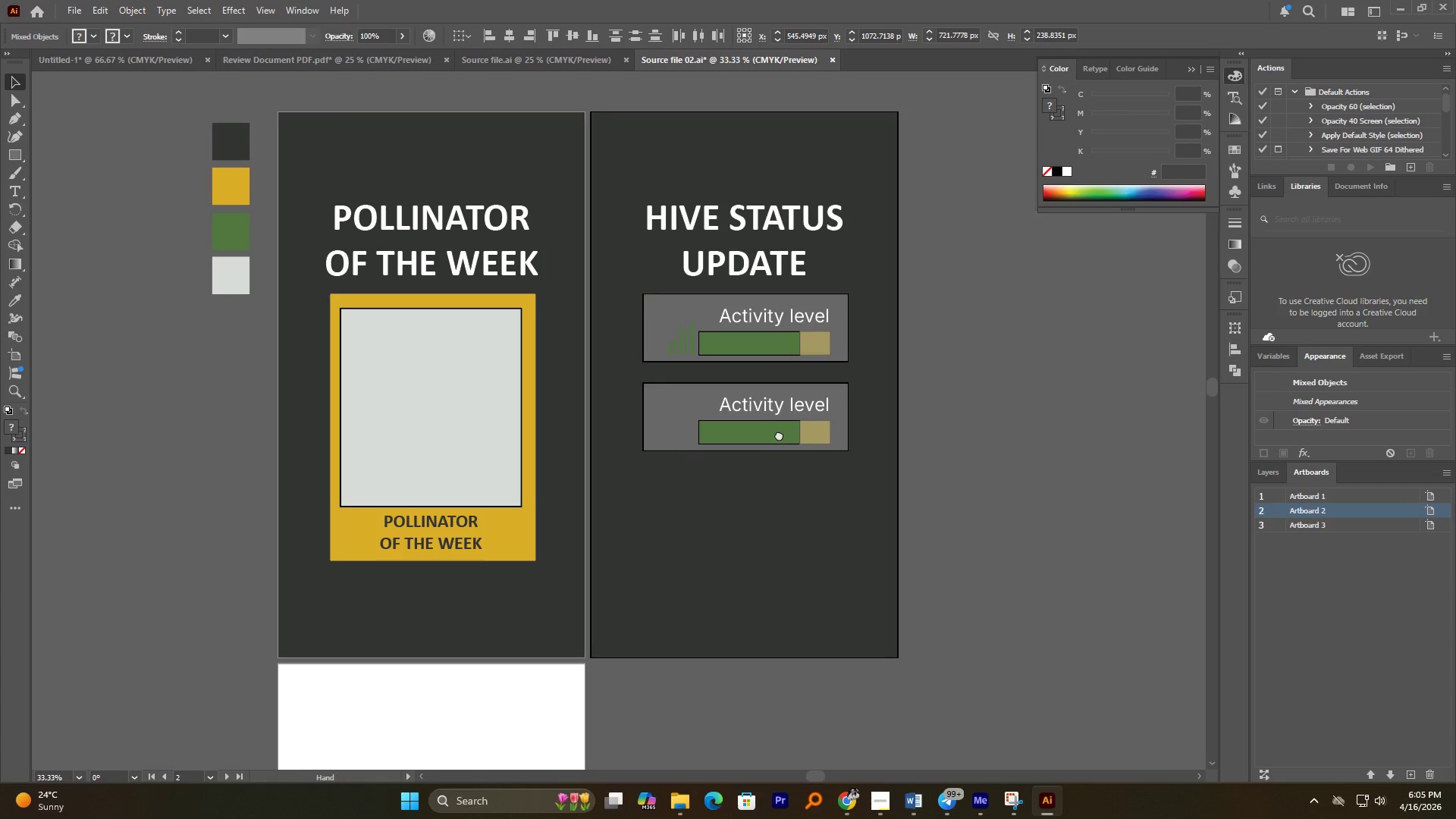 
left_click([740, 399])
 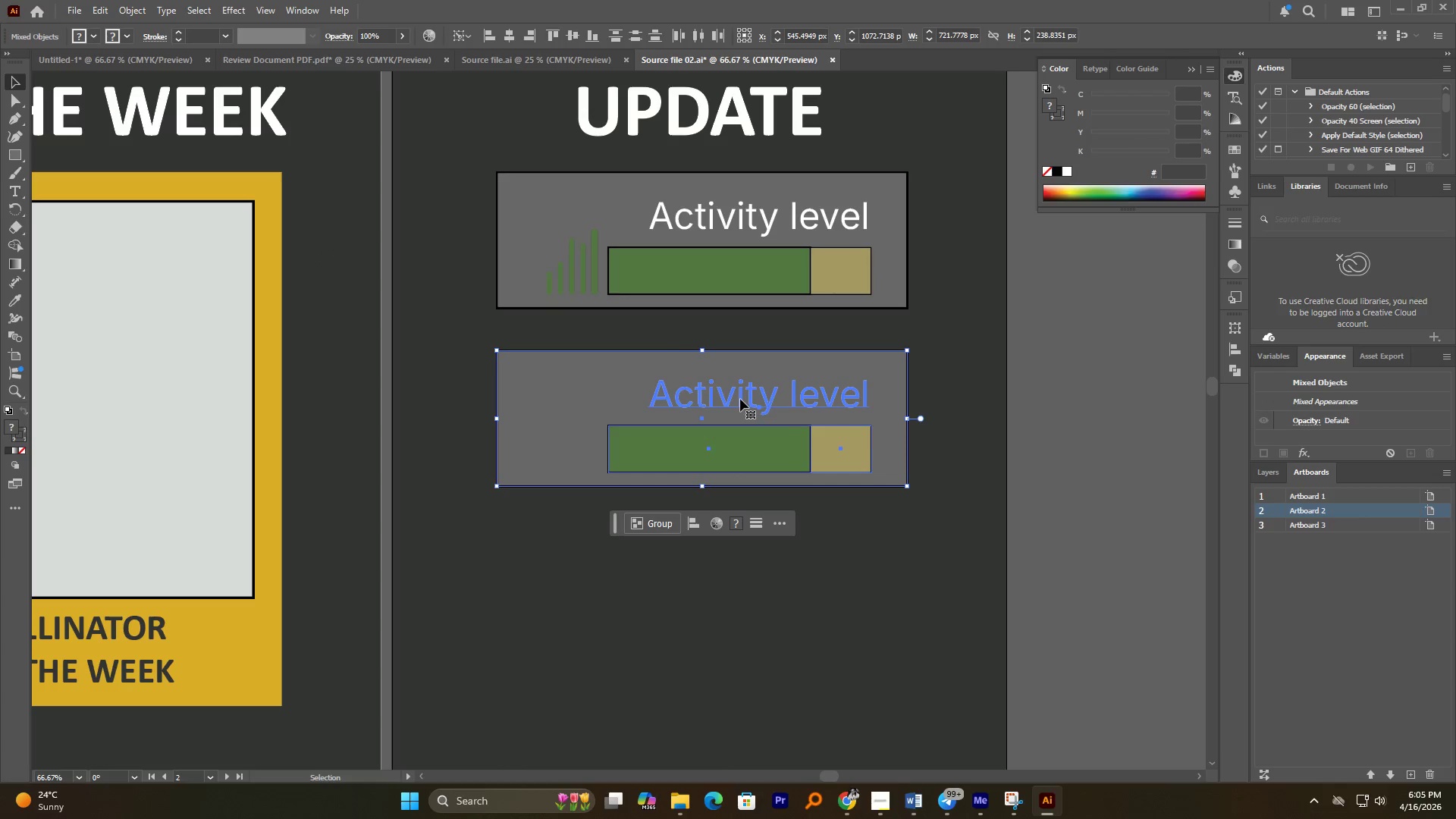 
scroll: coordinate [786, 416], scroll_direction: up, amount: 2.0
 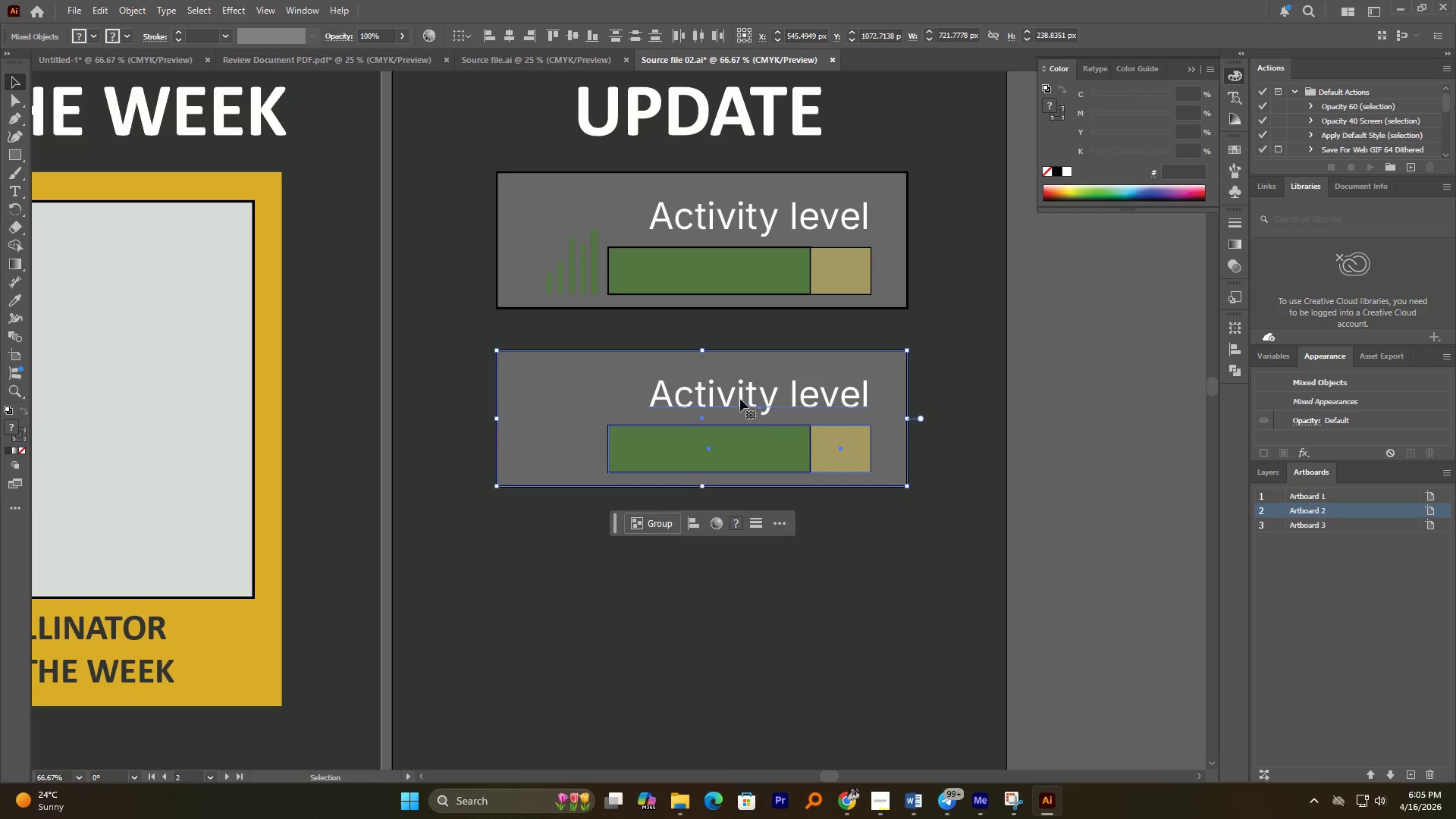 
double_click([740, 399])
 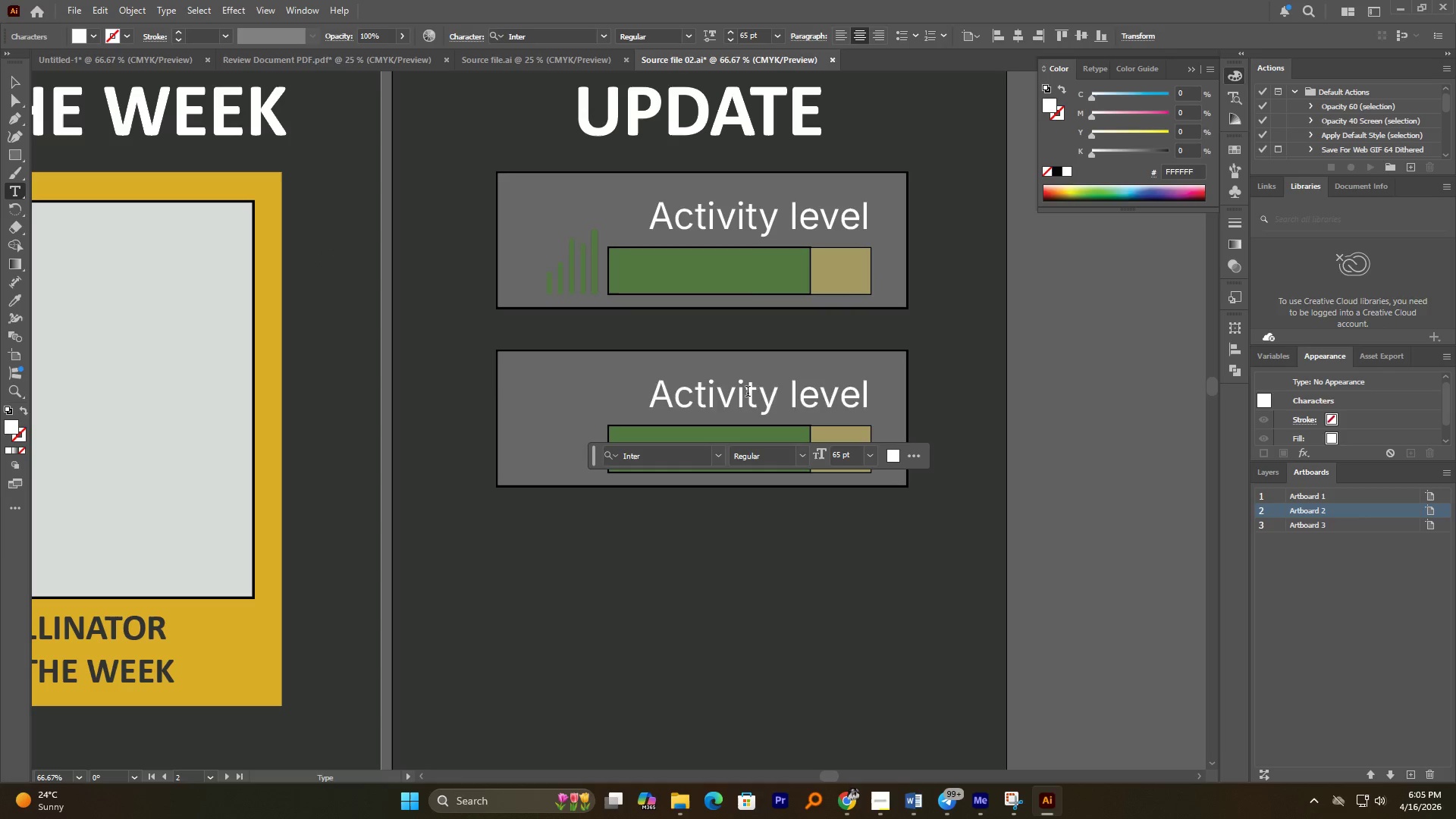 
triple_click([748, 393])
 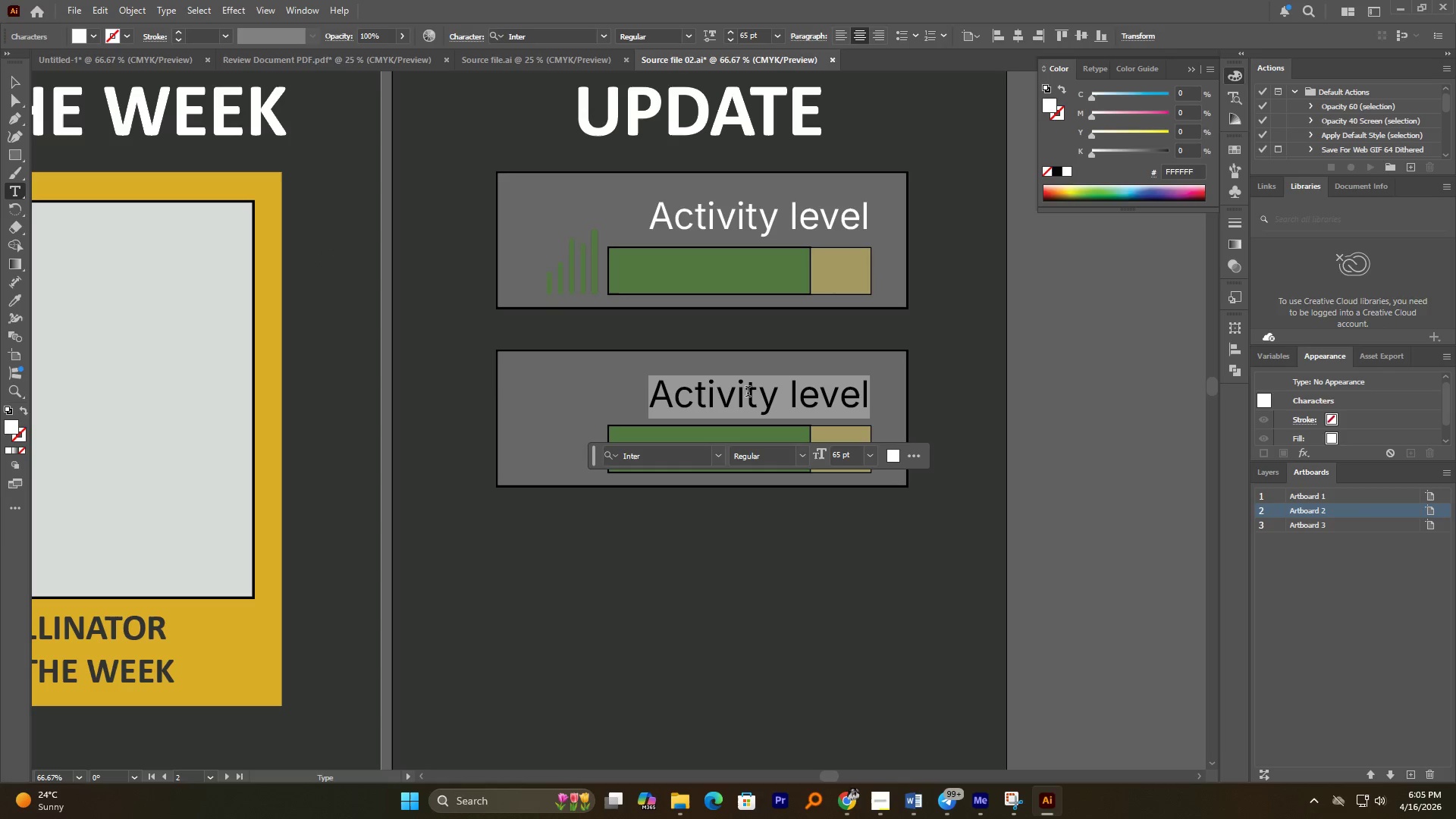 
triple_click([748, 393])
 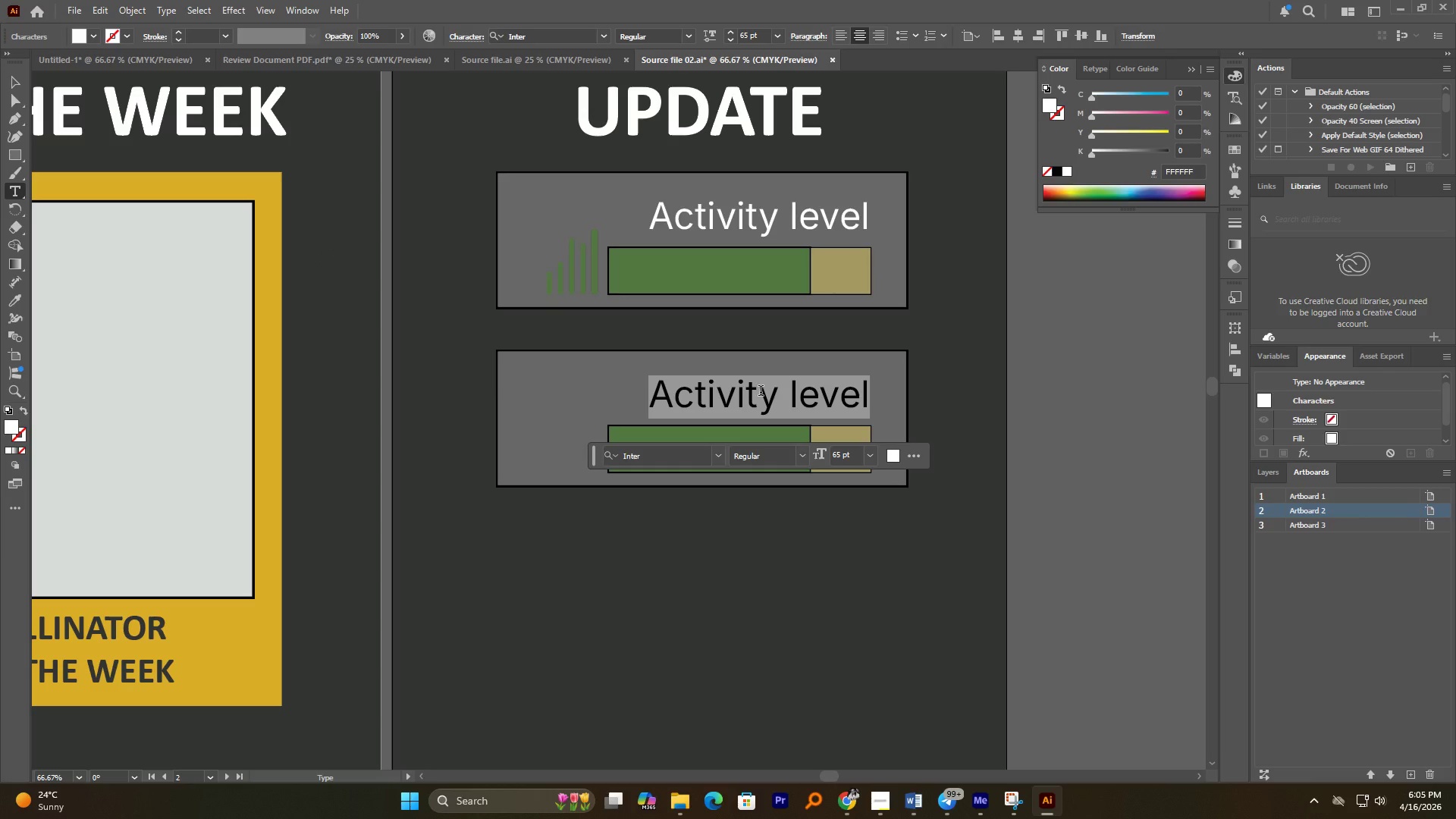 
type(HONEY Production)
 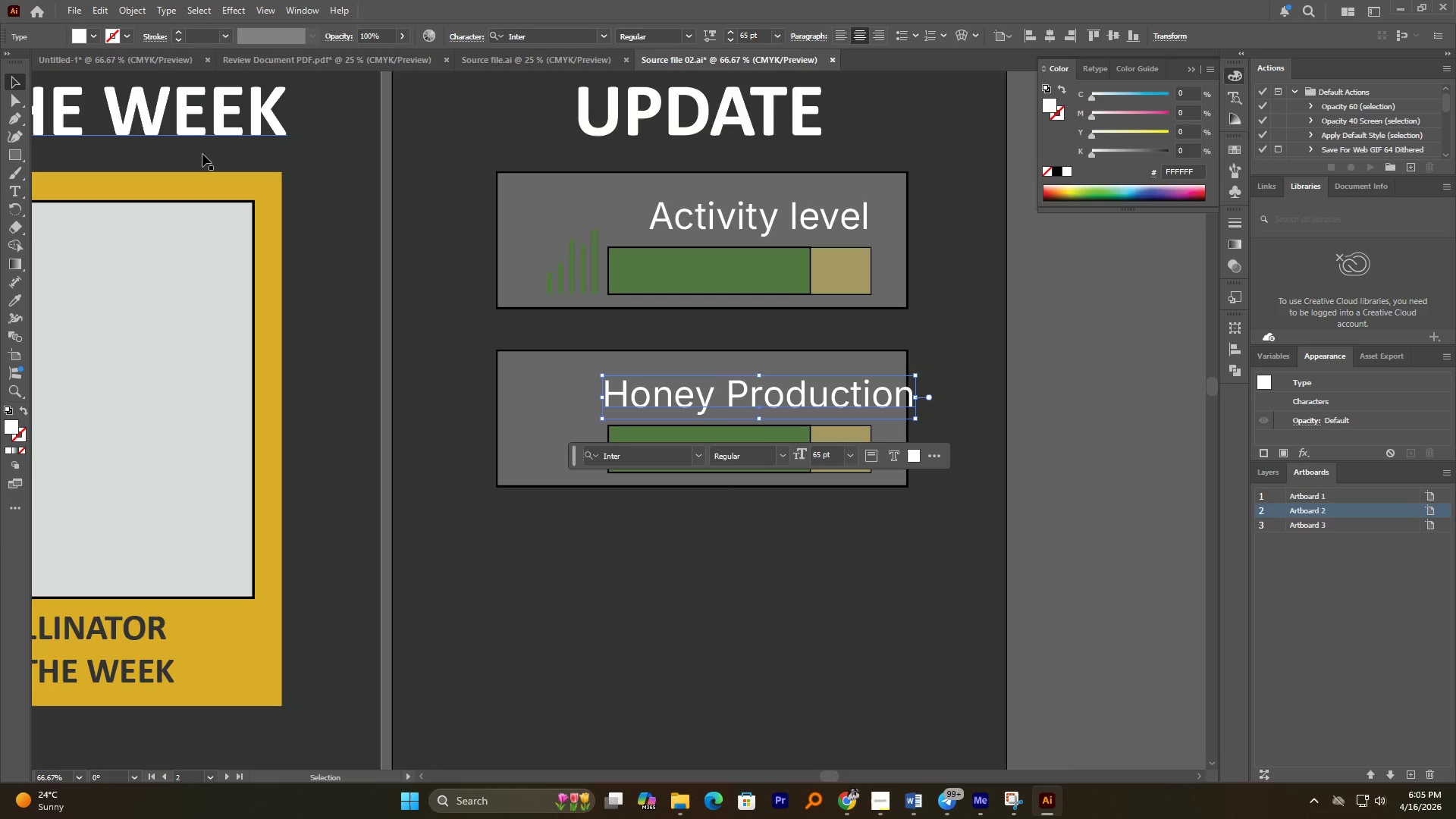 
left_click_drag(start_coordinate=[821, 394], to_coordinate=[795, 391])
 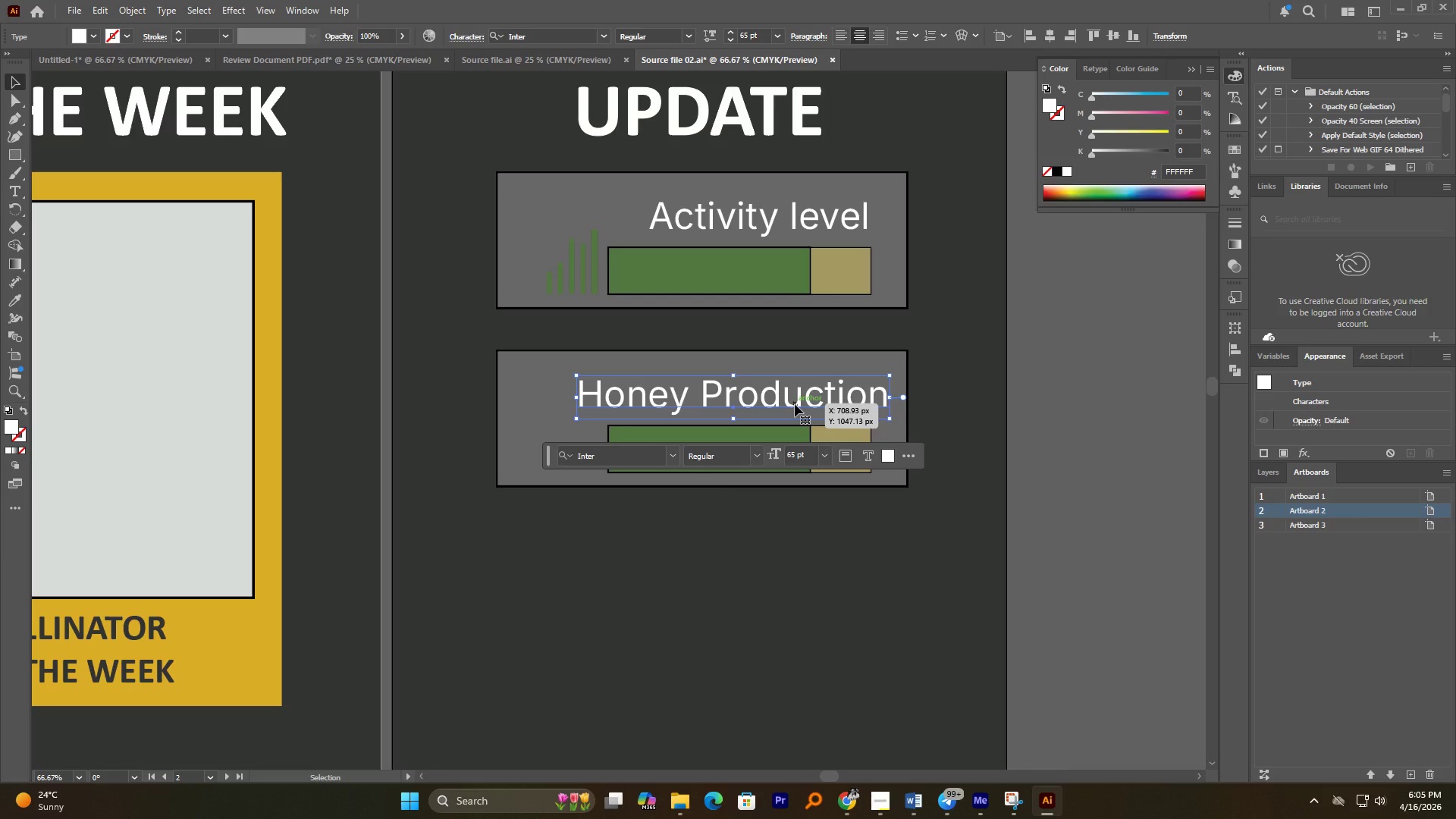 
left_click([706, 396])
 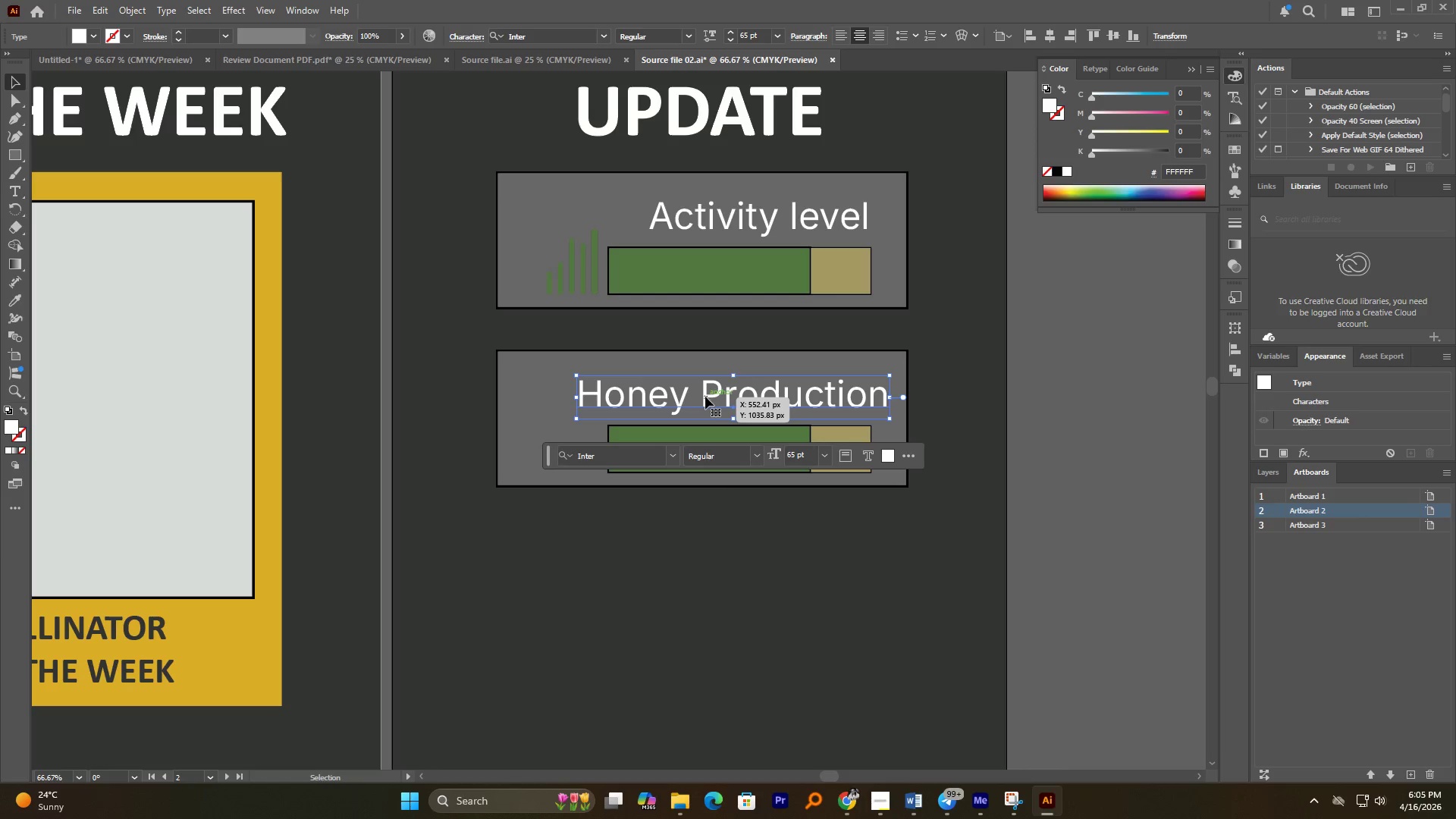 
left_click_drag(start_coordinate=[705, 397], to_coordinate=[699, 395])
 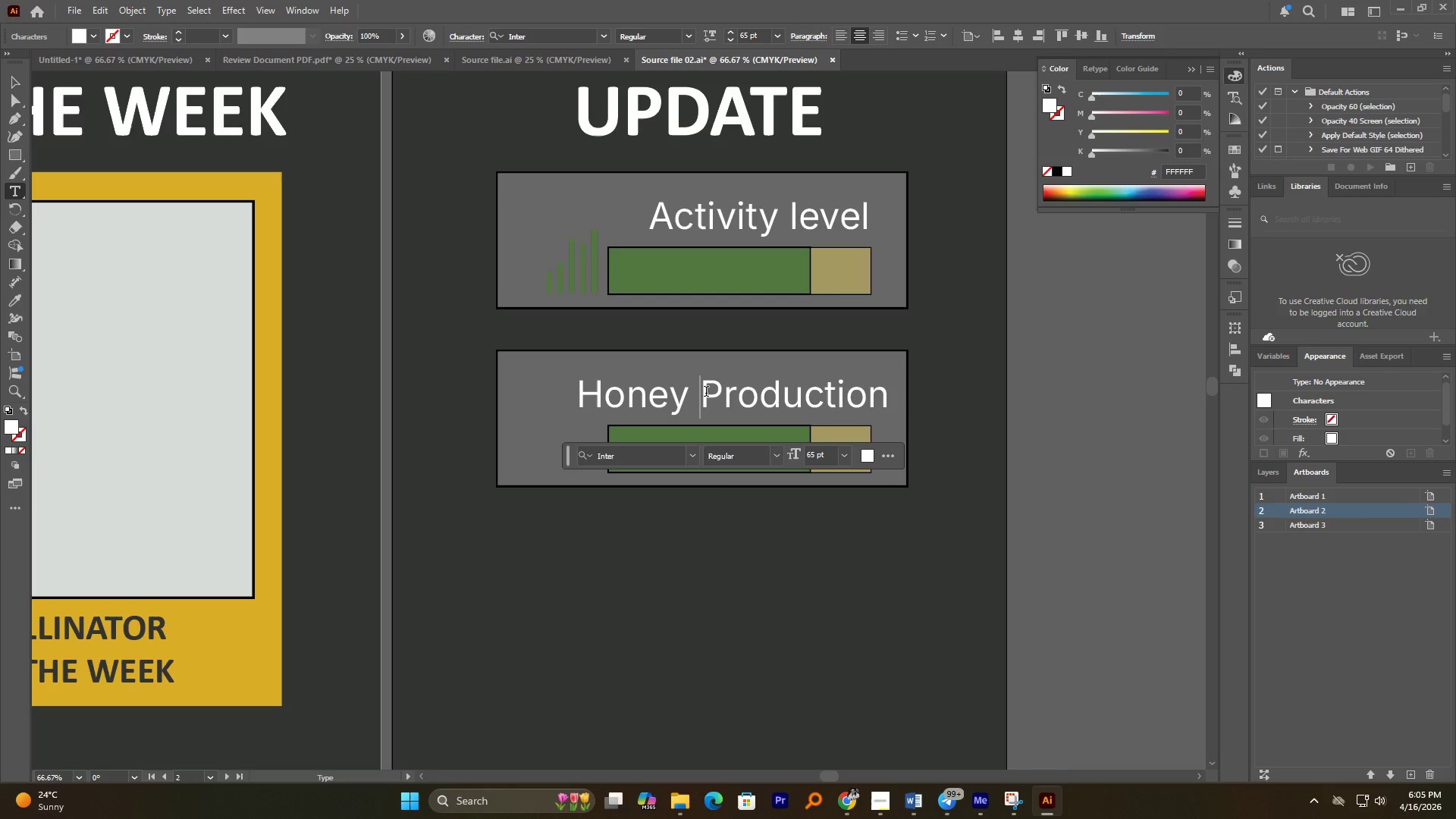 
triple_click([699, 395])
 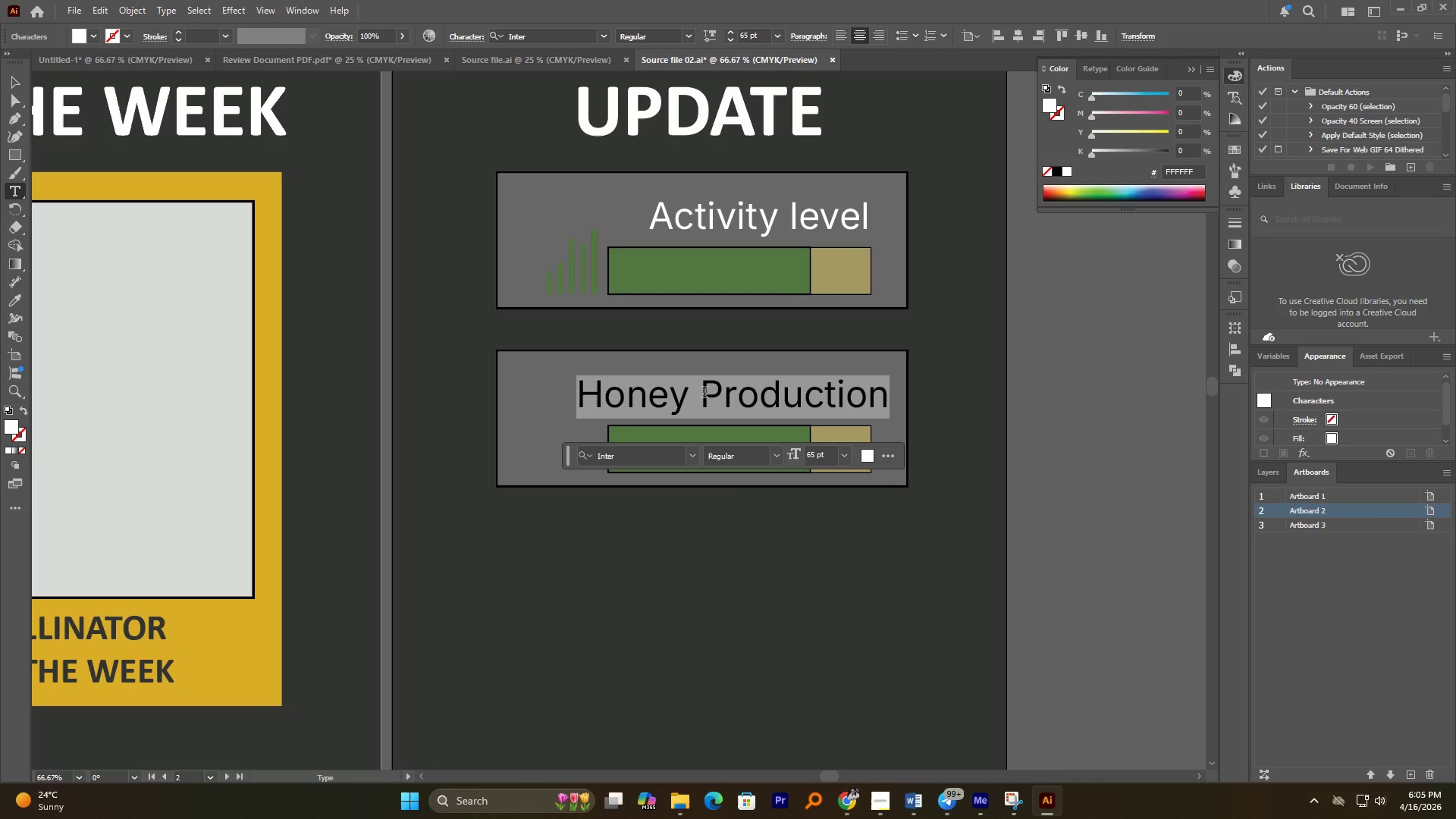 
left_click([706, 393])
 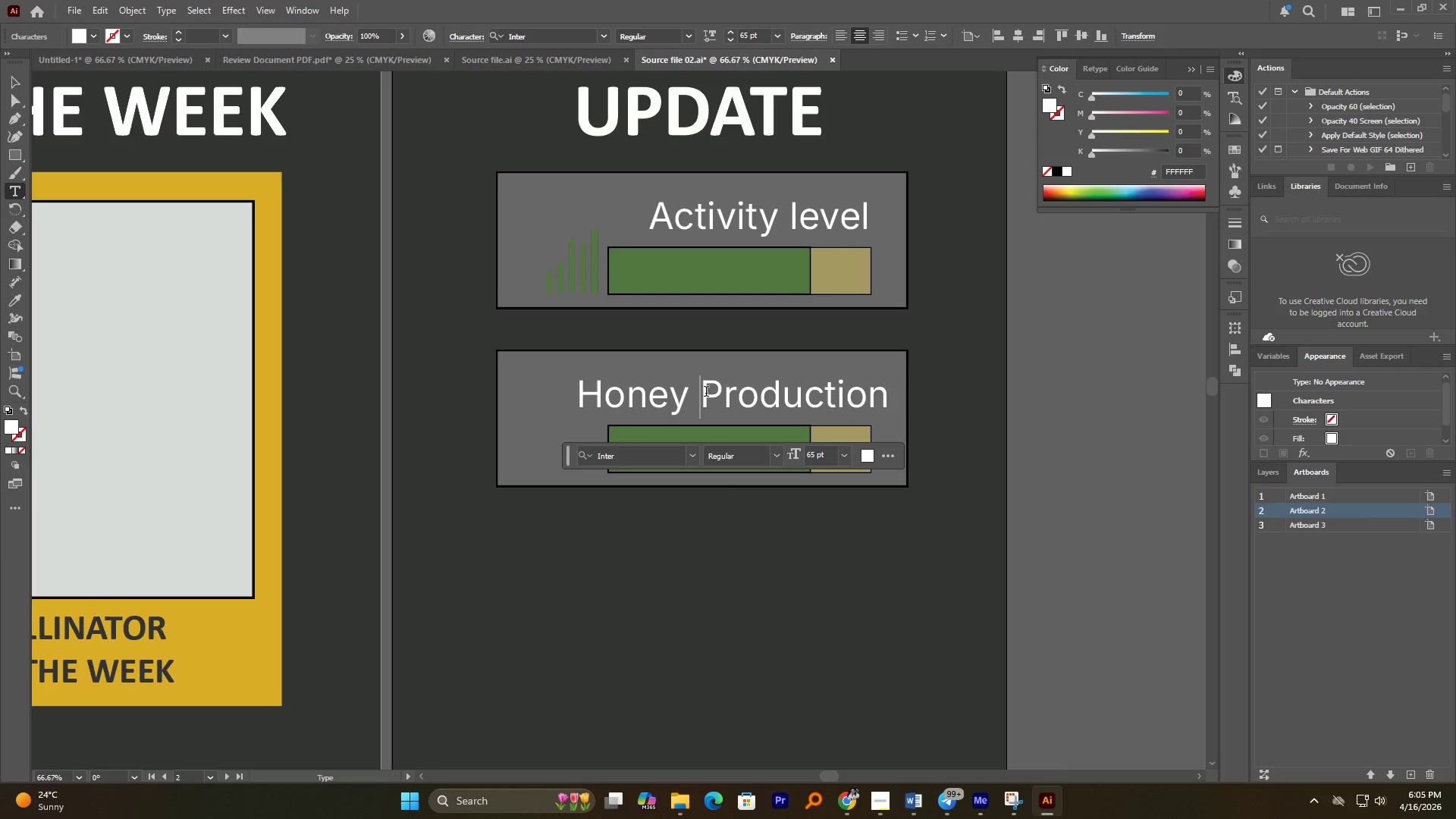 
key(Enter)
 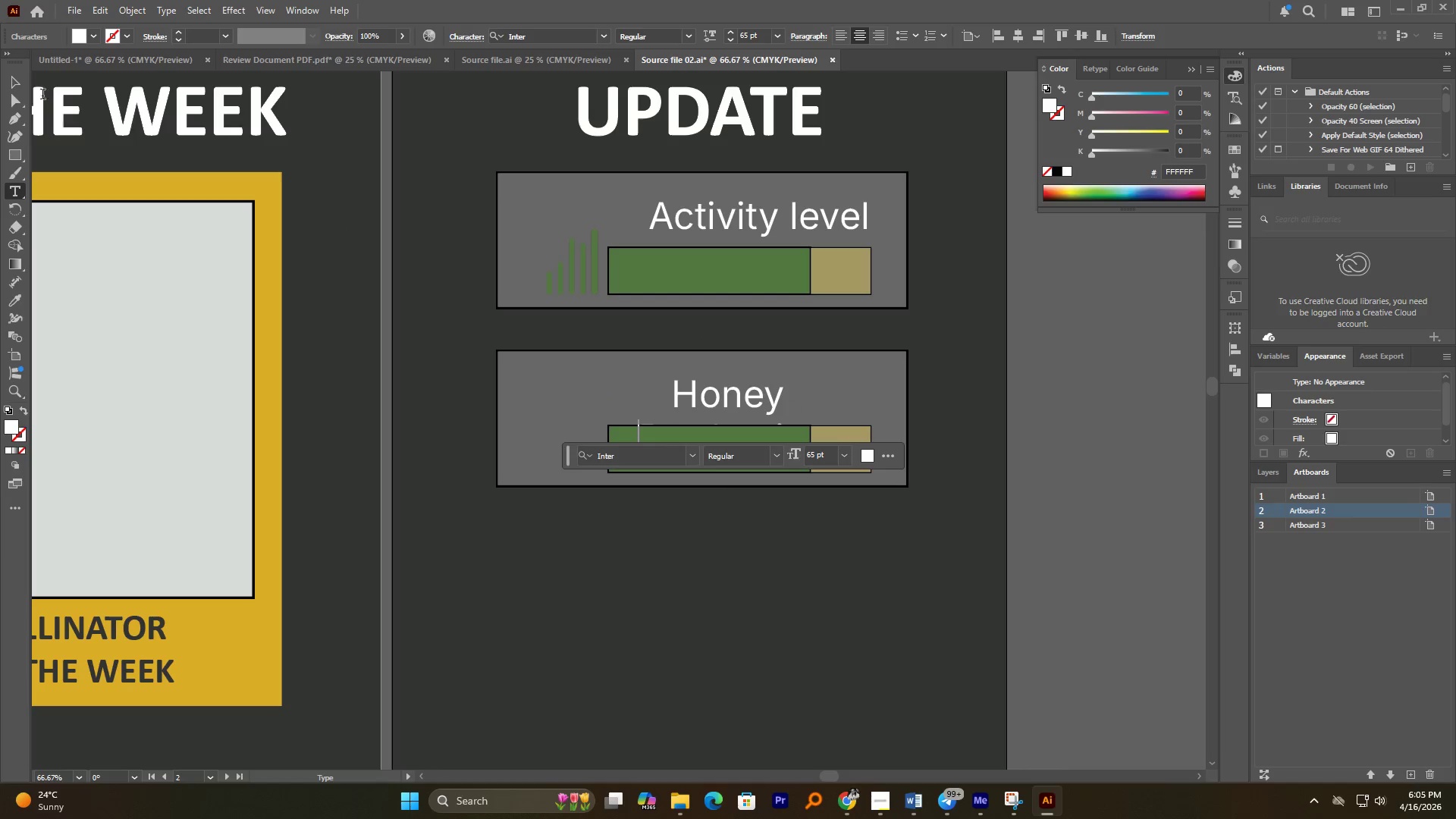 
left_click([9, 86])
 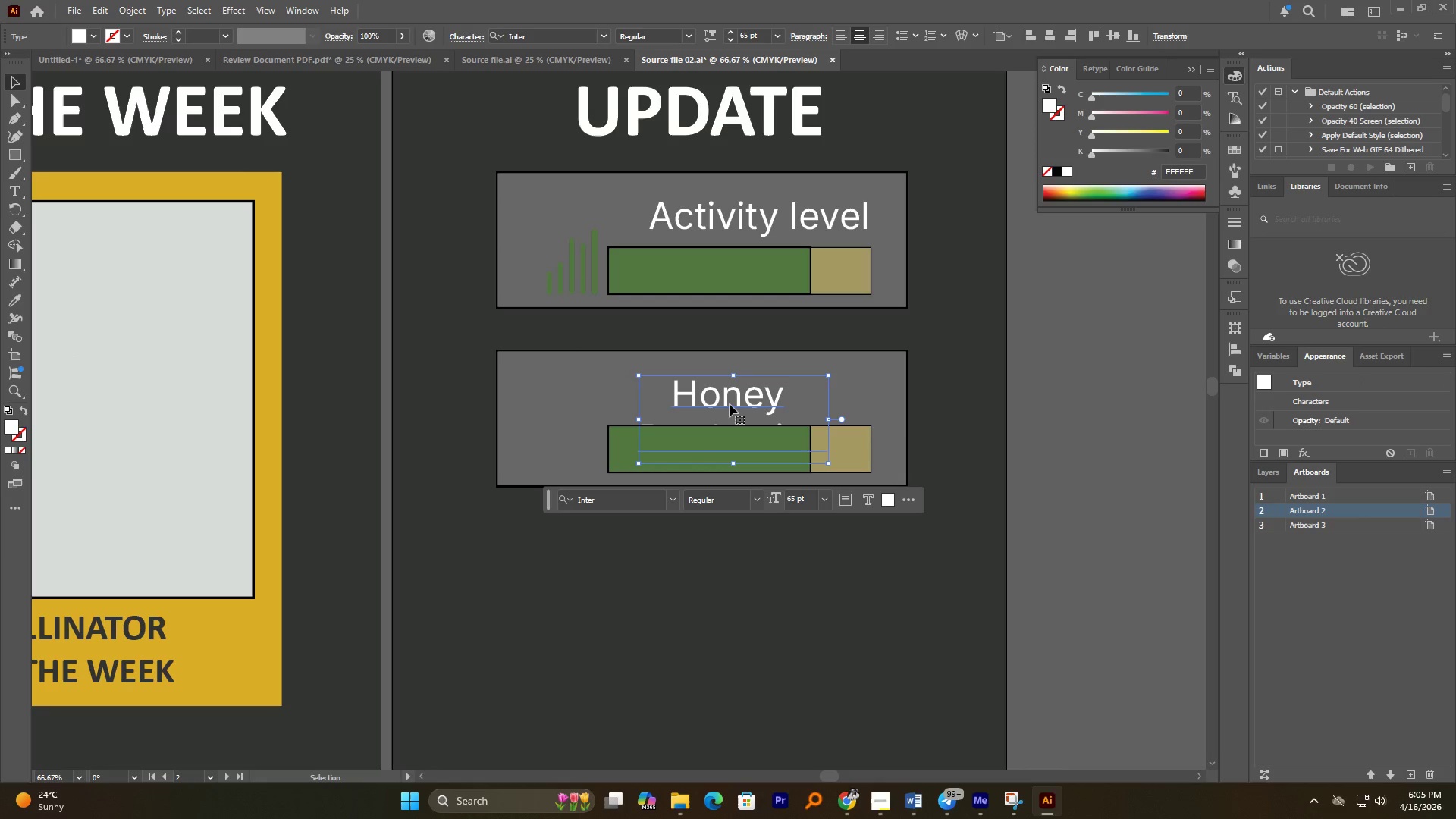 
left_click_drag(start_coordinate=[730, 397], to_coordinate=[730, 363])
 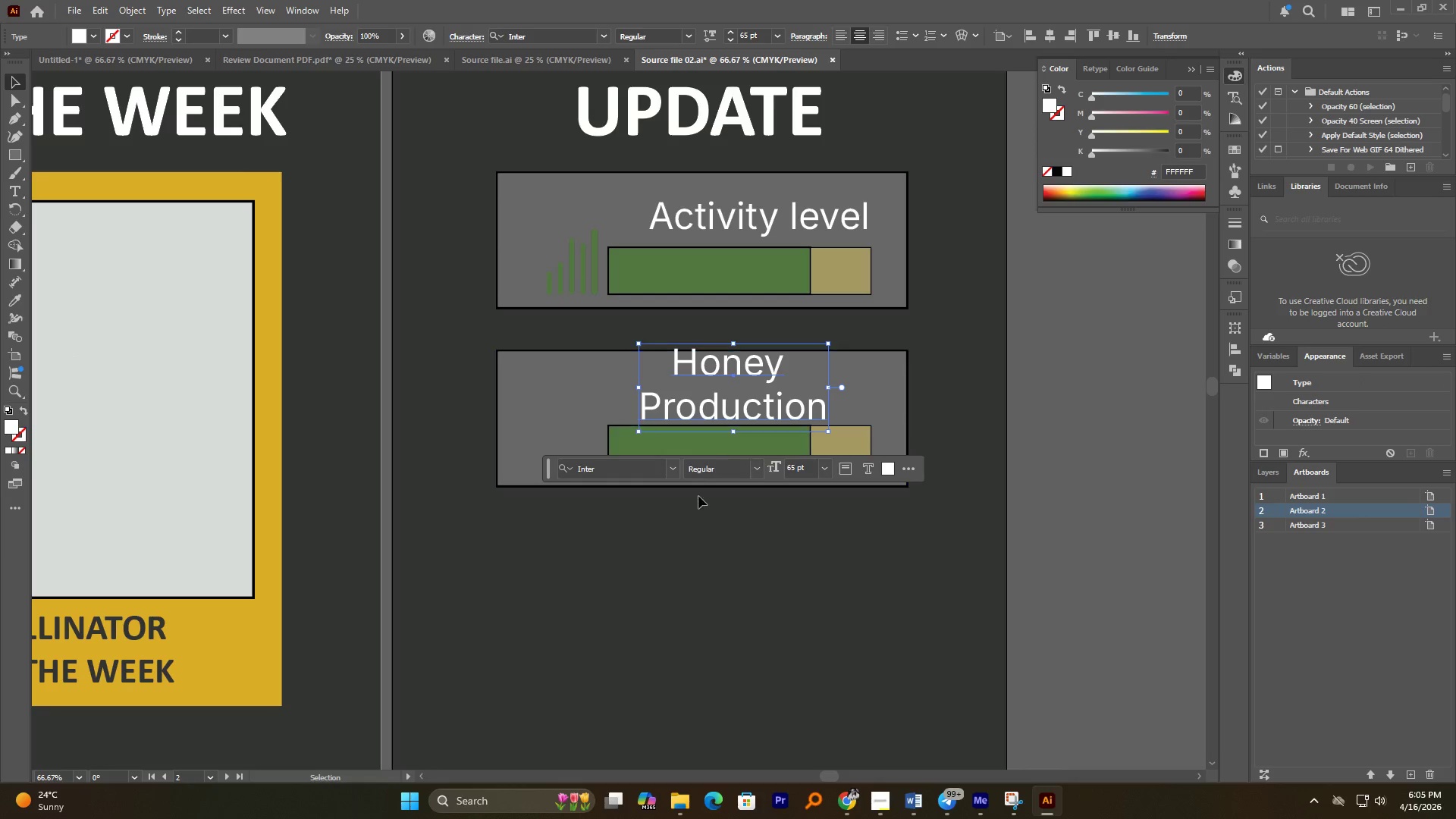 
hold_key(key=ShiftLeft, duration=3.09)
 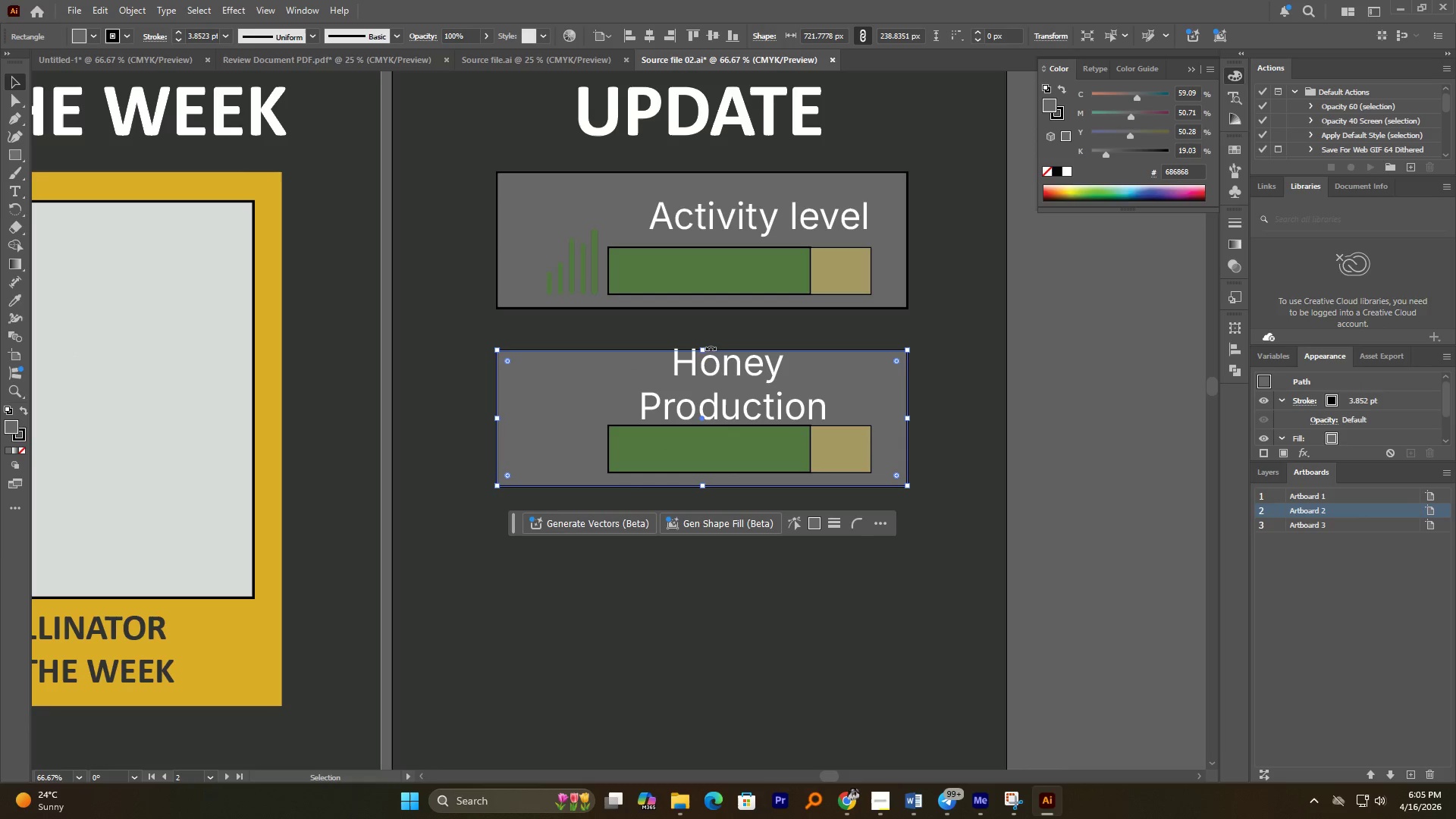 
left_click_drag(start_coordinate=[704, 350], to_coordinate=[705, 335])
 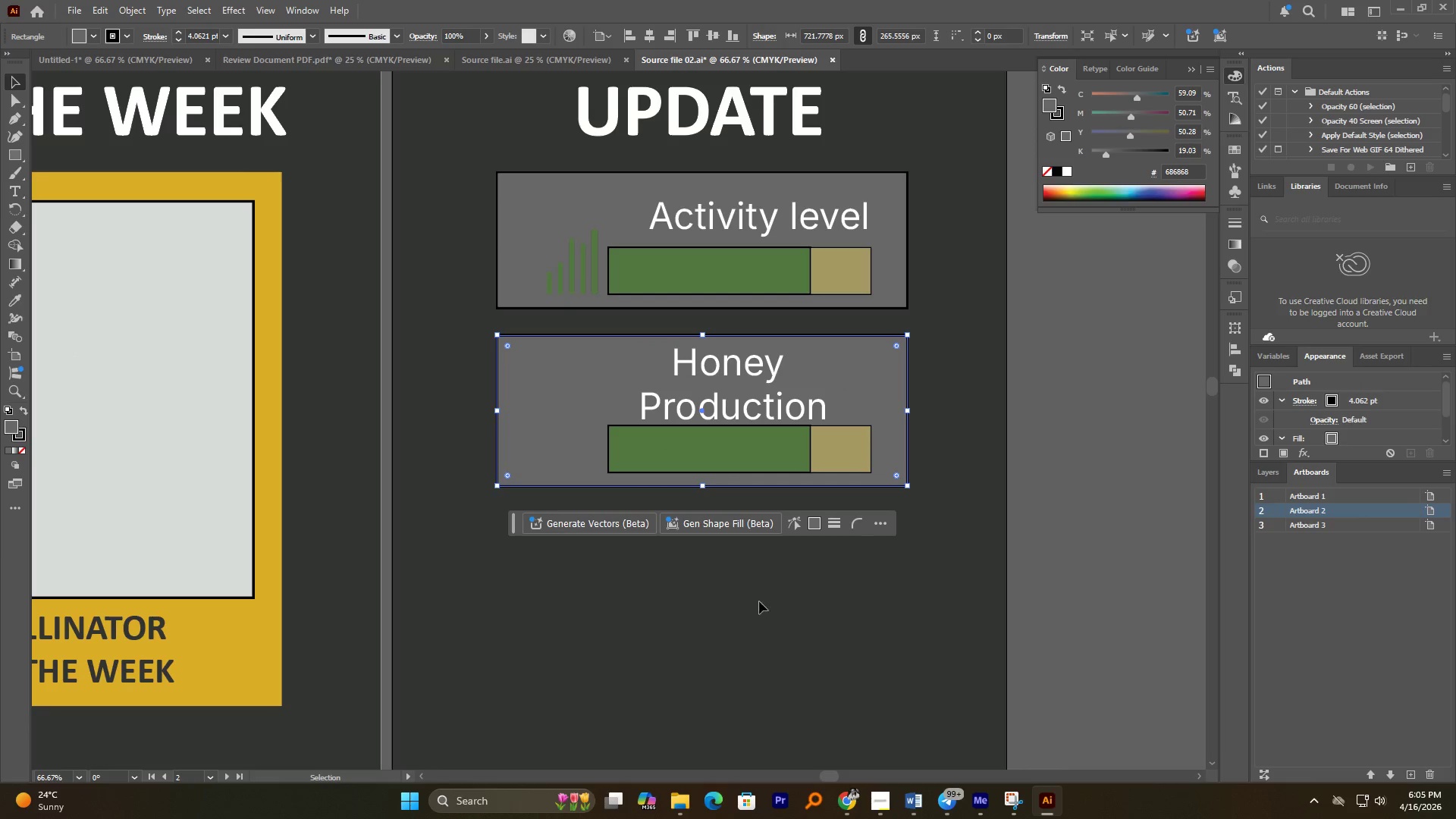 
left_click([768, 638])
 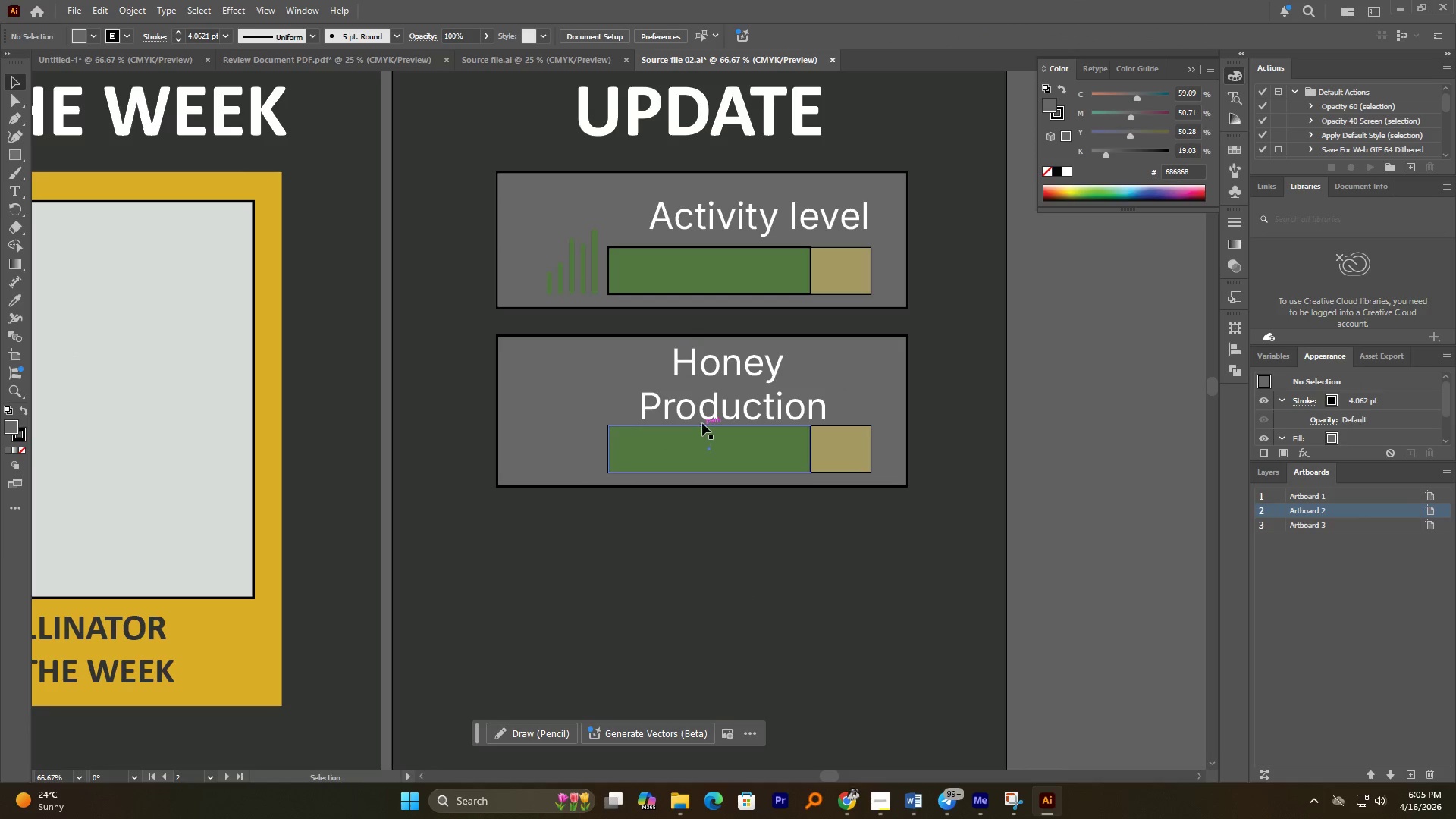 
left_click([714, 404])
 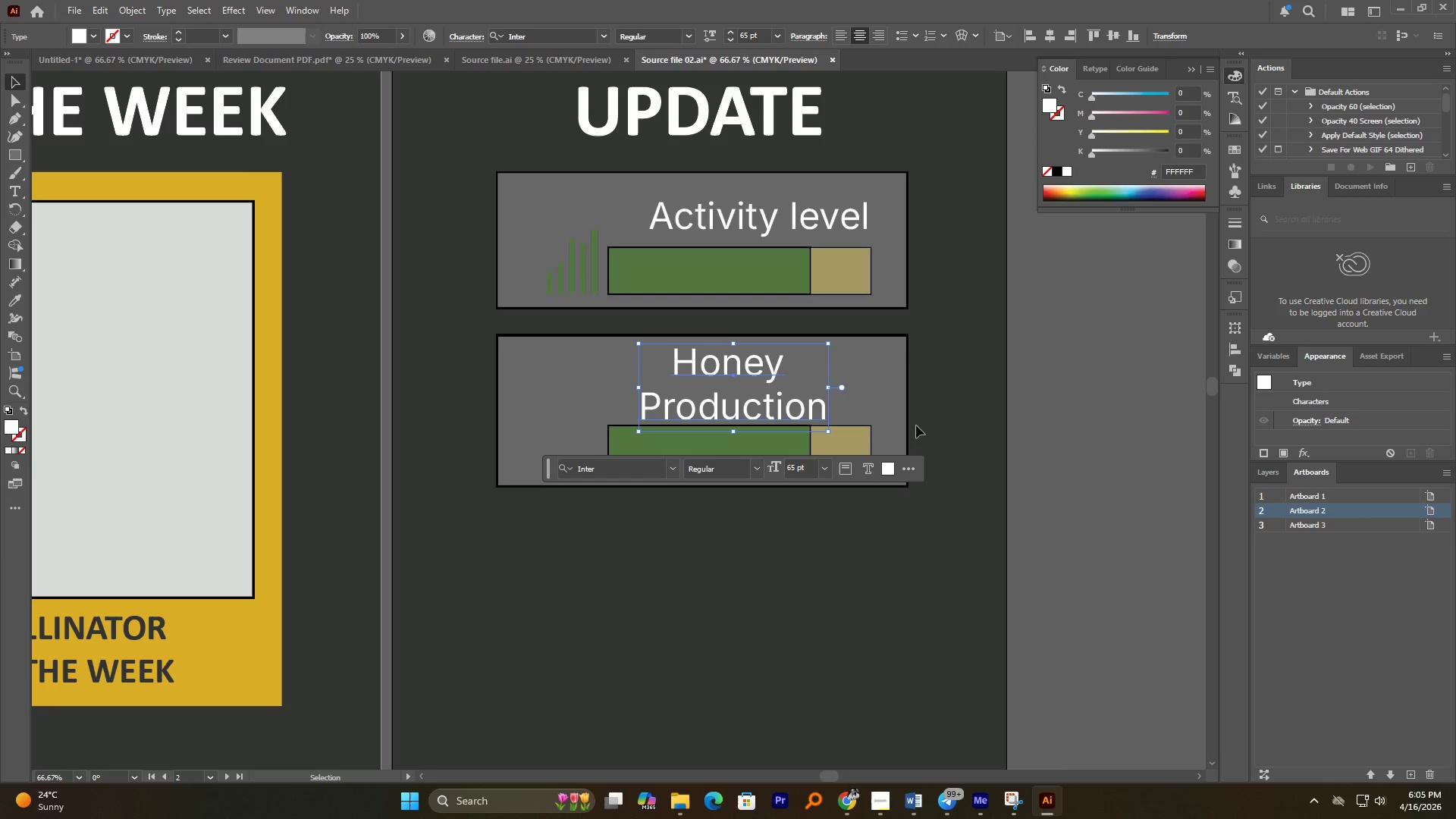 
left_click_drag(start_coordinate=[756, 405], to_coordinate=[771, 406])
 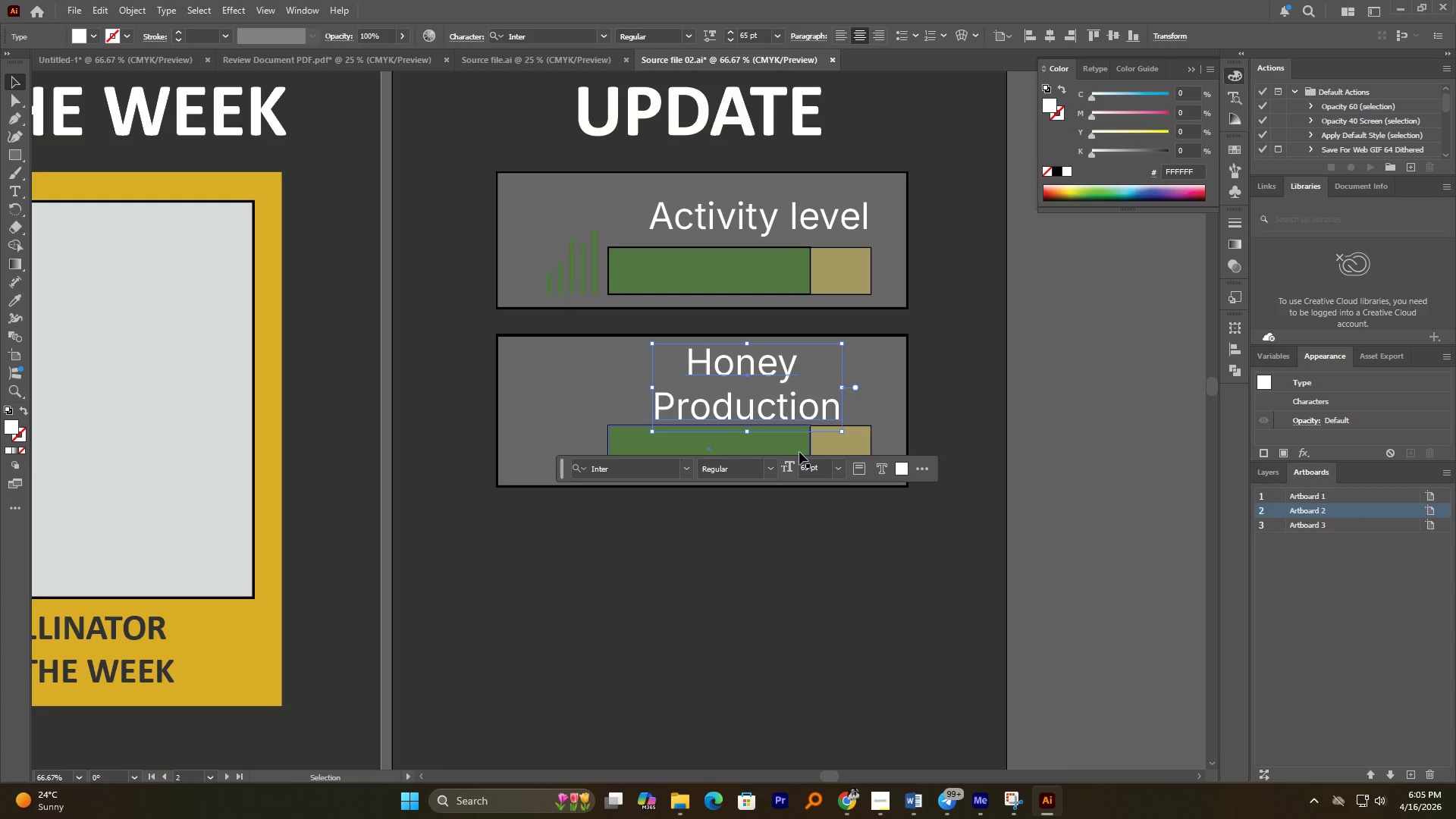 
hold_key(key=ShiftLeft, duration=0.53)
 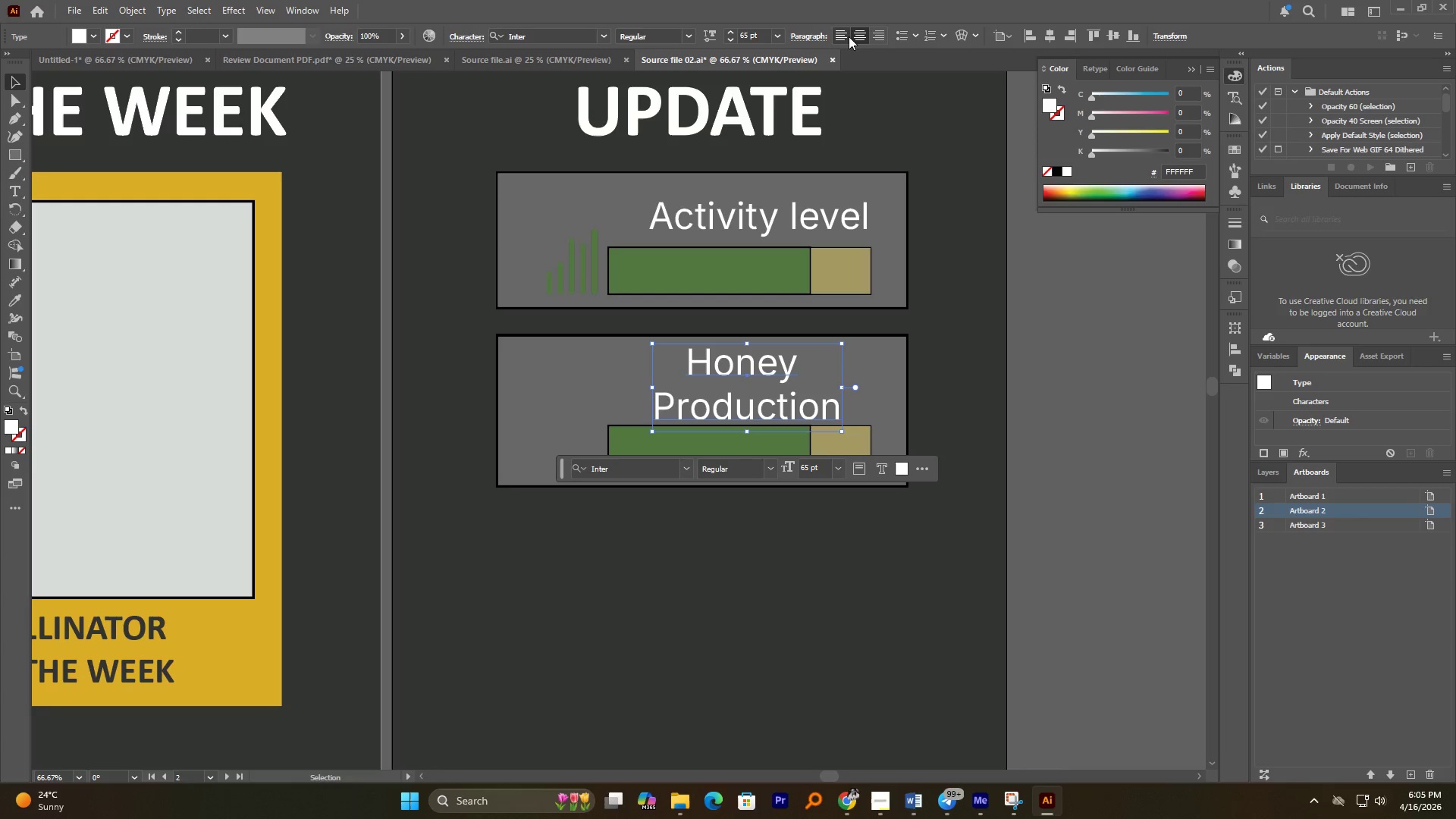 
left_click_drag(start_coordinate=[797, 356], to_coordinate=[666, 355])
 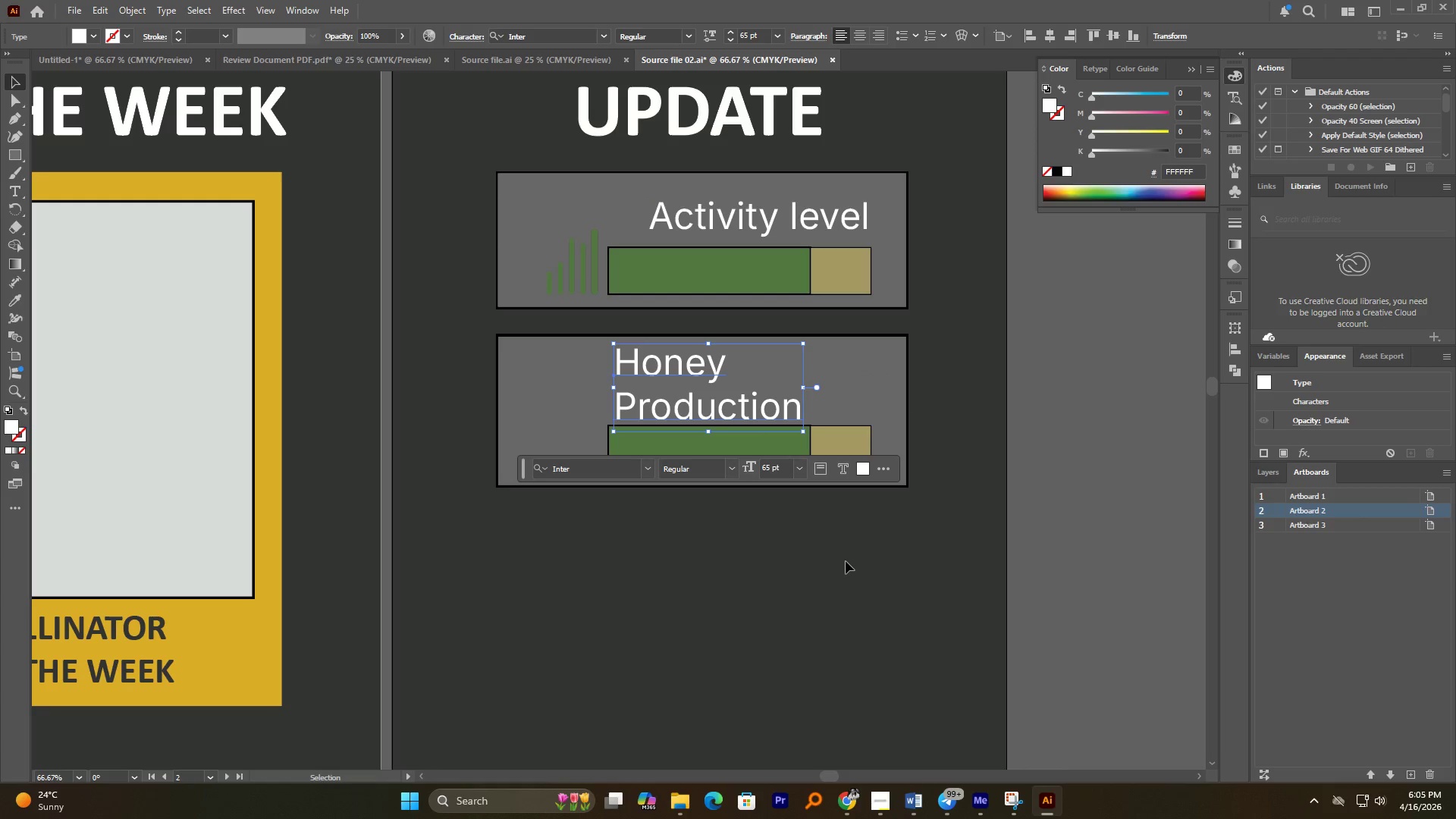 
hold_key(key=ShiftLeft, duration=1.77)
 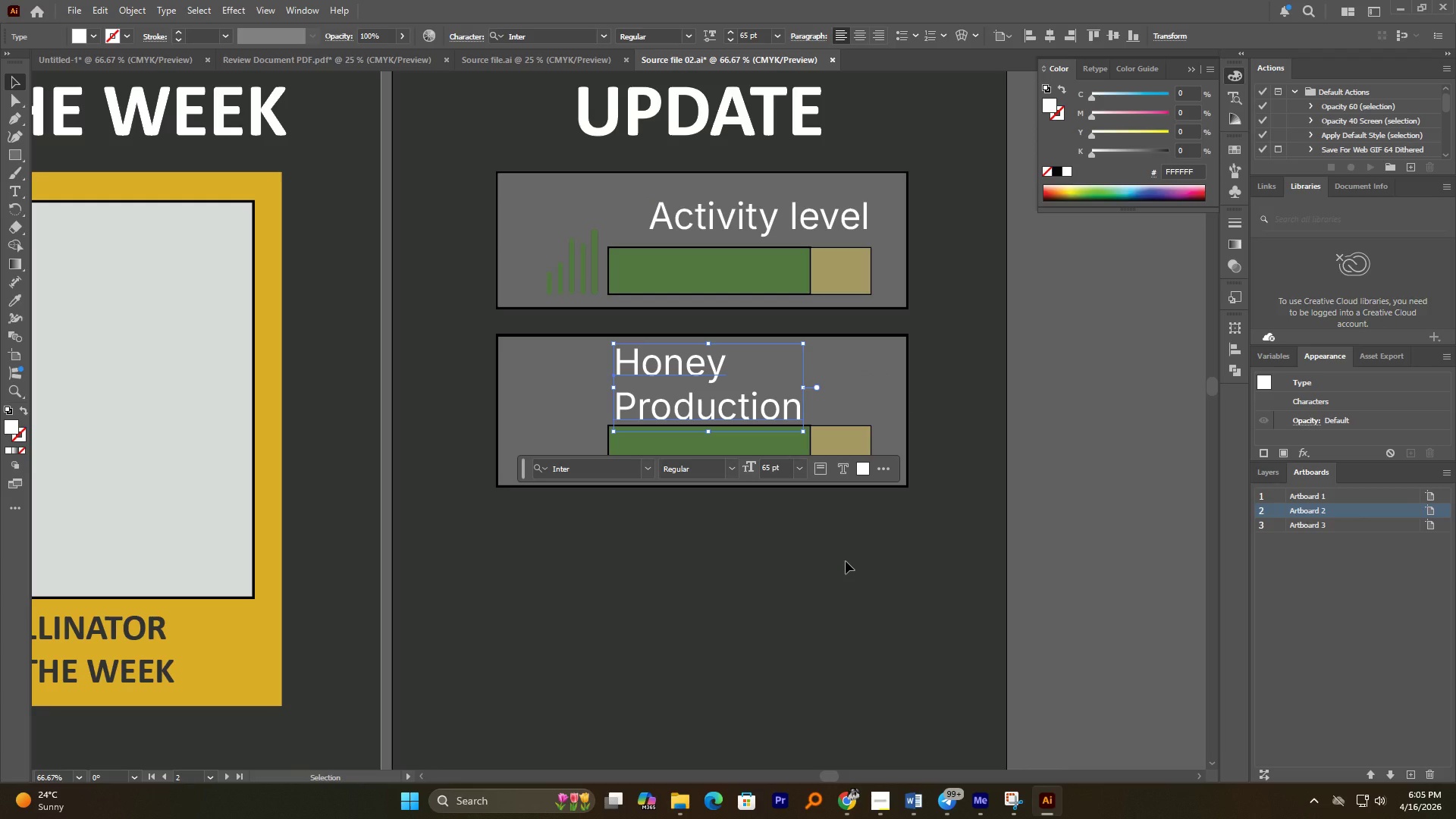 
hold_key(key=AltLeft, duration=3.2)
scroll: coordinate [830, 550], scroll_direction: down, amount: 3.0
 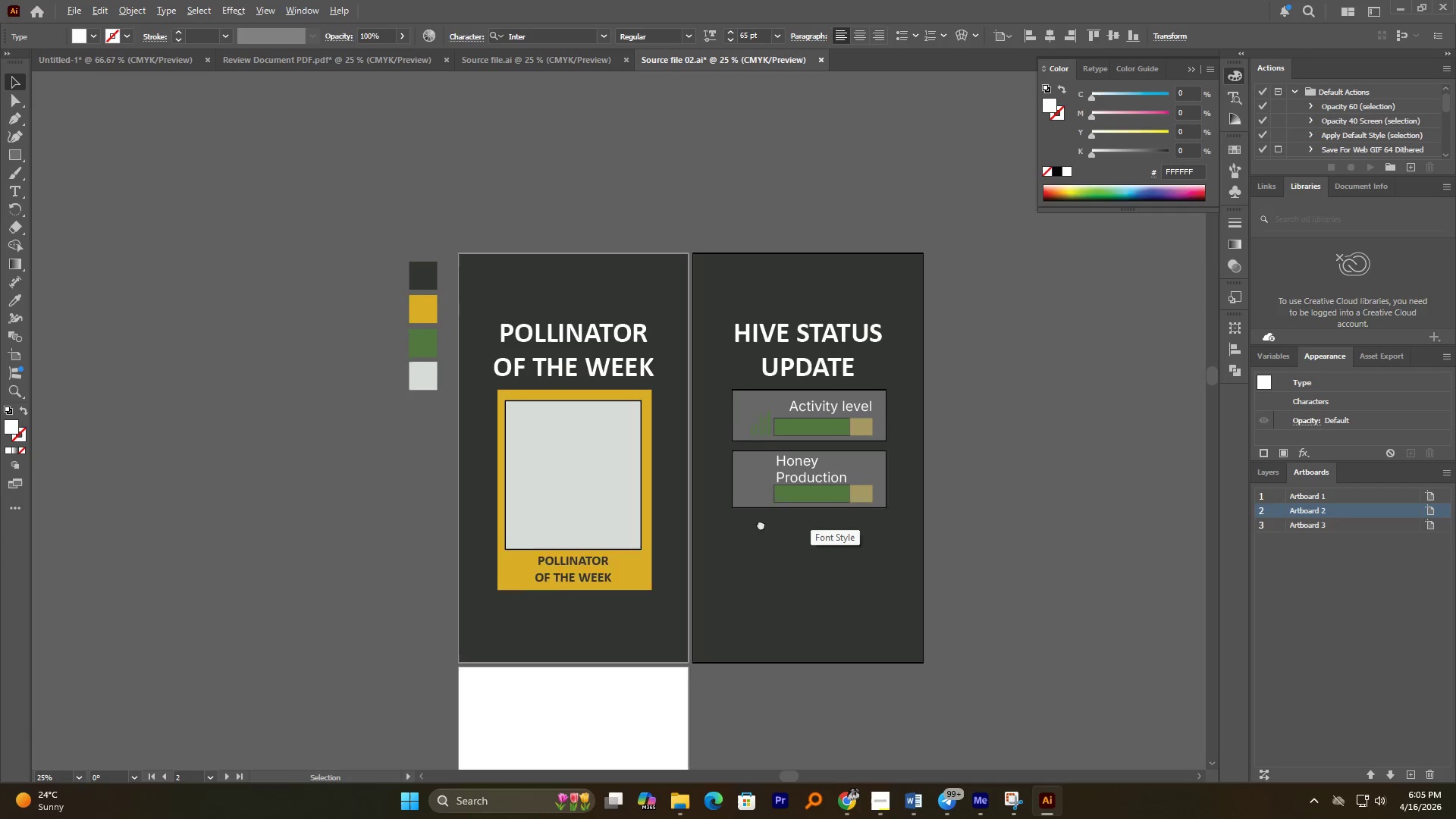 
scroll: coordinate [733, 463], scroll_direction: up, amount: 3.0
 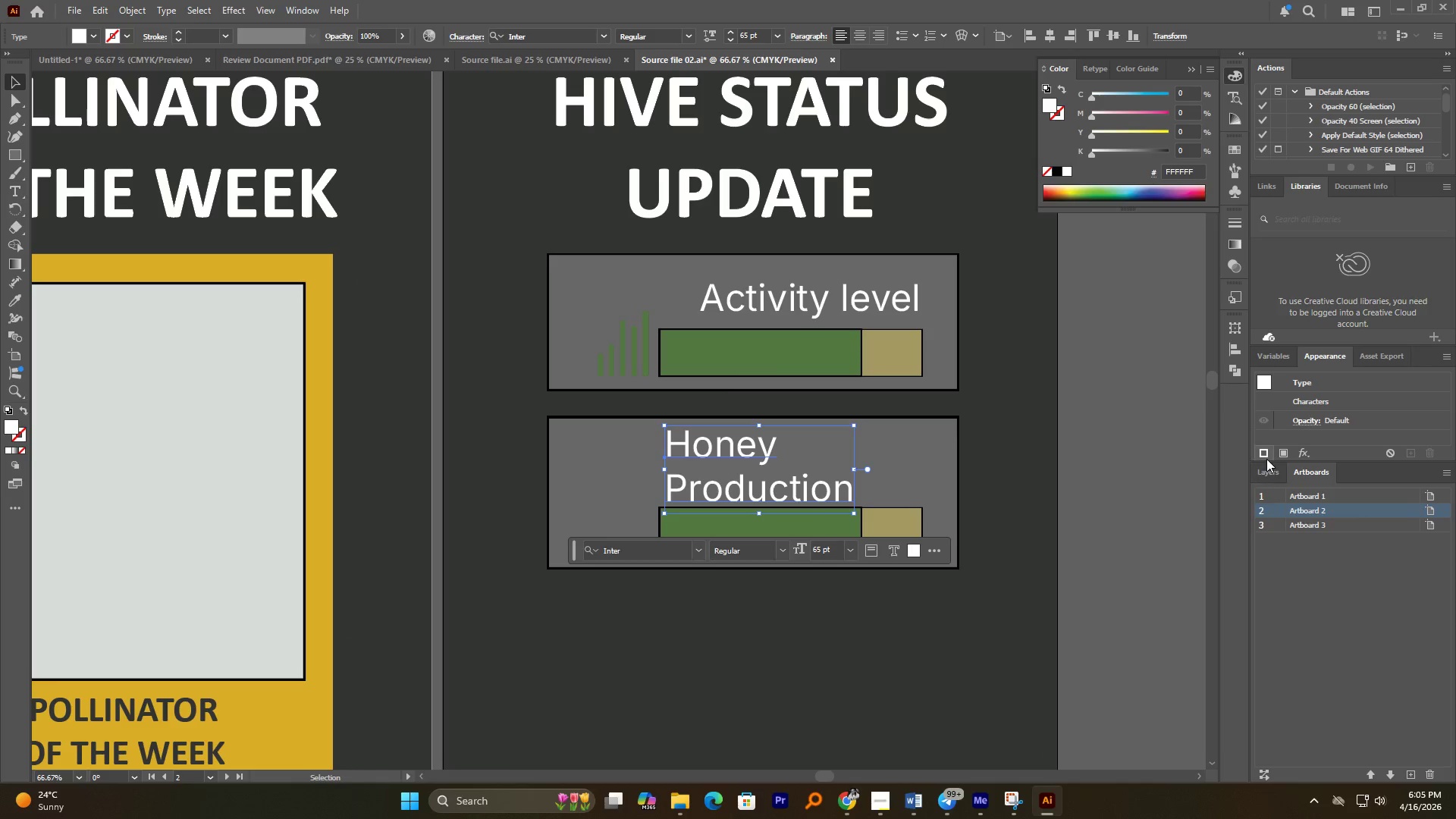 
left_click([1266, 473])
 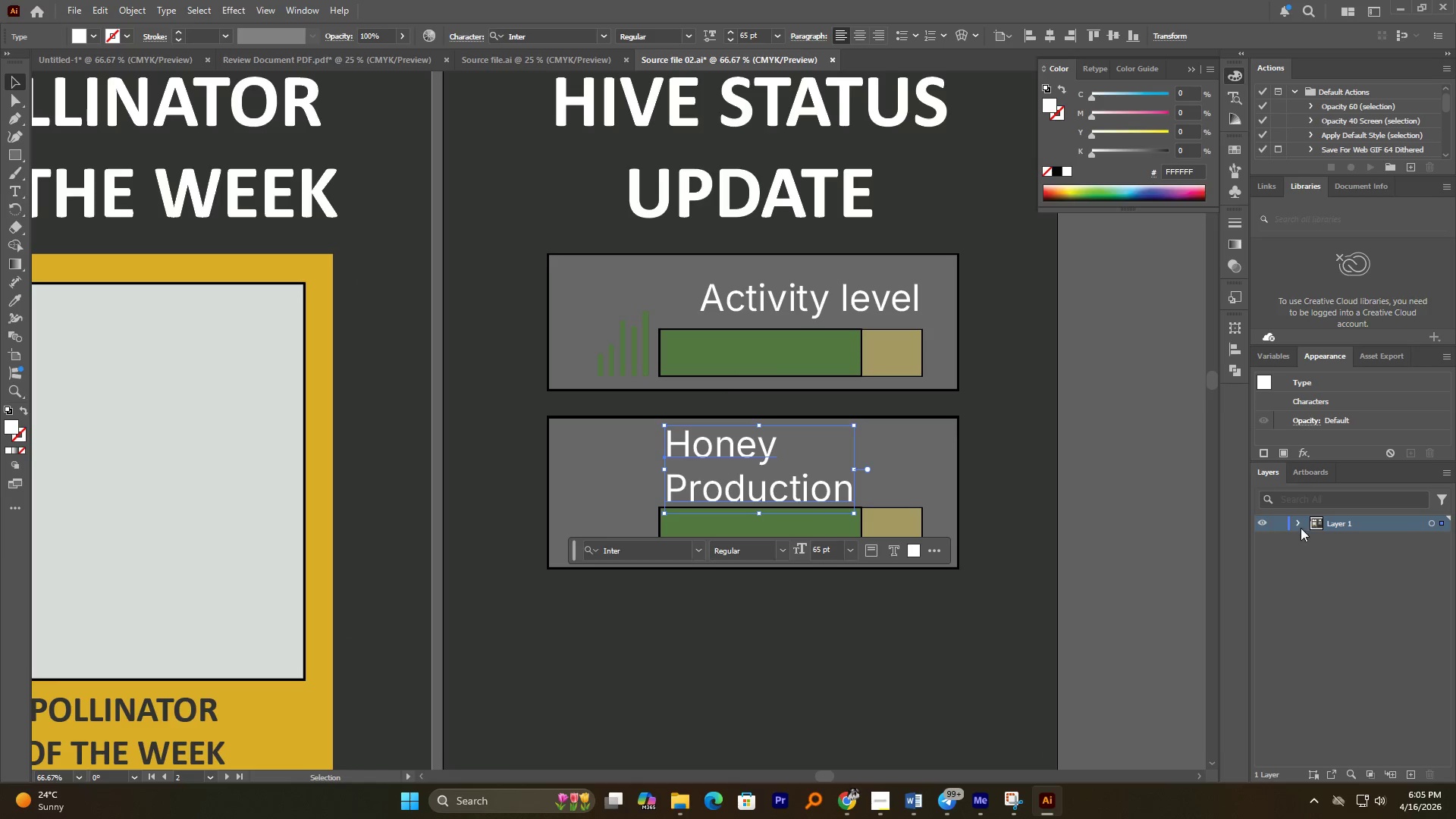 
left_click([1301, 522])
 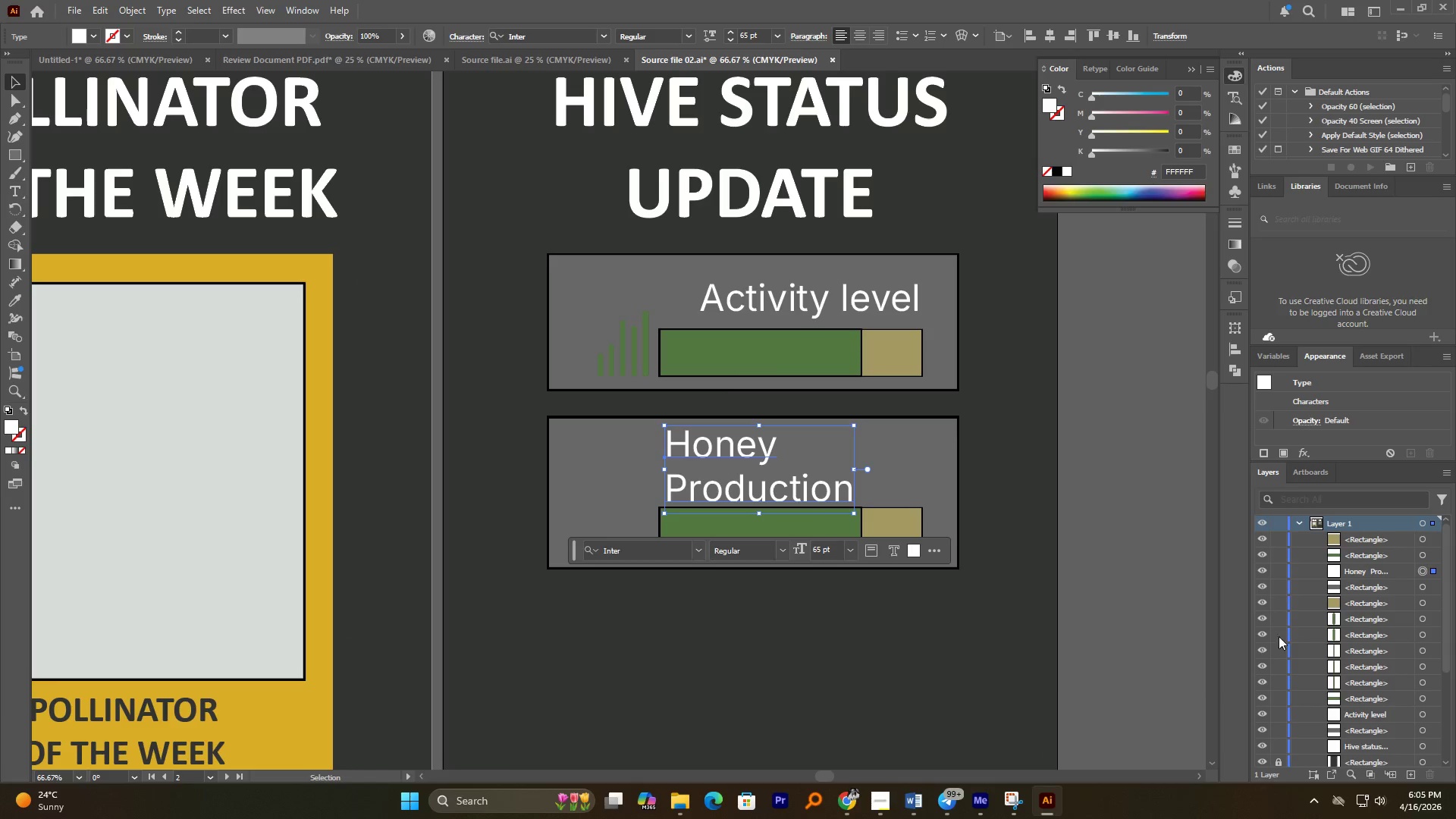 
left_click([914, 629])
 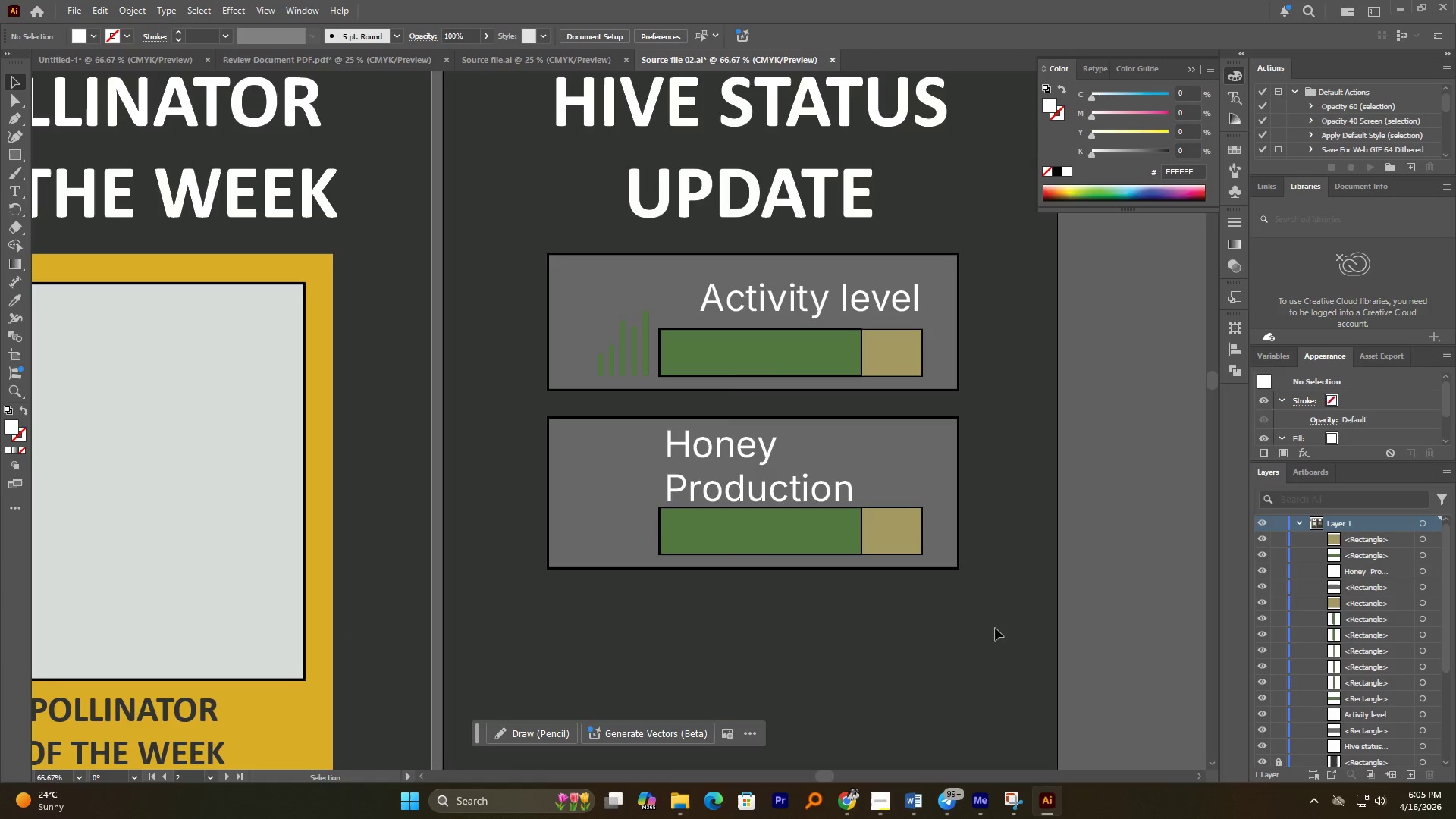 
hold_key(key=AltLeft, duration=0.7)
 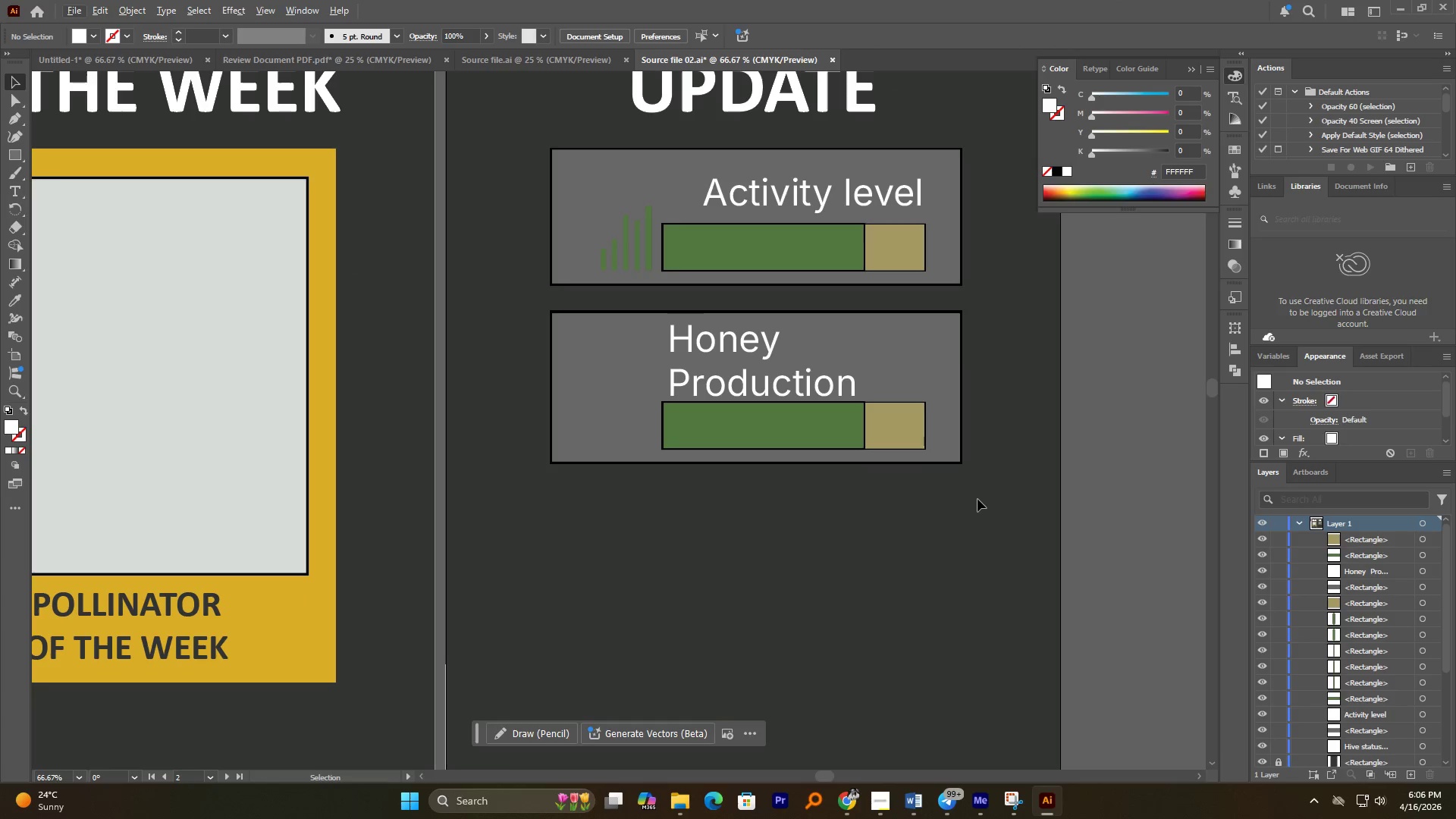 
hold_key(key=AltLeft, duration=0.81)
 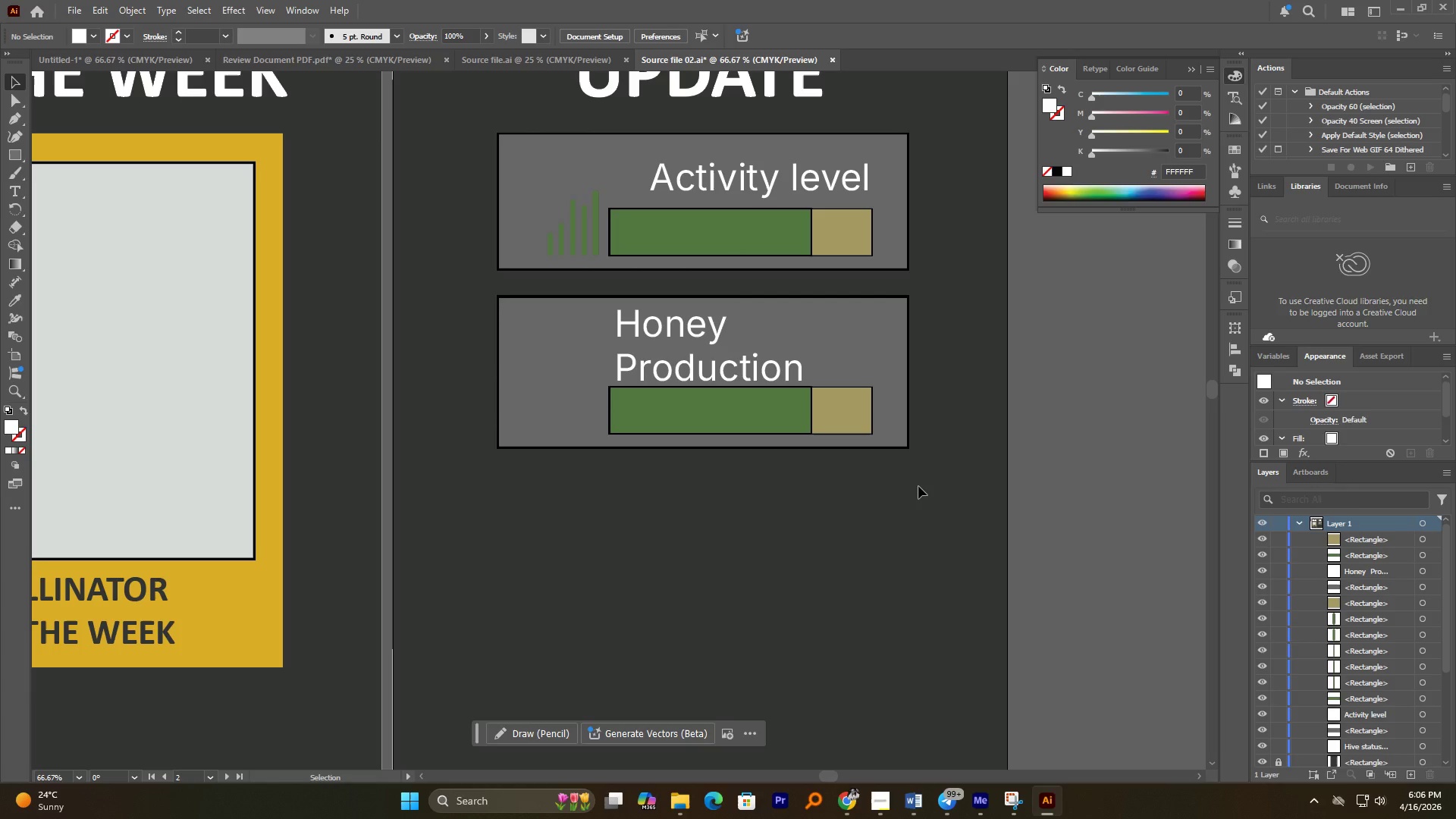 
hold_key(key=AltLeft, duration=0.78)
scroll: coordinate [822, 400], scroll_direction: up, amount: 1.0
 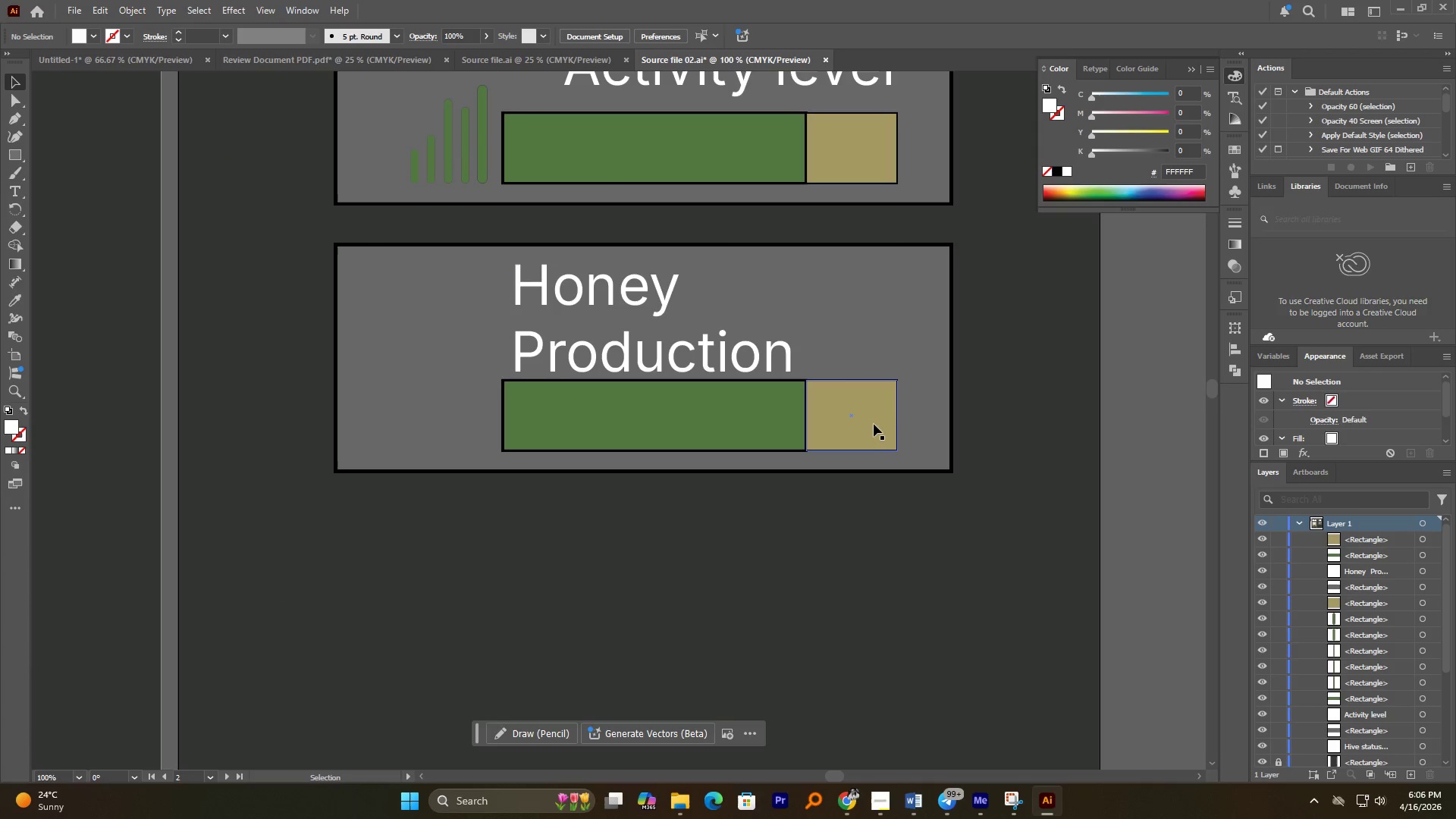 
left_click([871, 423])
 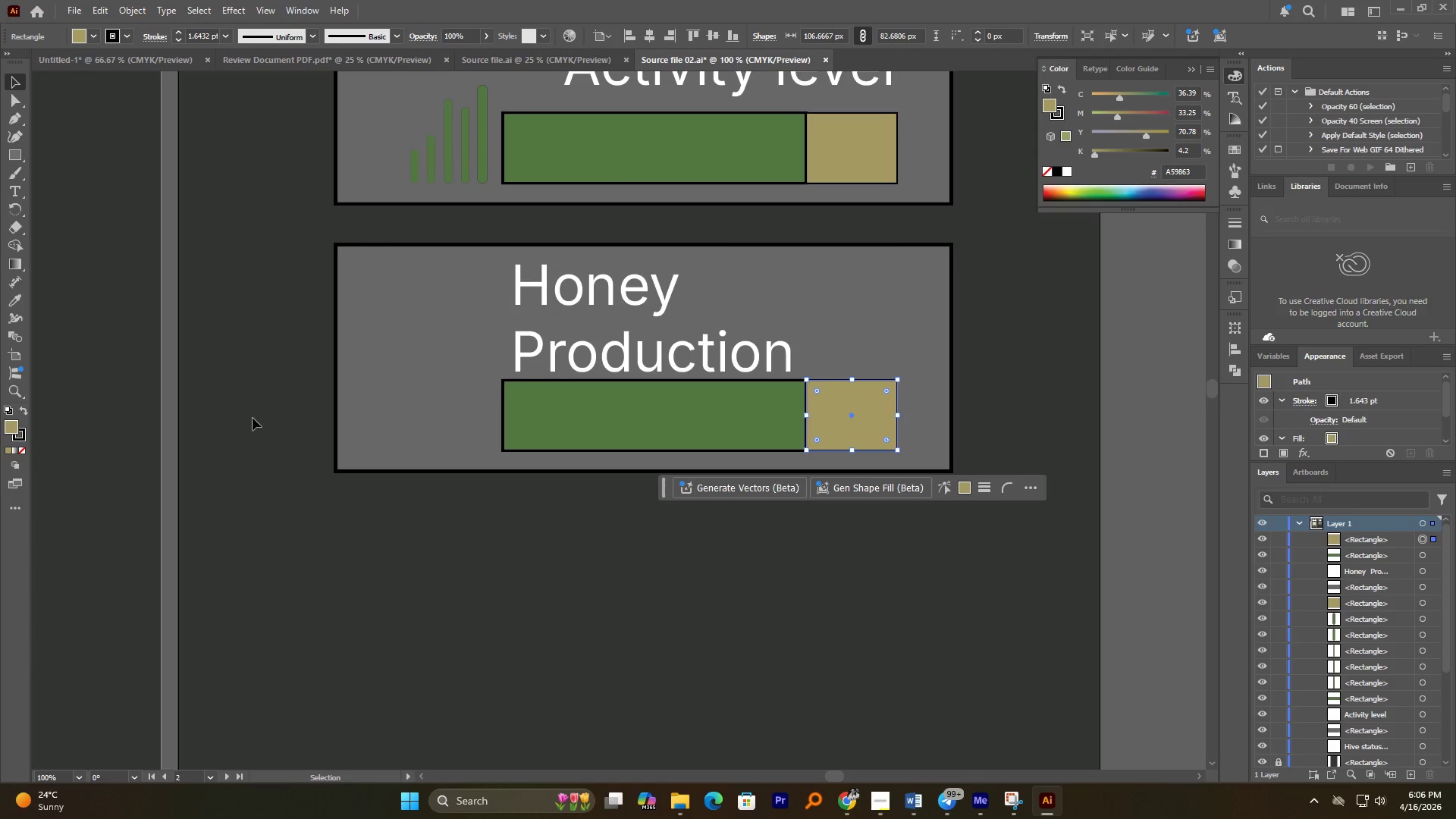 
hold_key(key=AltLeft, duration=1.86)
scroll: coordinate [369, 551], scroll_direction: down, amount: 3.0
 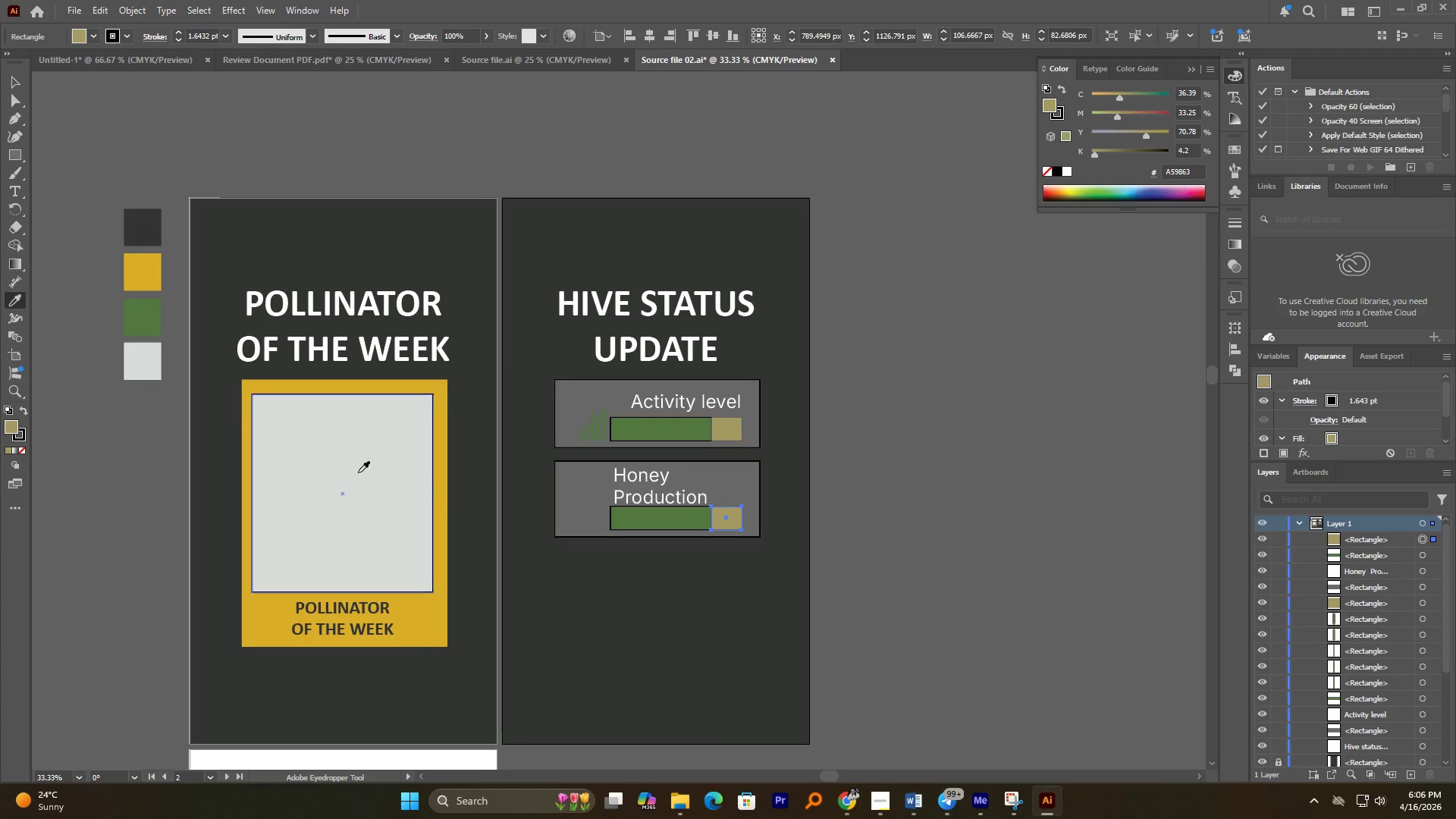 
left_click([442, 513])
 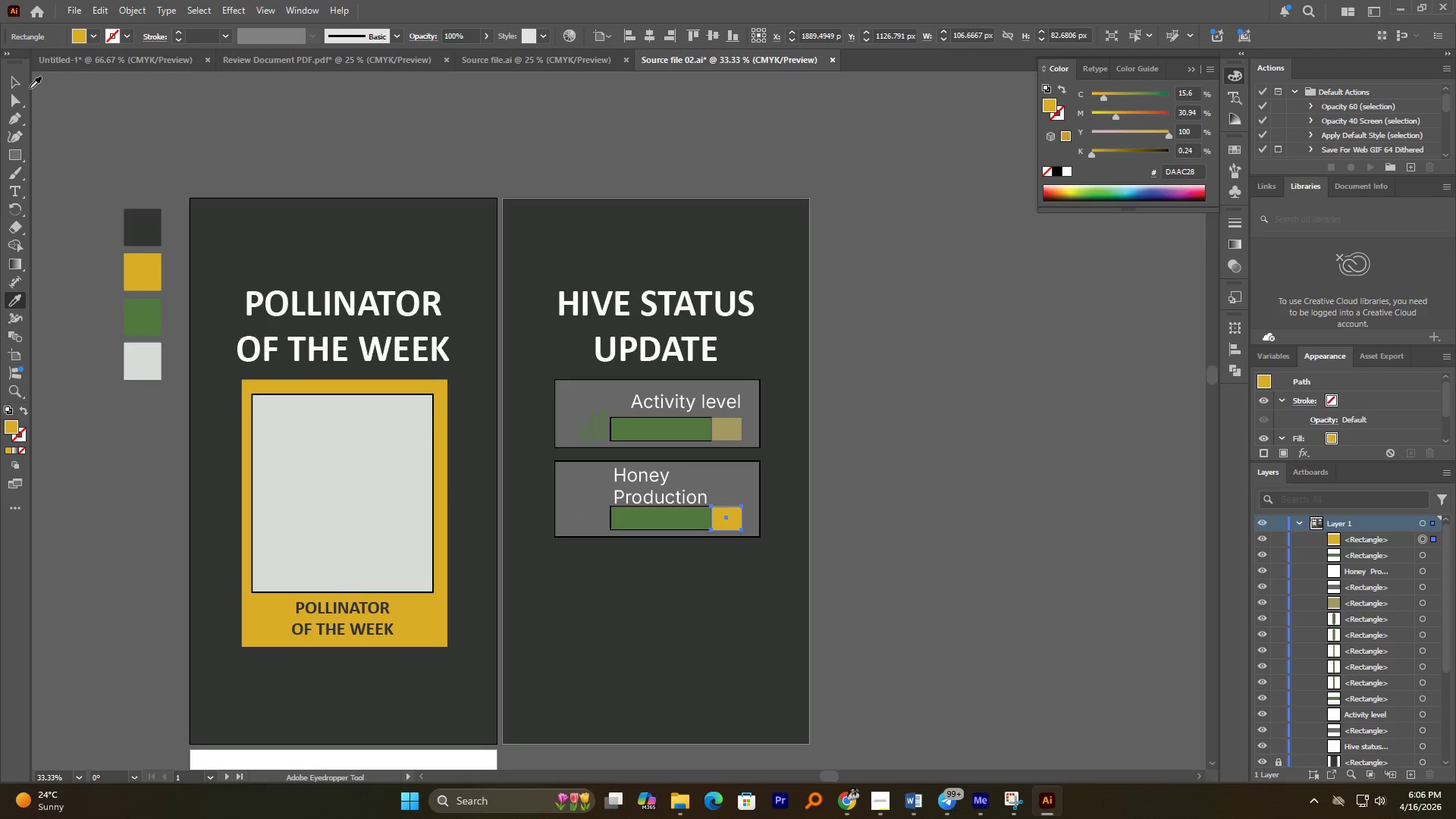 
left_click([17, 86])
 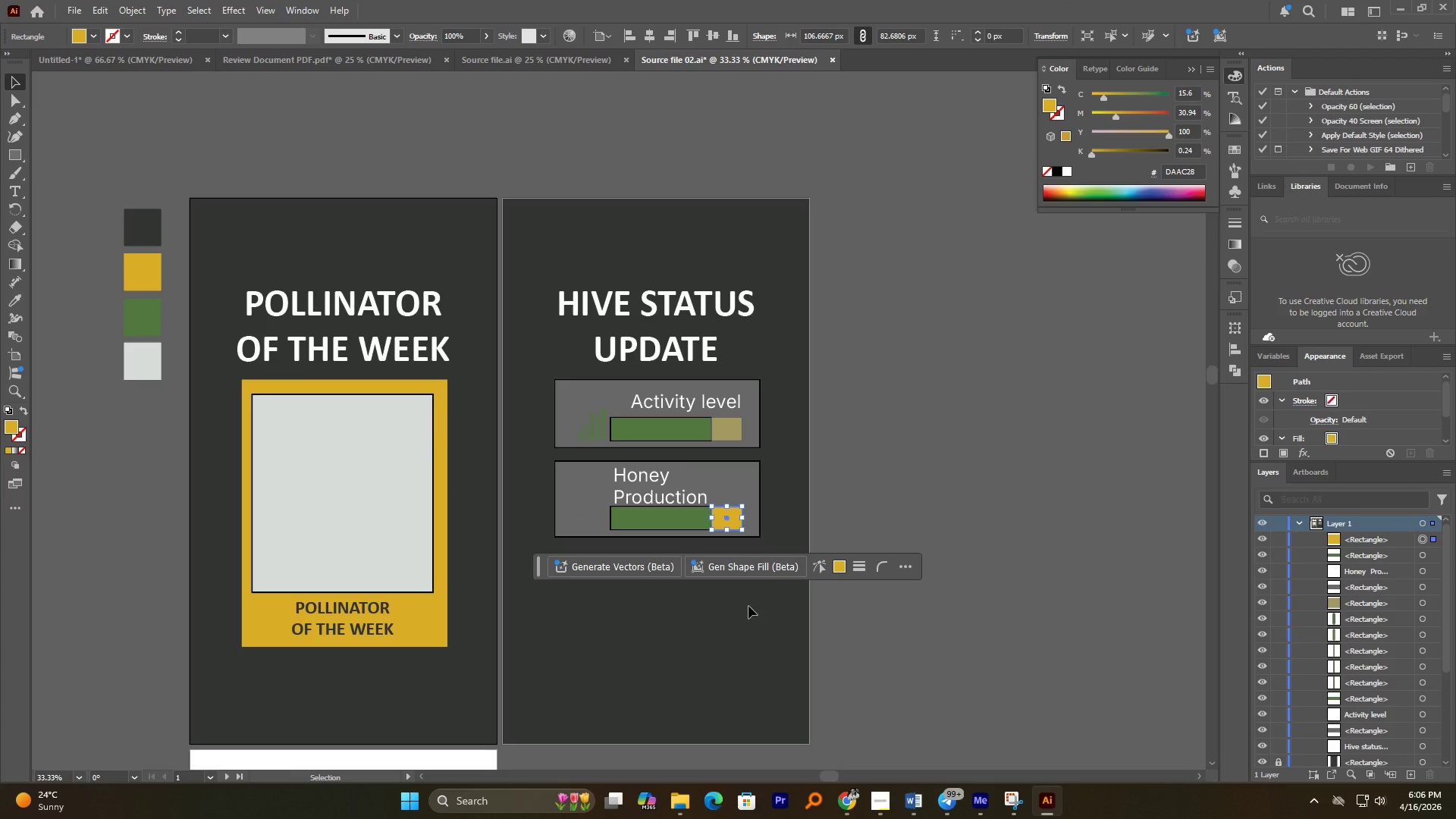 
hold_key(key=AltLeft, duration=1.01)
scroll: coordinate [722, 500], scroll_direction: up, amount: 2.0
 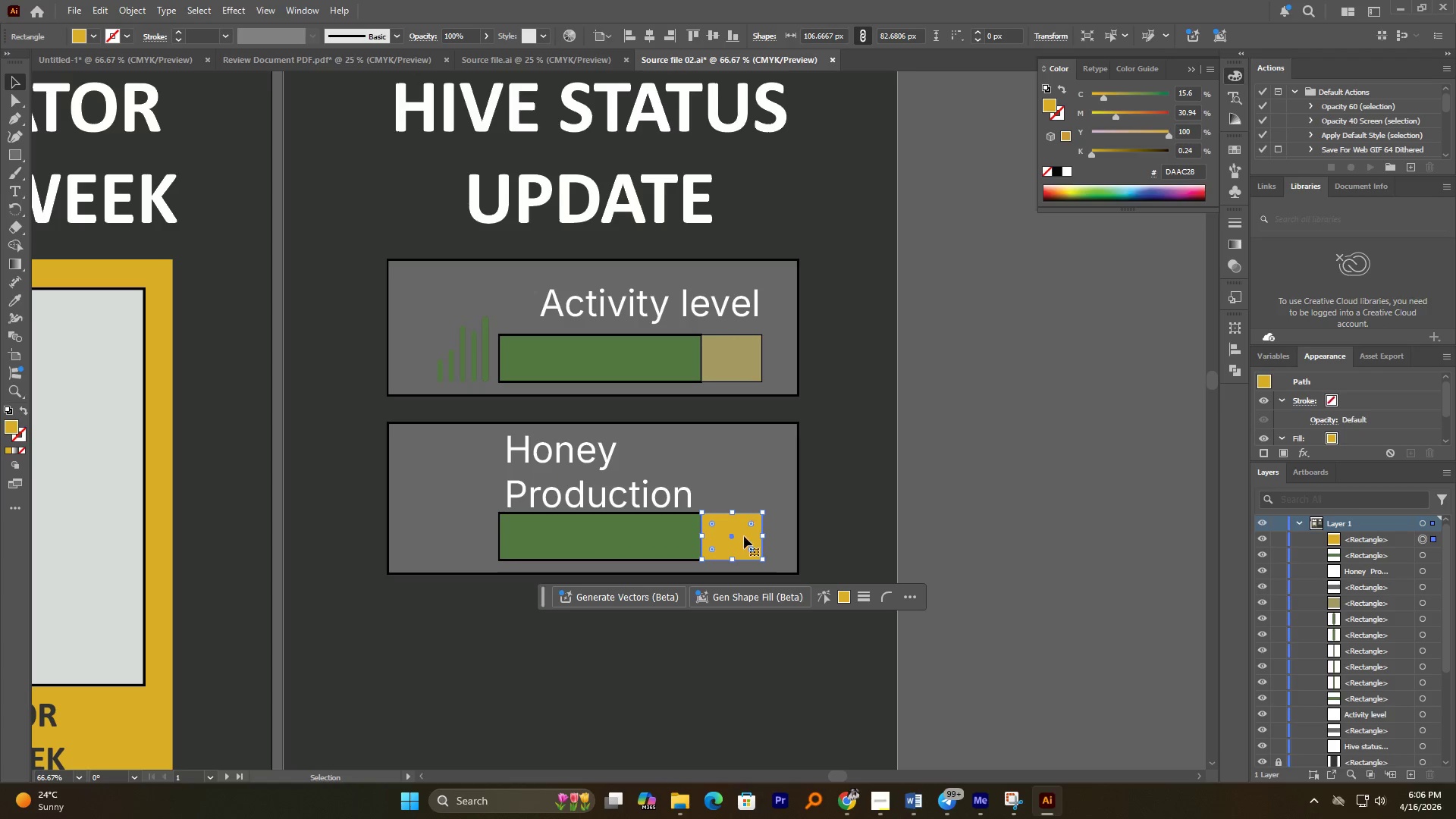 
hold_key(key=AltLeft, duration=1.73)
left_click_drag(start_coordinate=[739, 529], to_coordinate=[538, 530])
 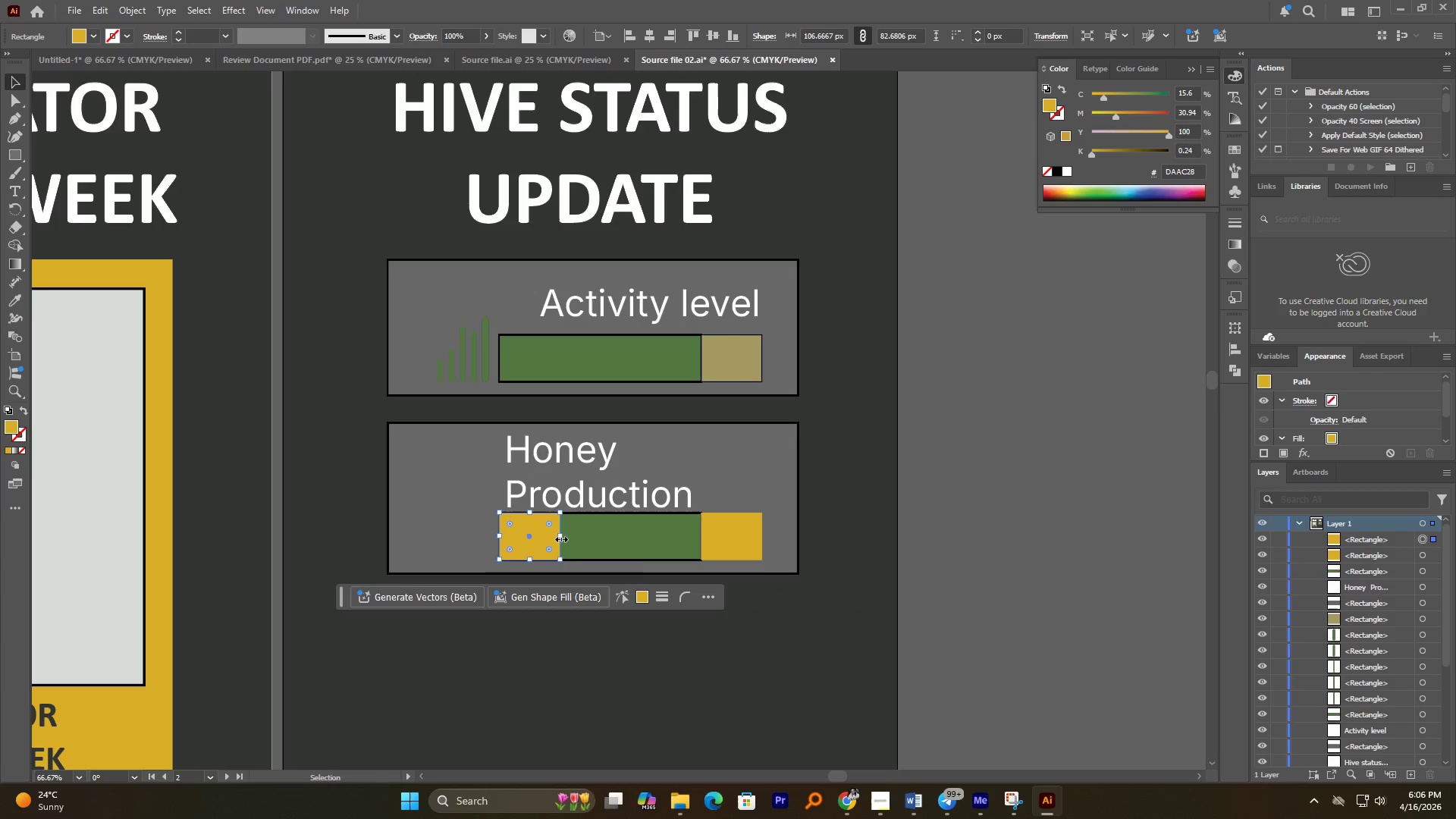 
left_click_drag(start_coordinate=[558, 537], to_coordinate=[531, 533])
 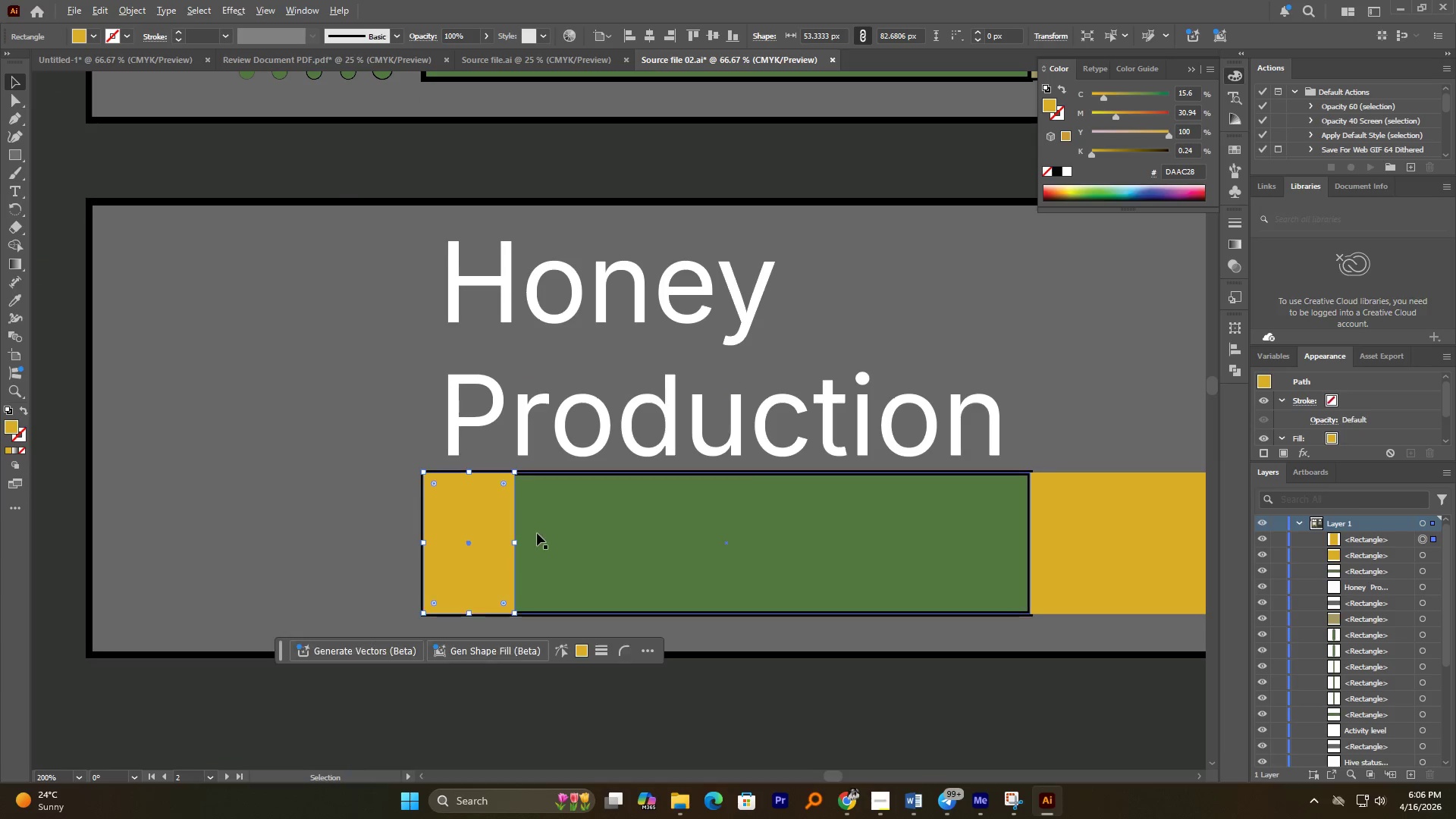 
hold_key(key=ShiftLeft, duration=0.56)
 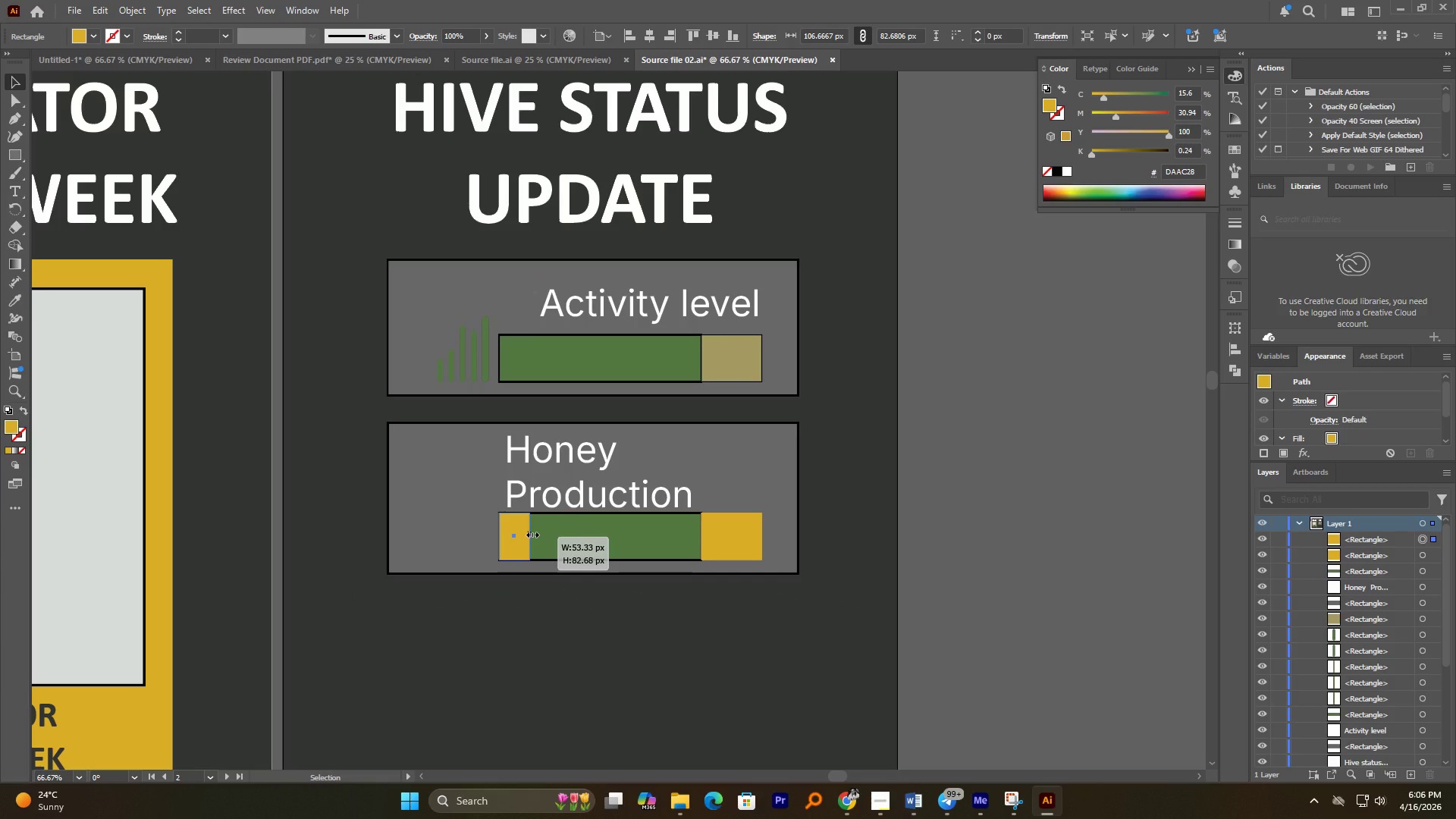 
hold_key(key=AltLeft, duration=0.66)
scroll: coordinate [537, 533], scroll_direction: up, amount: 3.0
 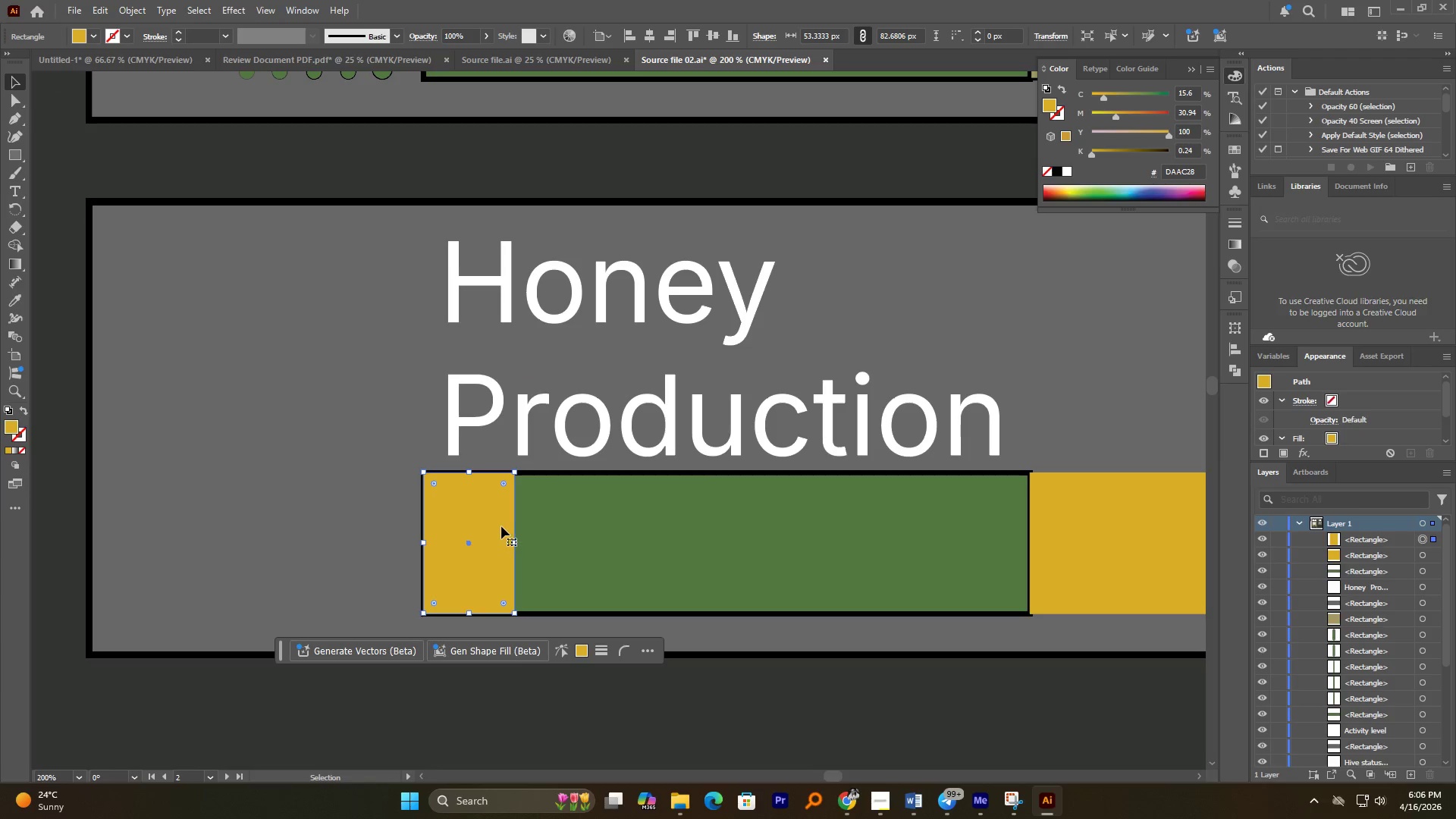 
left_click([500, 526])
 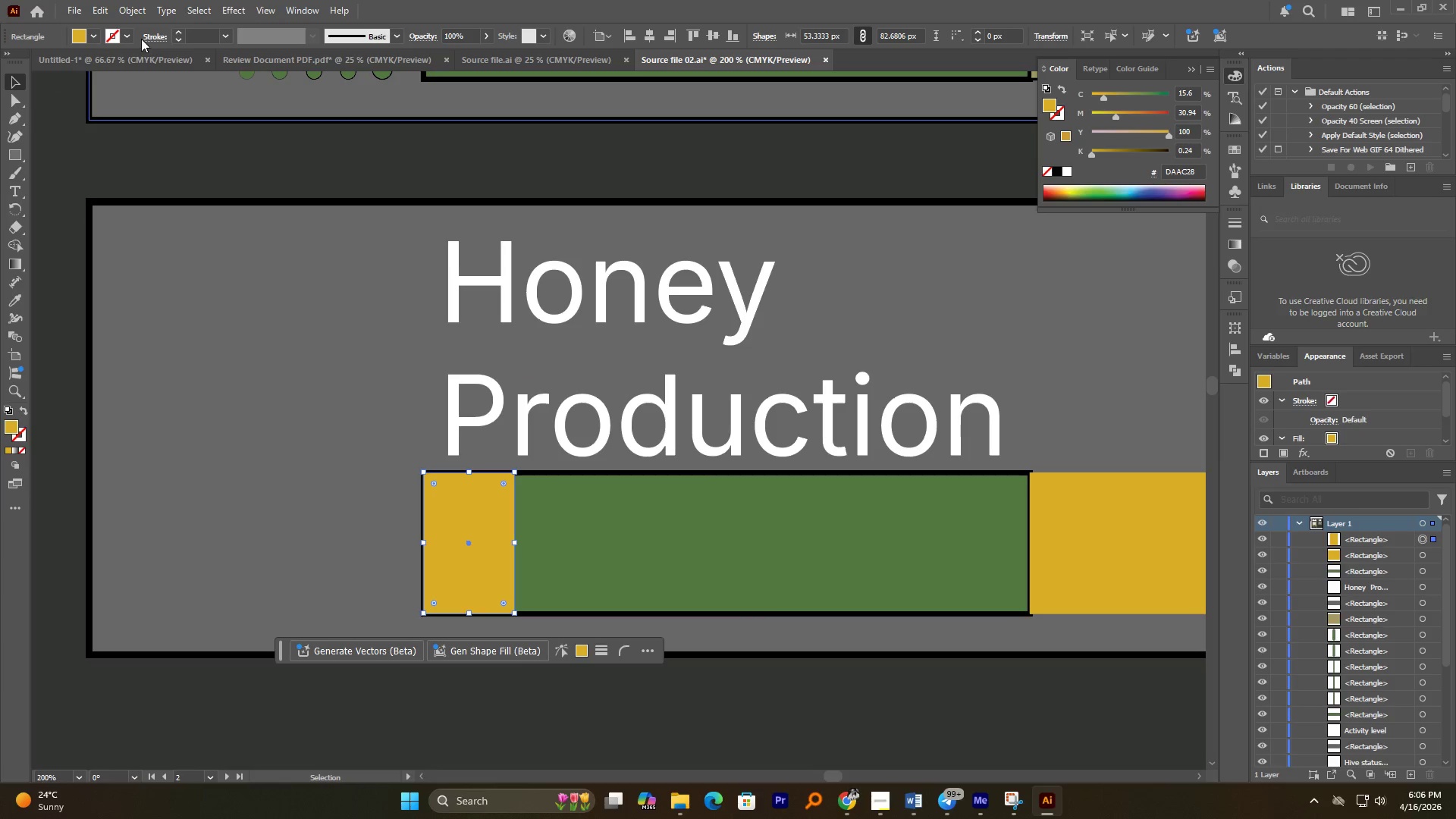 
double_click([174, 30])
 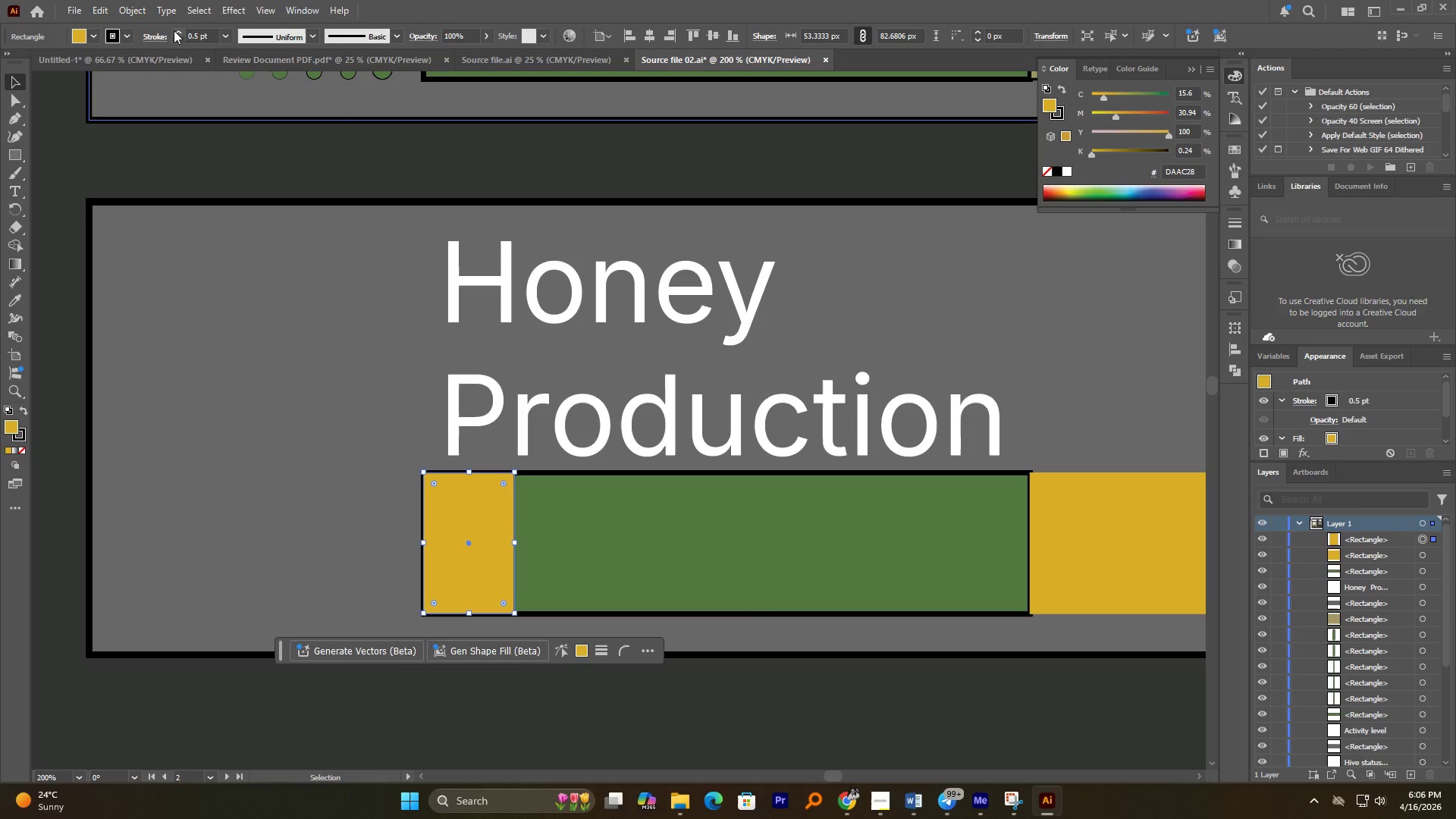 
triple_click([174, 30])
 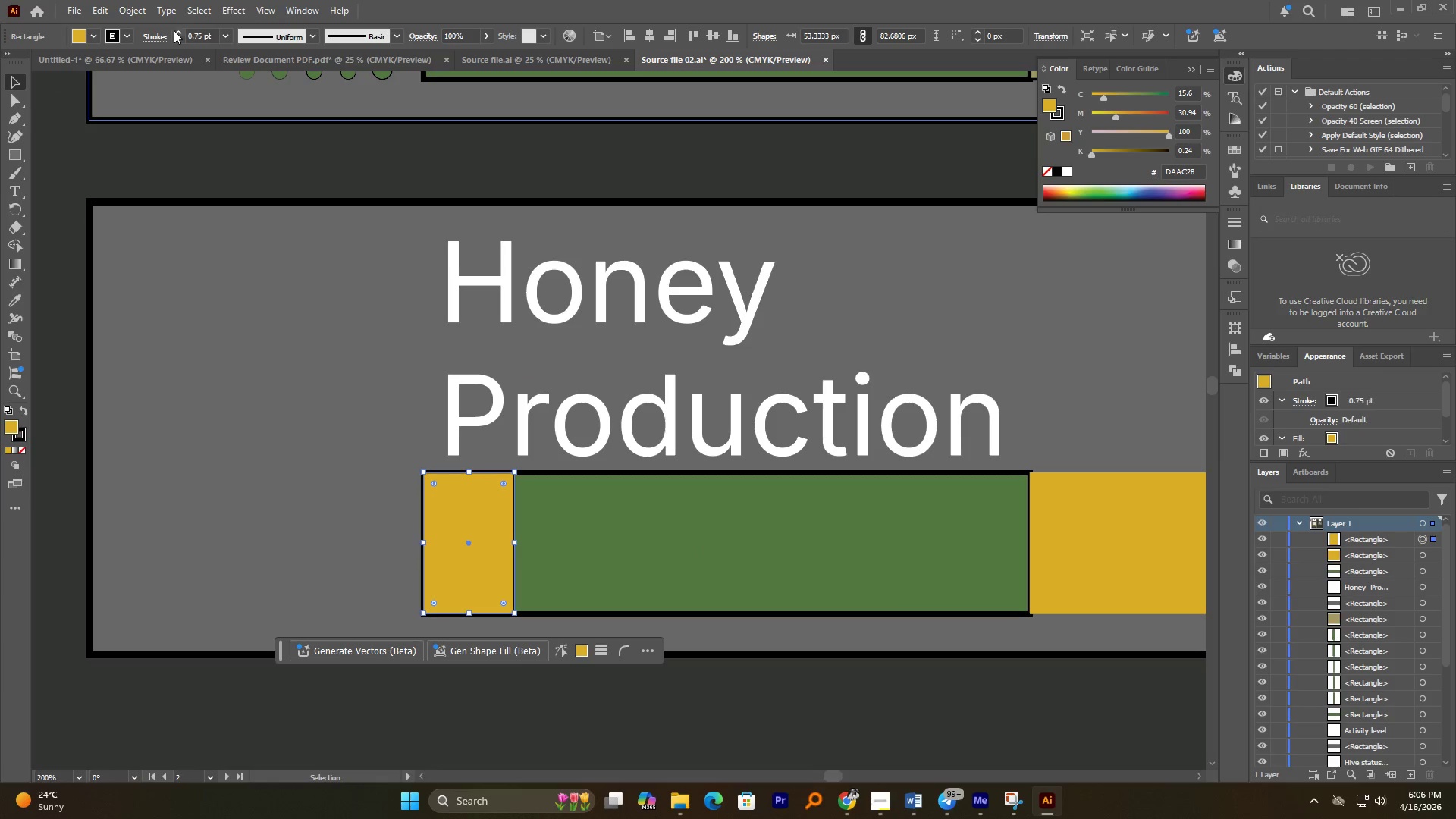 
triple_click([174, 30])
 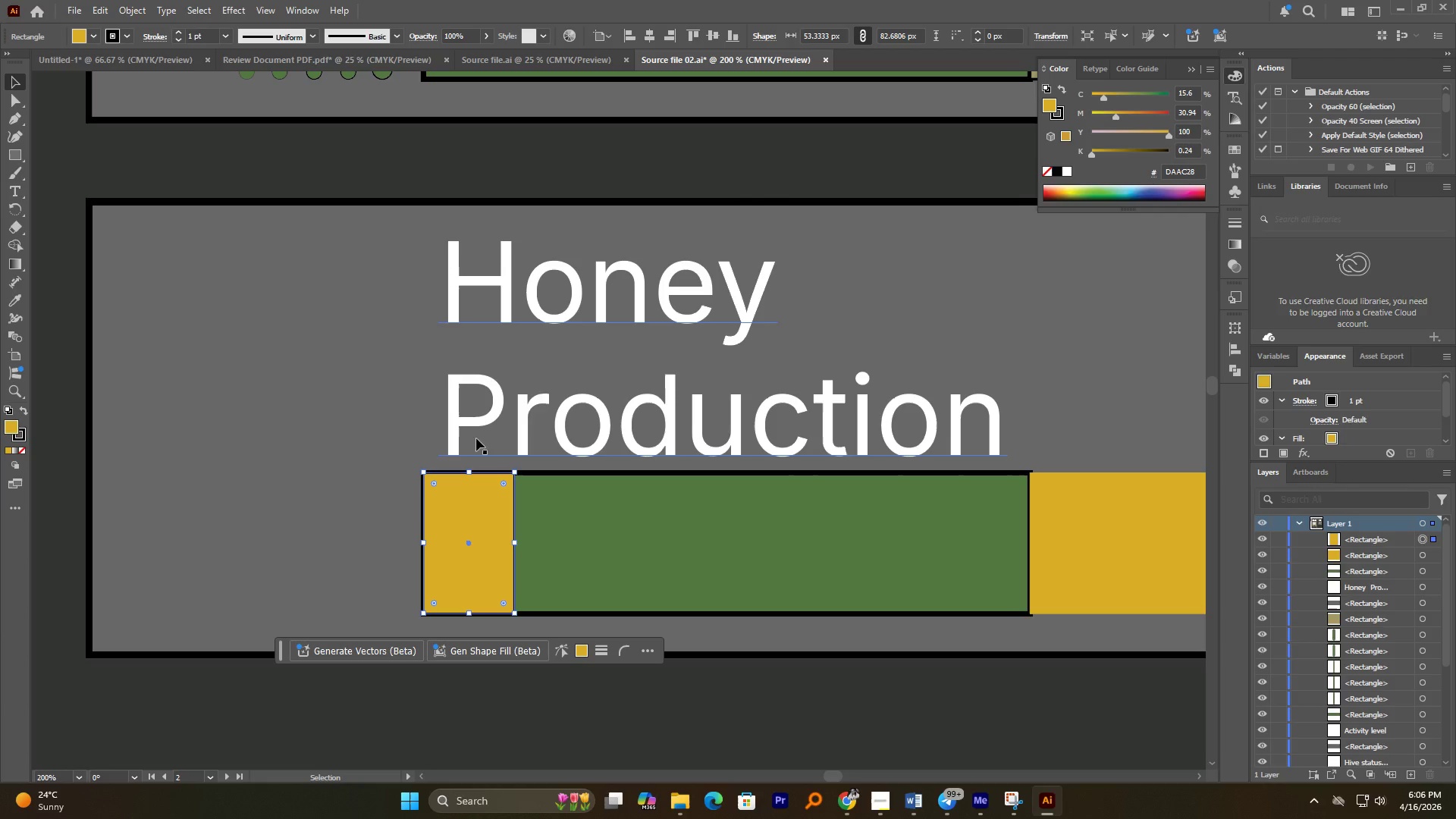 
left_click([579, 508])
 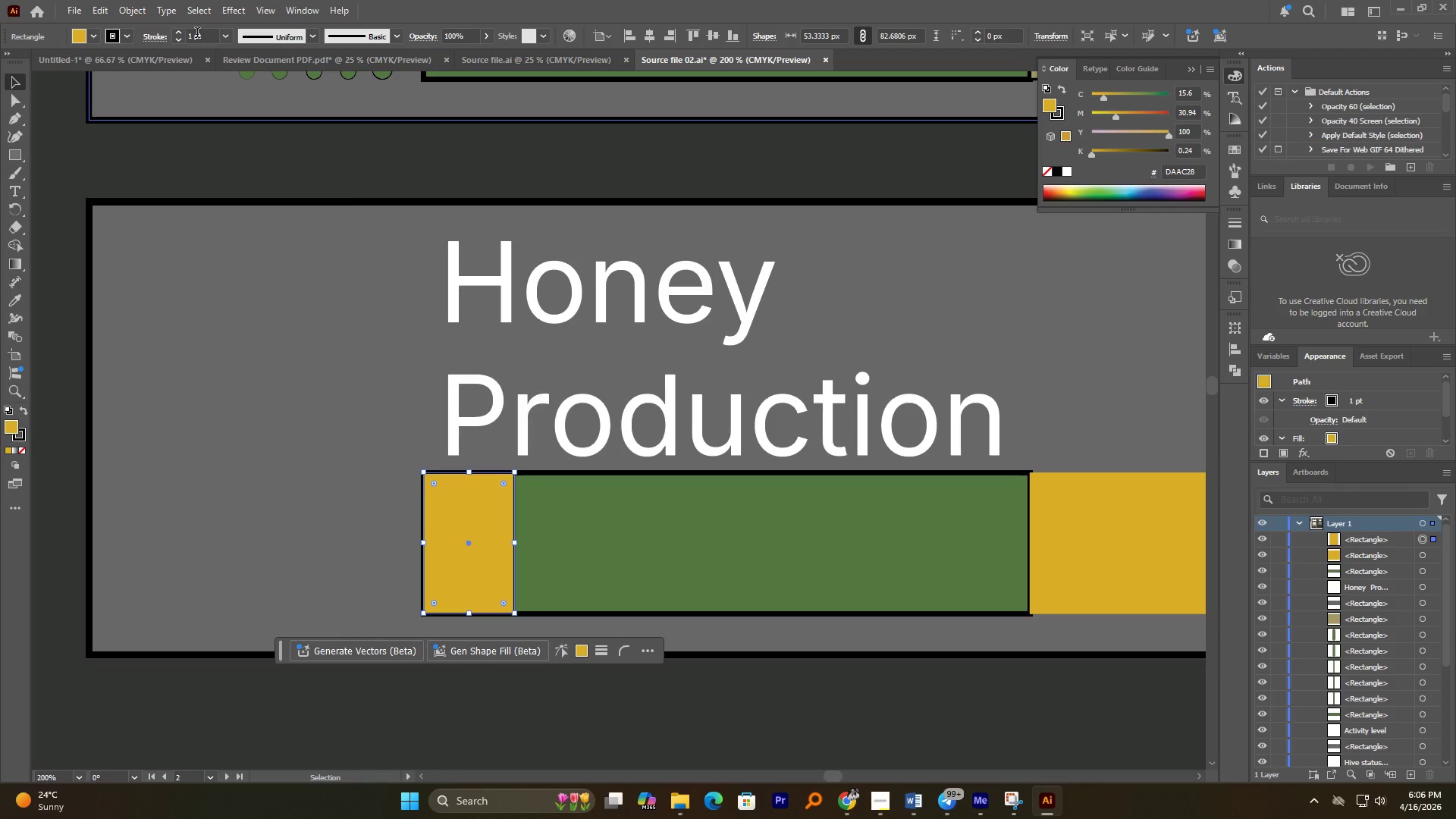 
double_click([177, 30])
 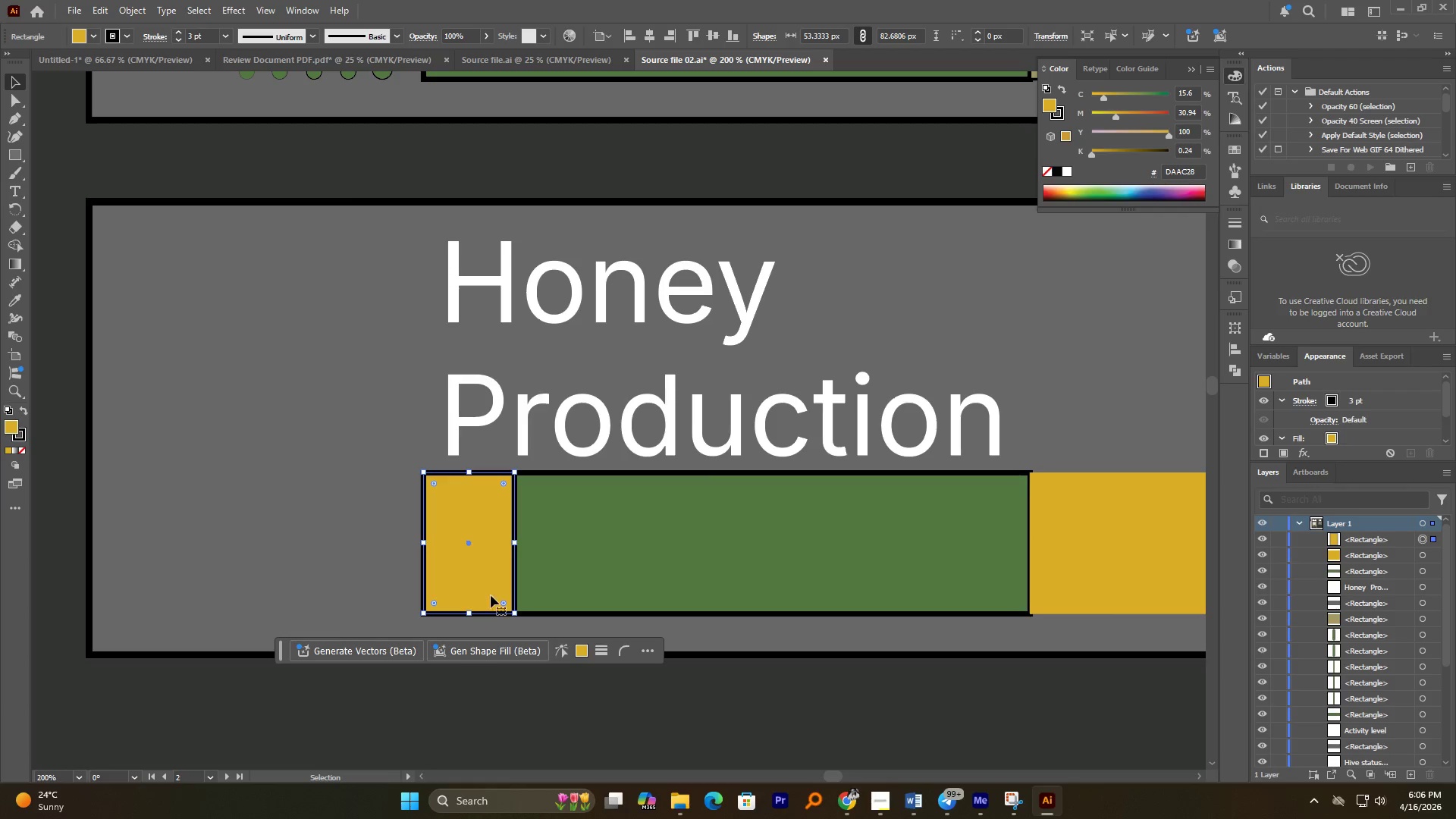 
left_click([501, 572])
 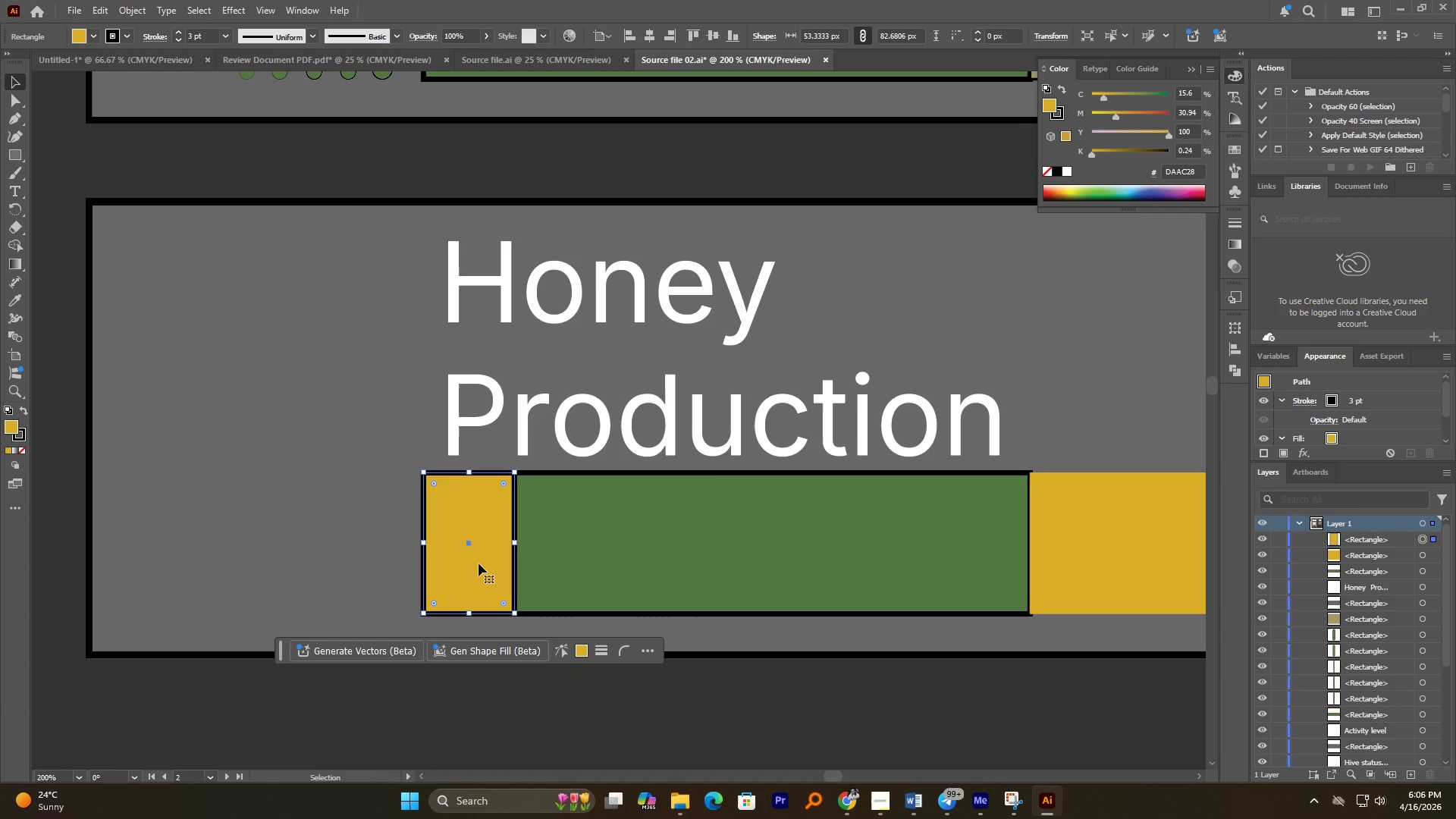 
hold_key(key=AltLeft, duration=2.44)
left_click_drag(start_coordinate=[479, 562], to_coordinate=[572, 560])
 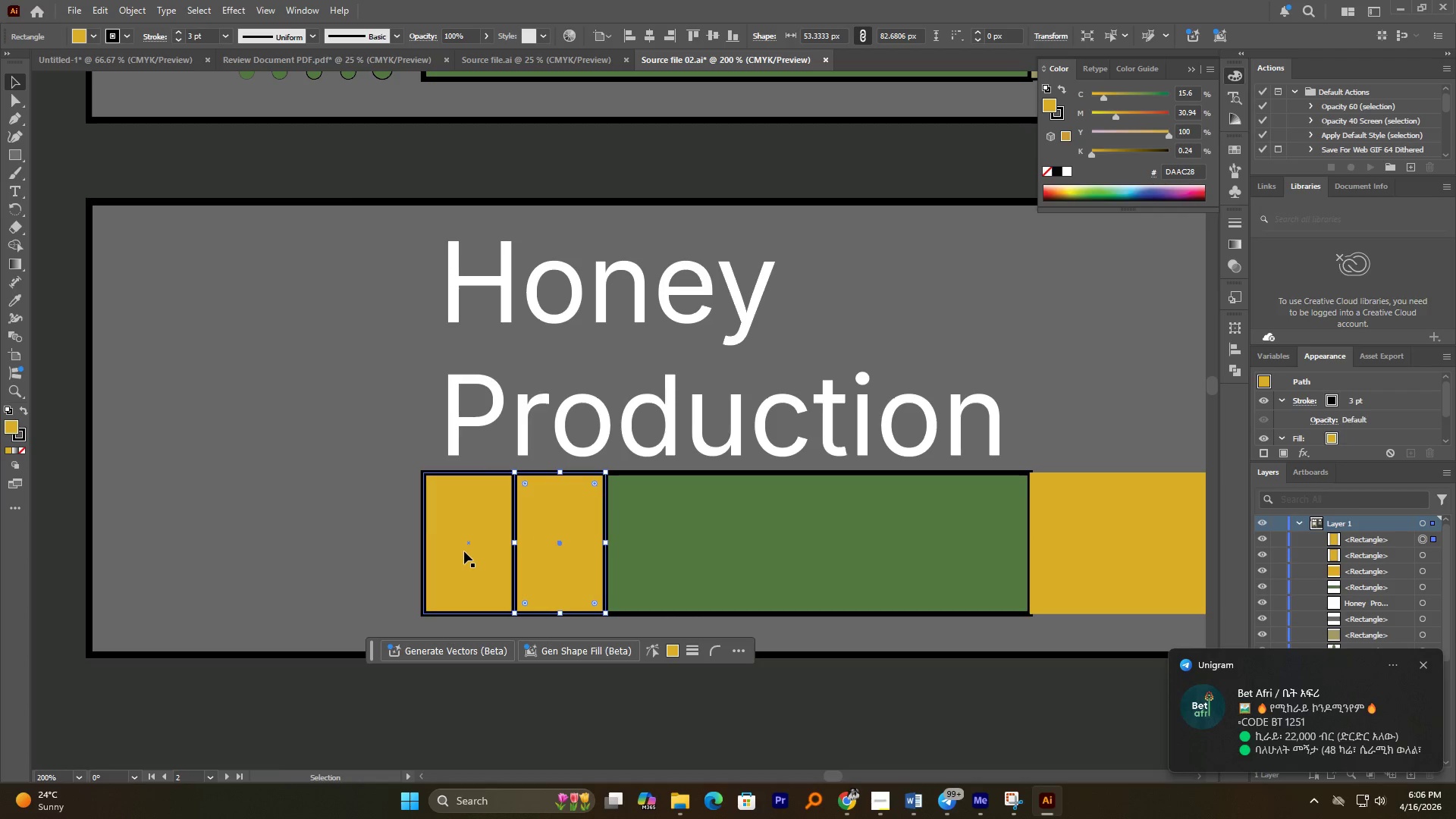 
hold_key(key=ShiftLeft, duration=2.16)
 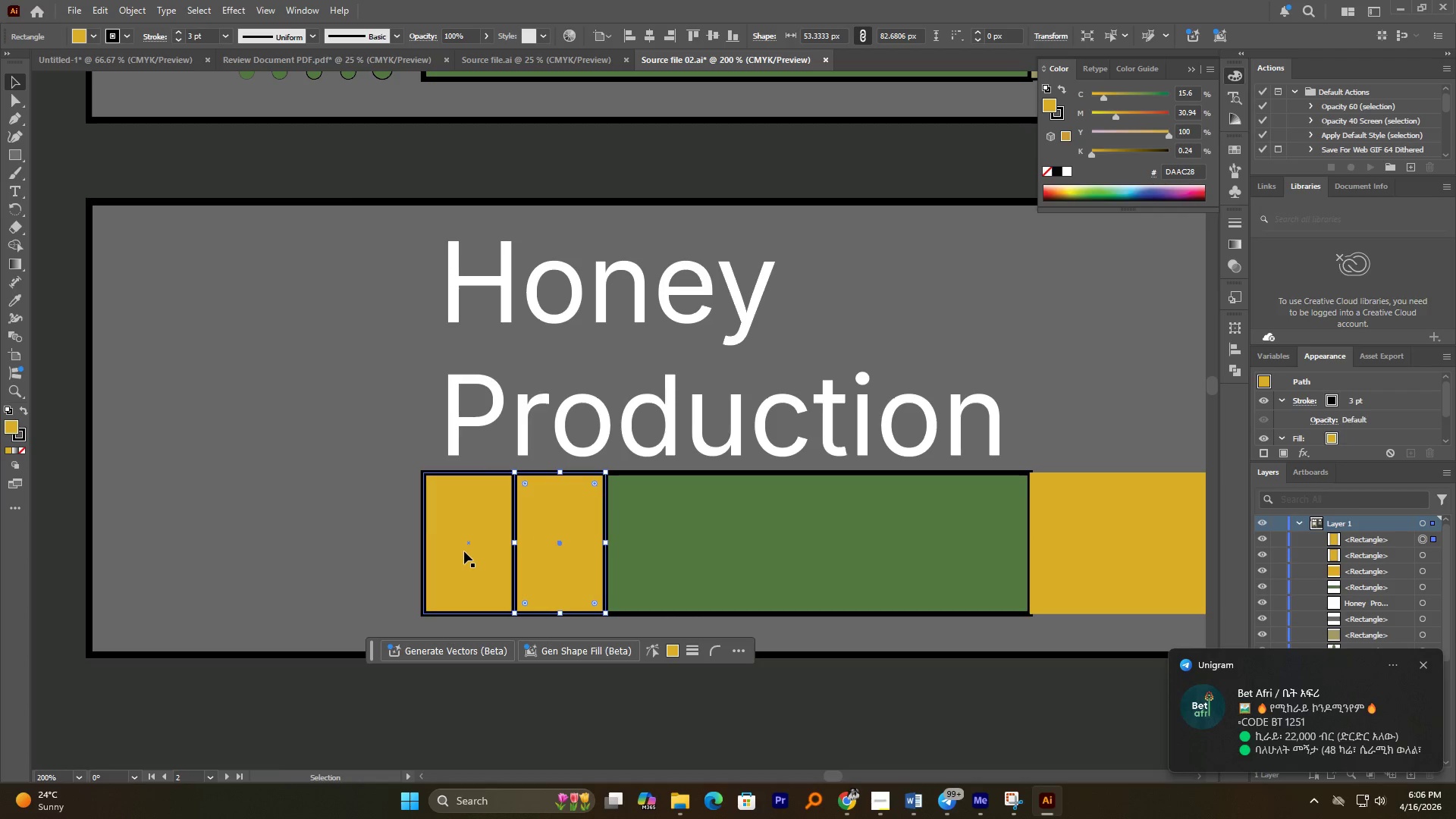 
hold_key(key=ShiftLeft, duration=0.56)
left_click([464, 551])
 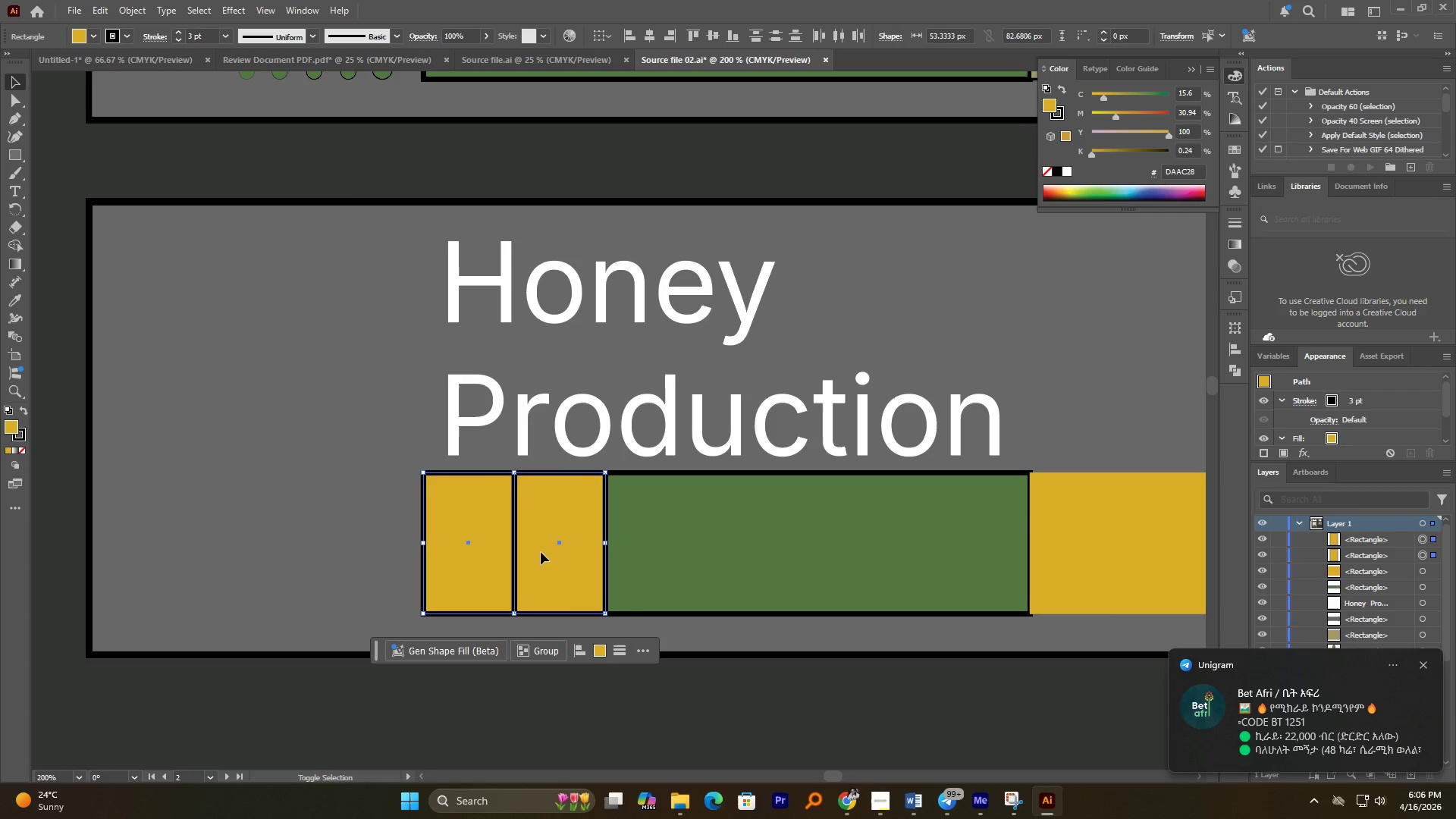 
hold_key(key=AltLeft, duration=3.03)
left_click_drag(start_coordinate=[556, 521], to_coordinate=[739, 532])
 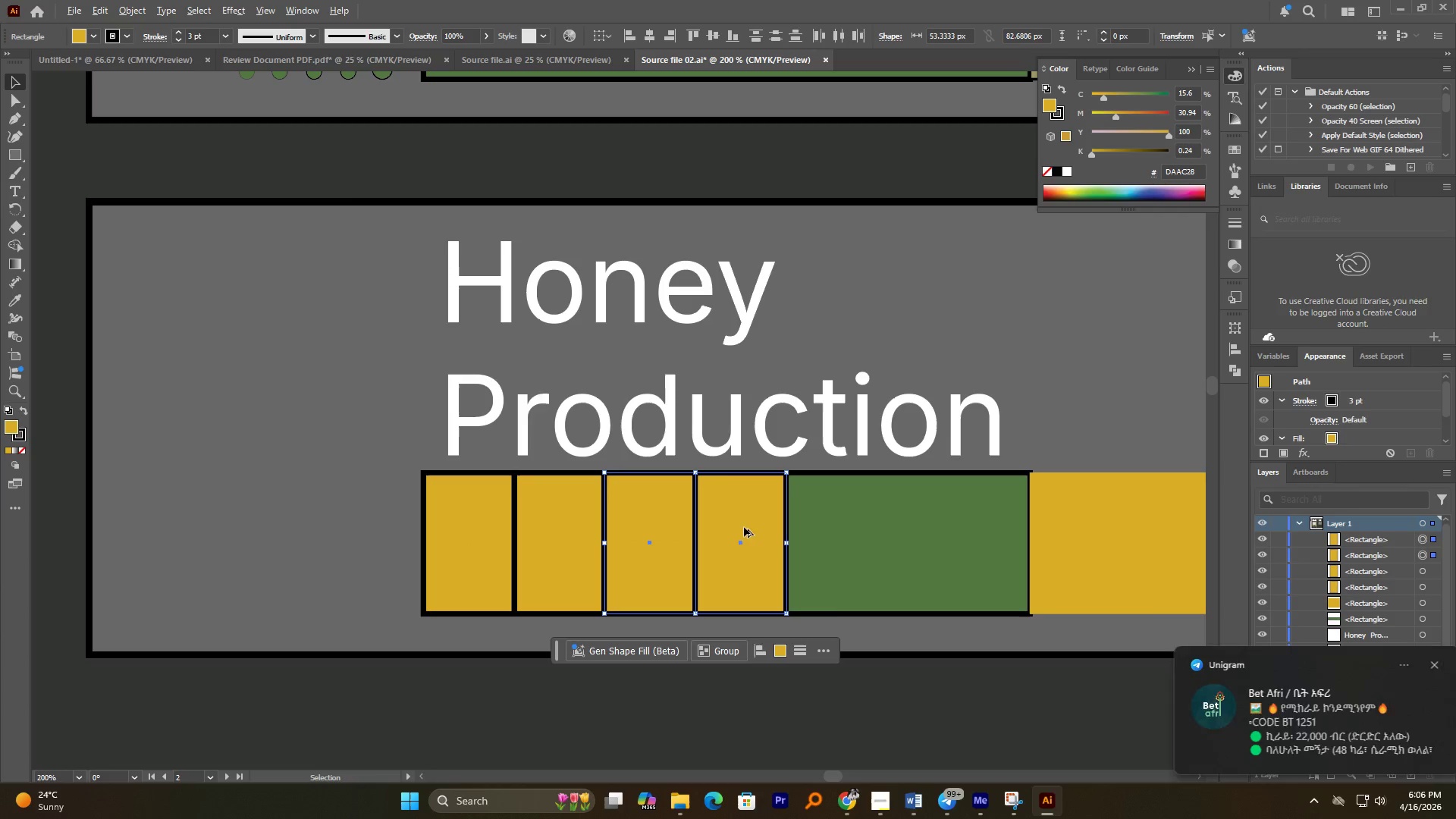 
hold_key(key=ShiftLeft, duration=2.69)
 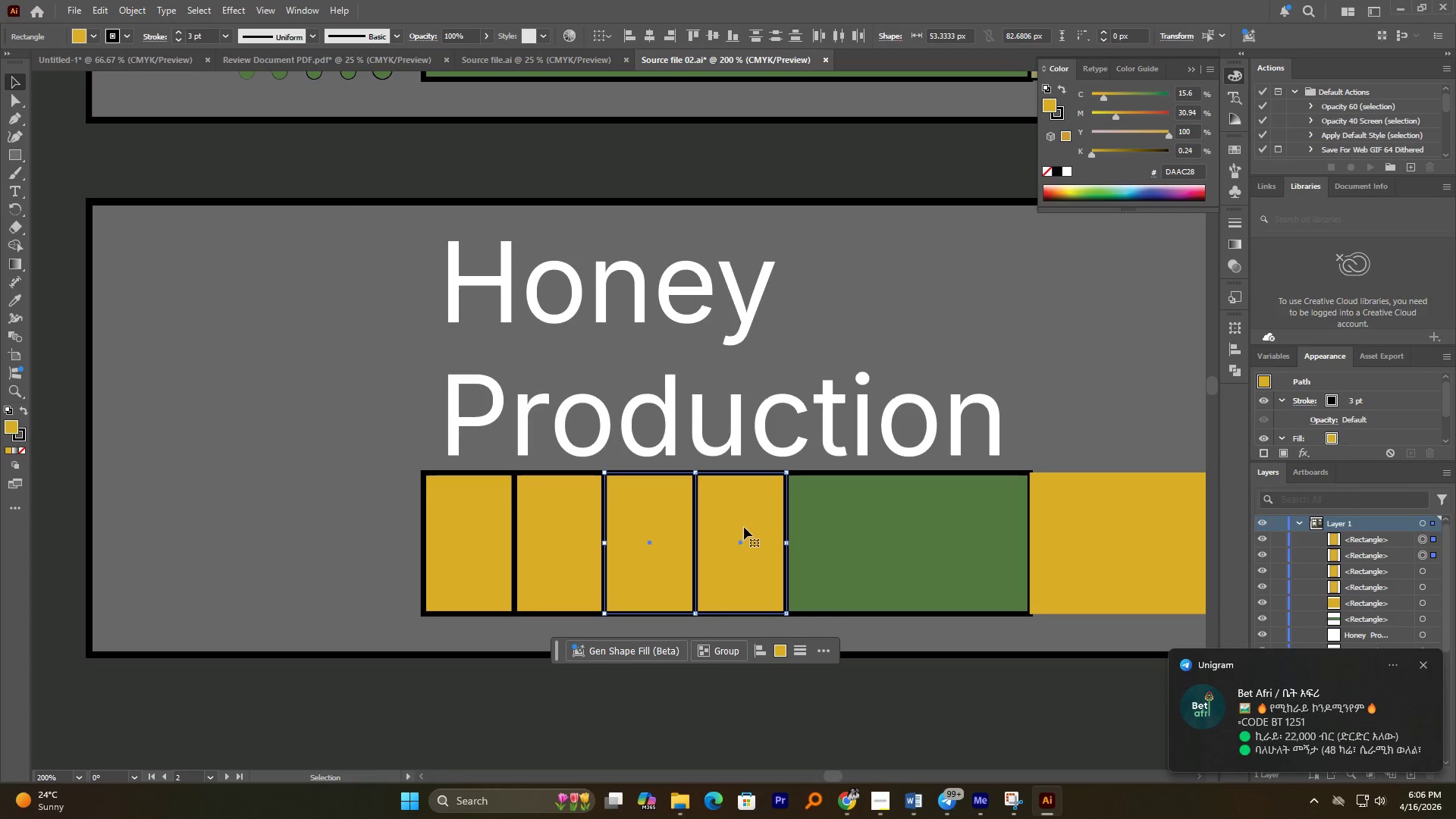 
hold_key(key=AltLeft, duration=2.36)
left_click_drag(start_coordinate=[744, 527], to_coordinate=[931, 535])
 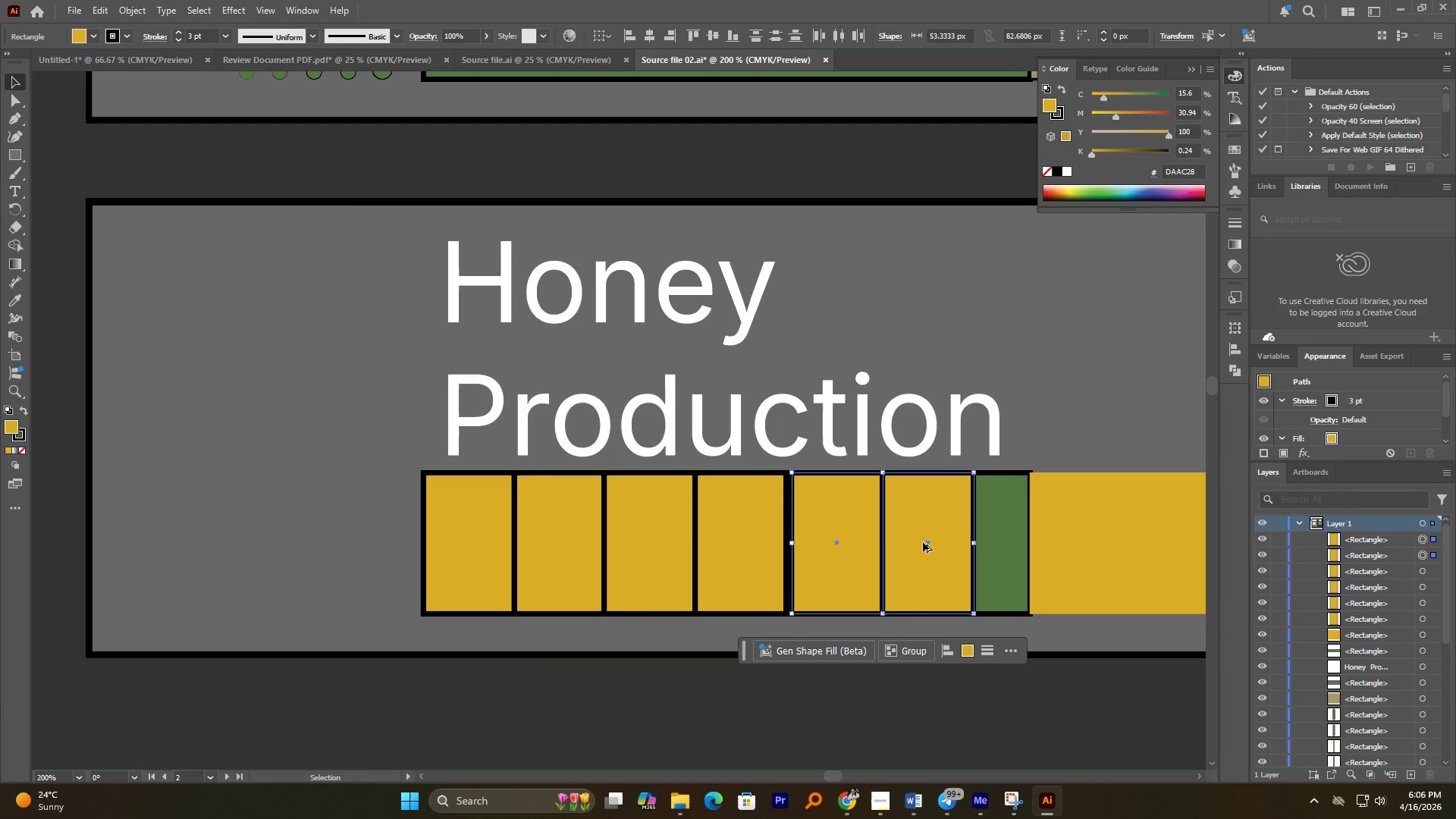 
hold_key(key=ShiftLeft, duration=1.92)
 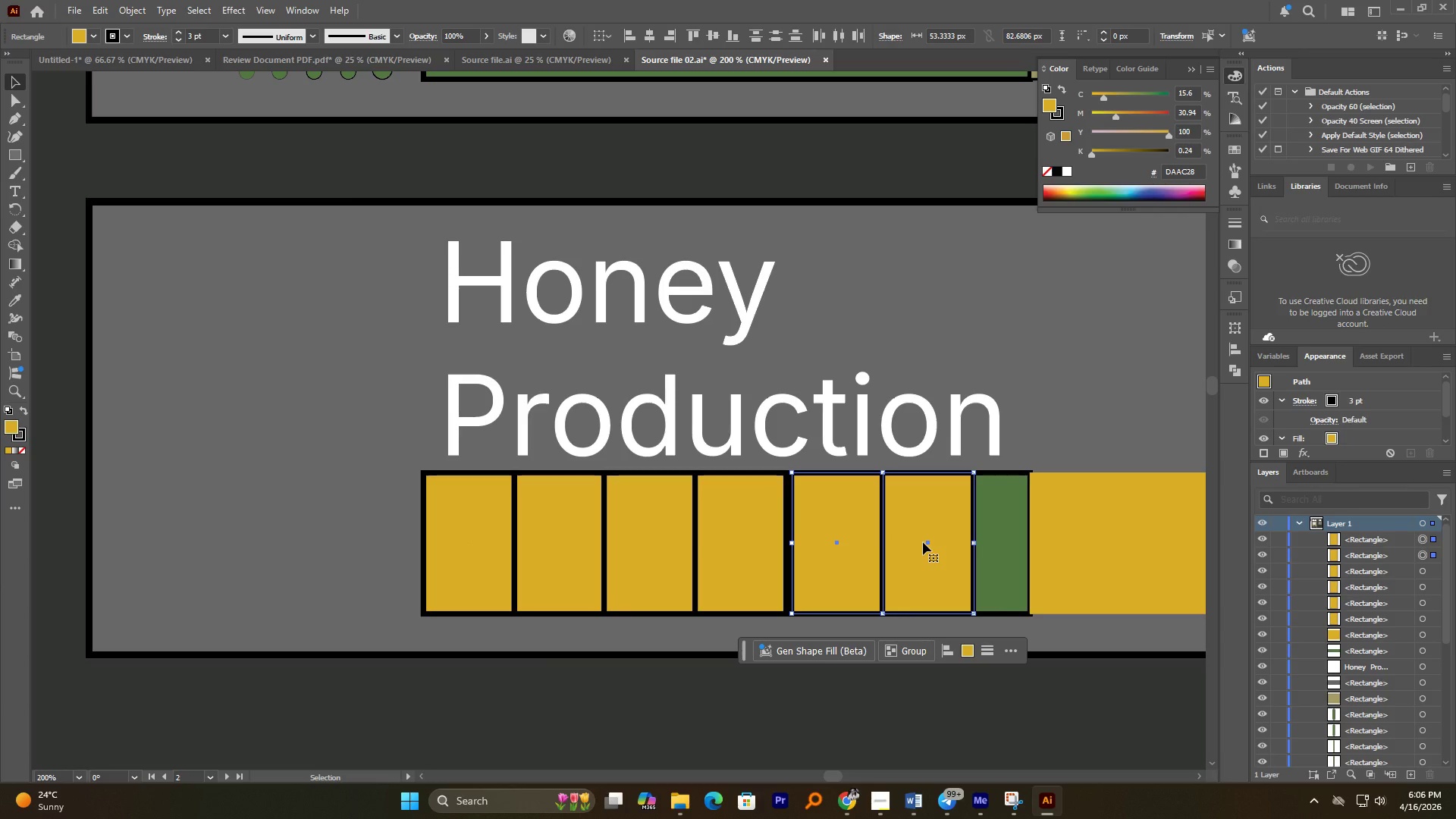 
hold_key(key=AltLeft, duration=1.02)
 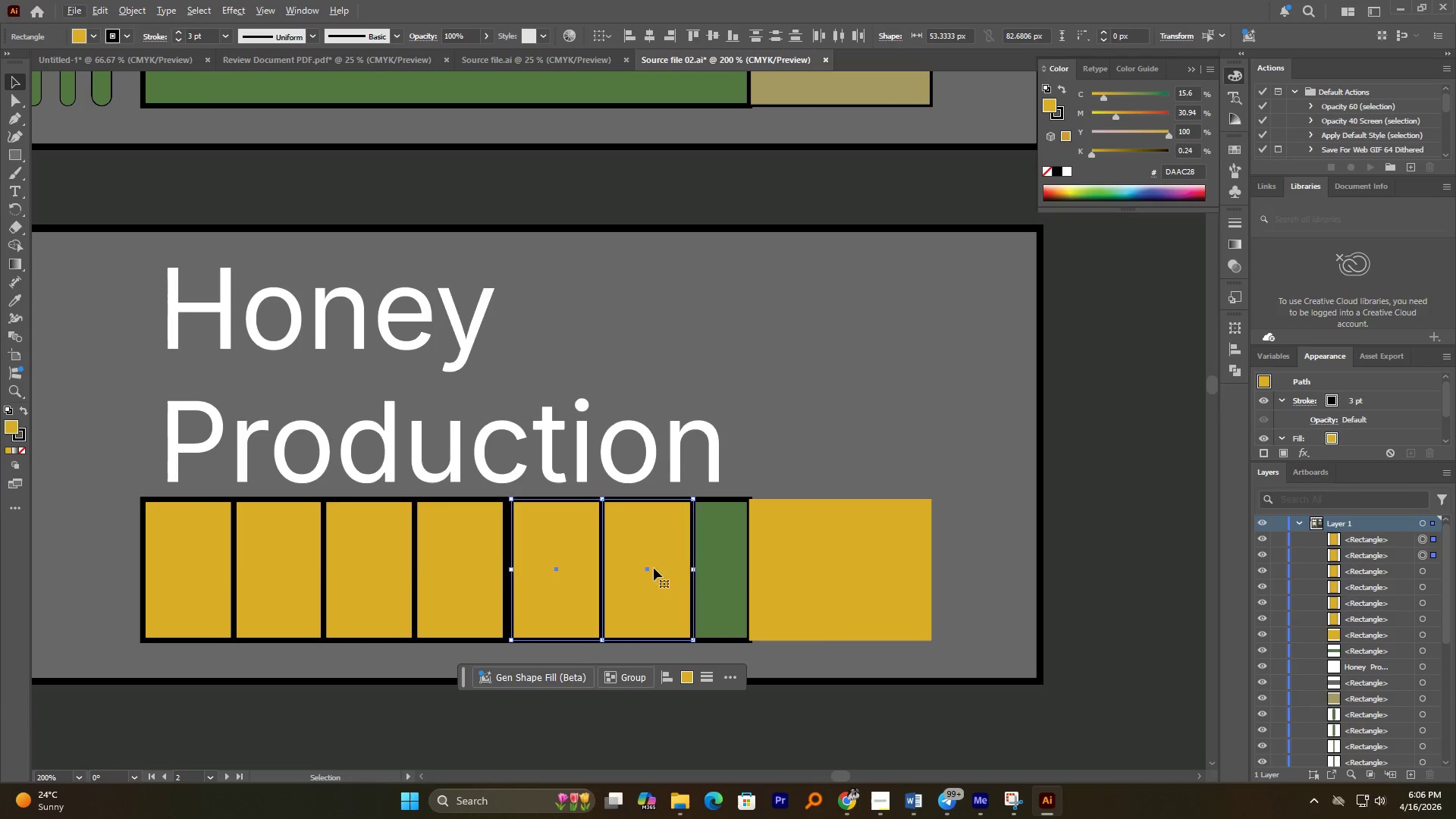 
hold_key(key=AltLeft, duration=2.75)
left_click_drag(start_coordinate=[654, 568], to_coordinate=[837, 578])
 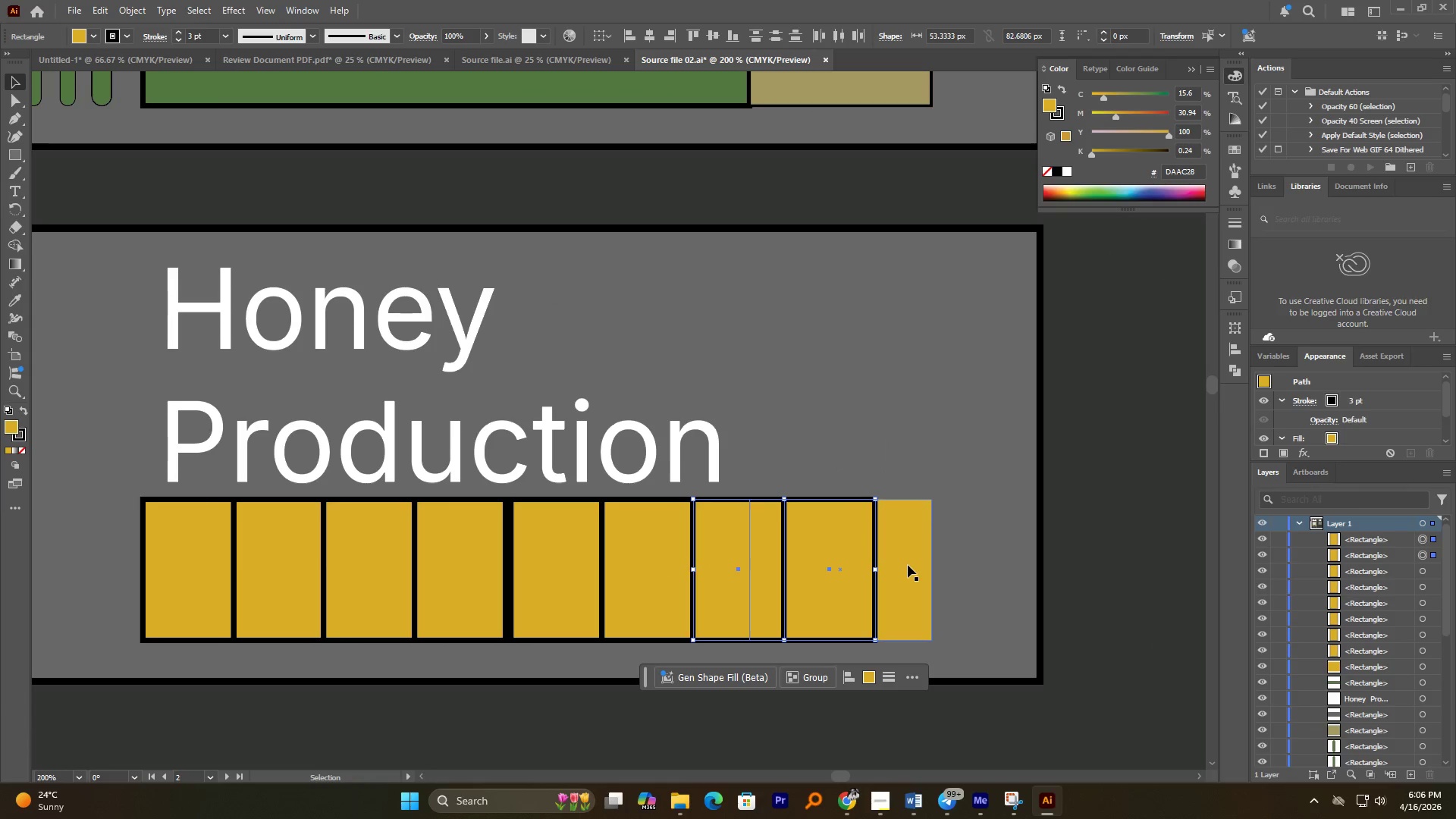 
hold_key(key=ShiftLeft, duration=2.55)
 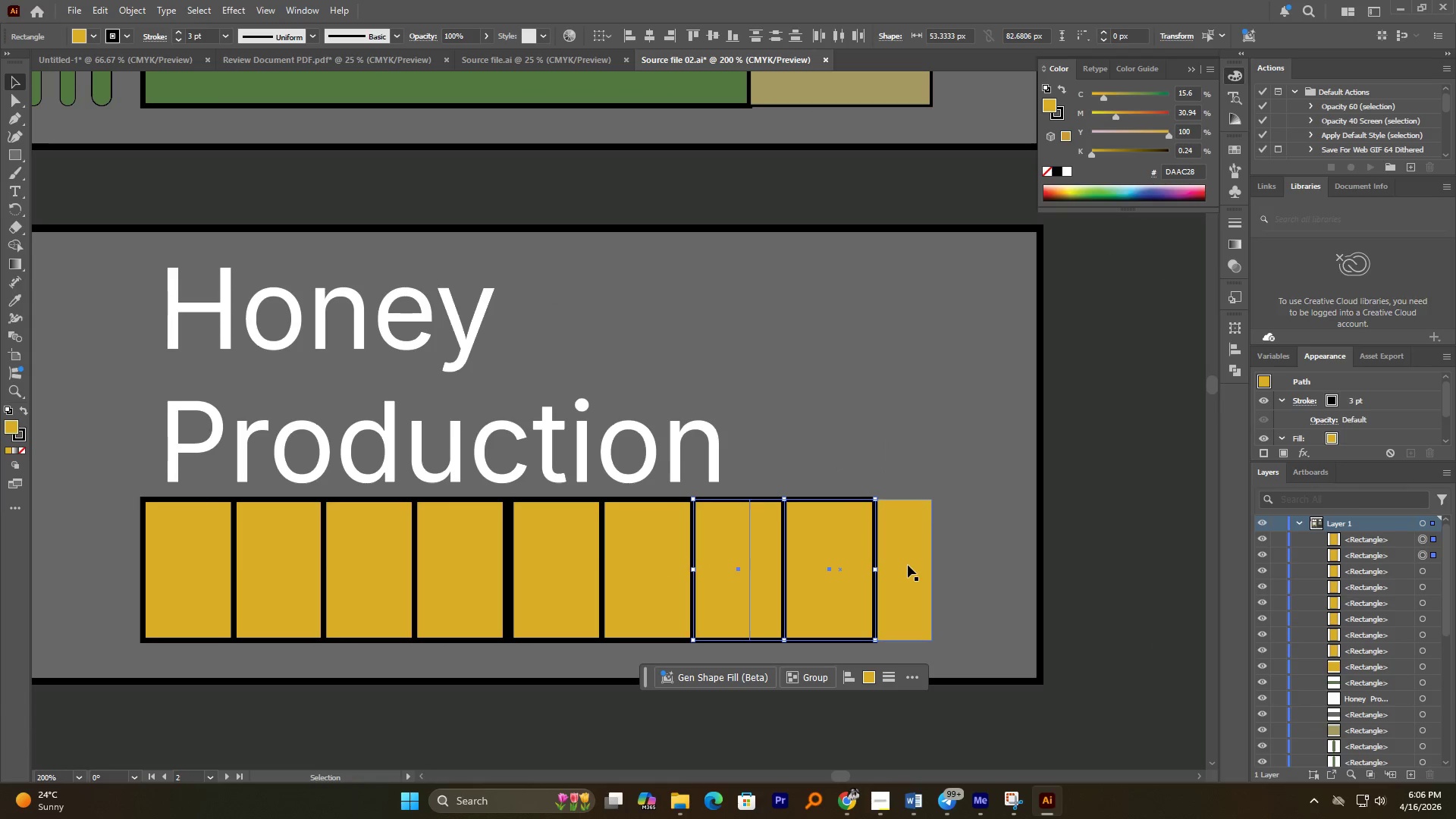 
left_click([908, 565])
 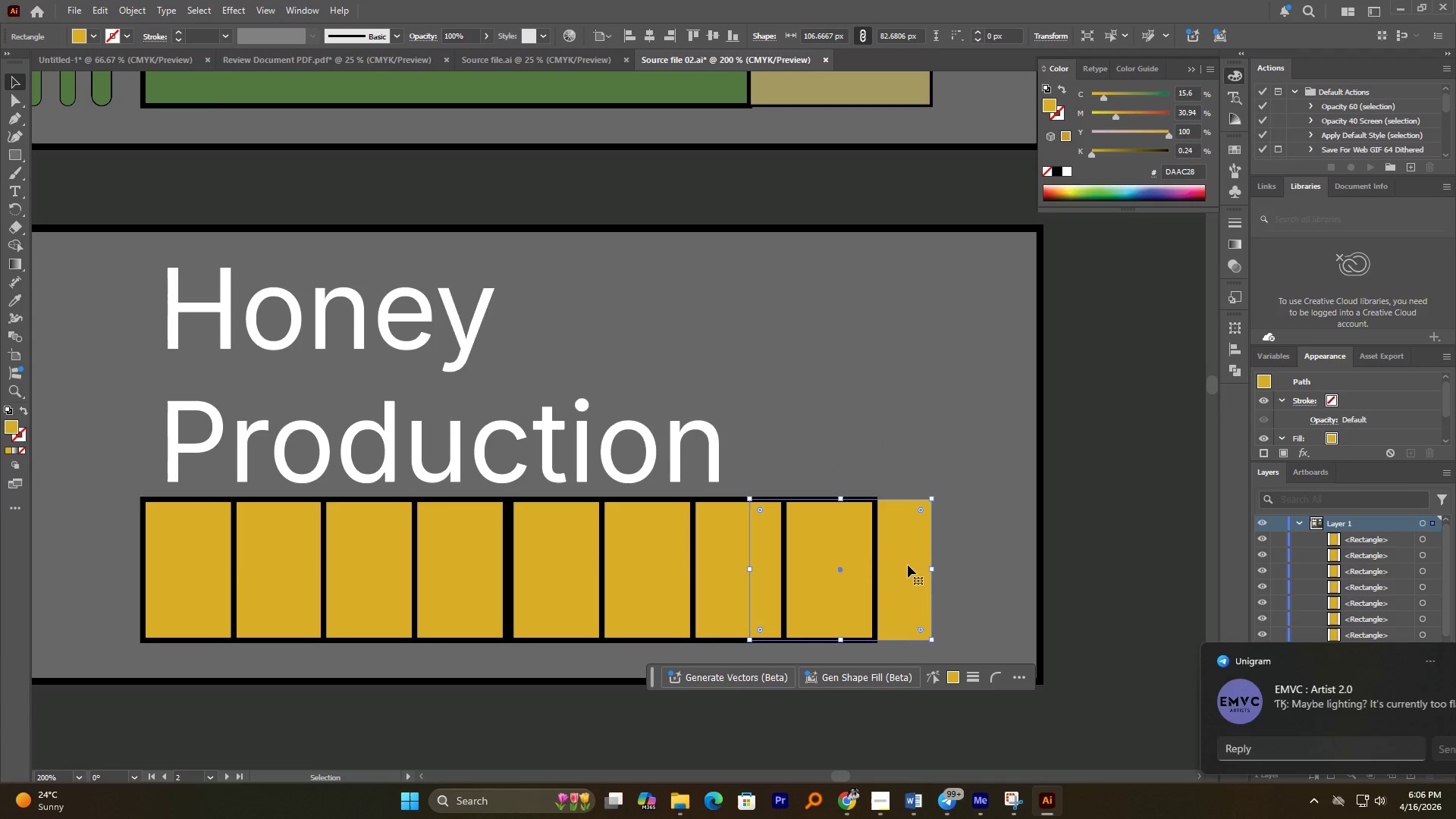 
key(Delete)
 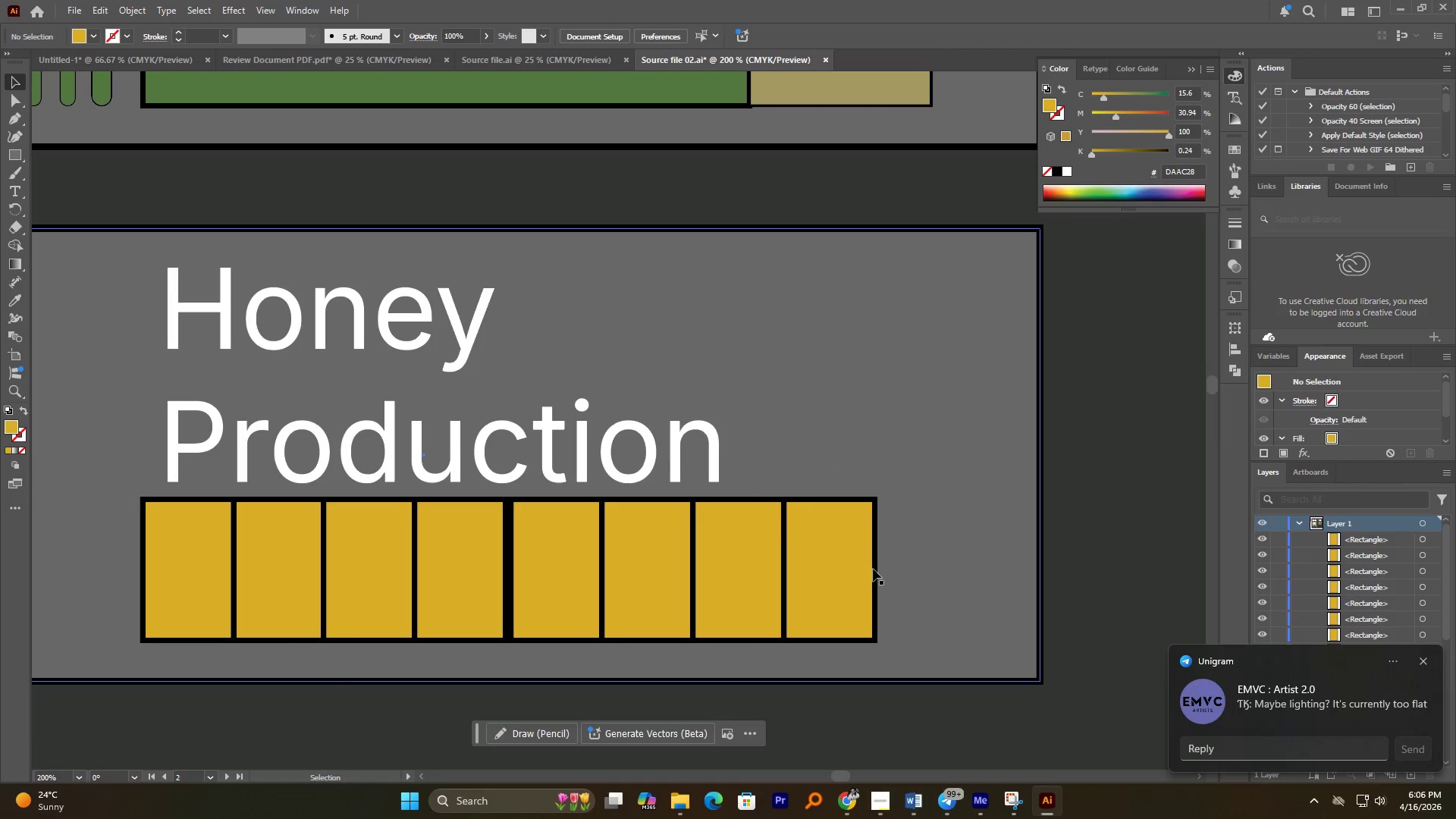 
left_click_drag(start_coordinate=[850, 566], to_coordinate=[906, 566])
 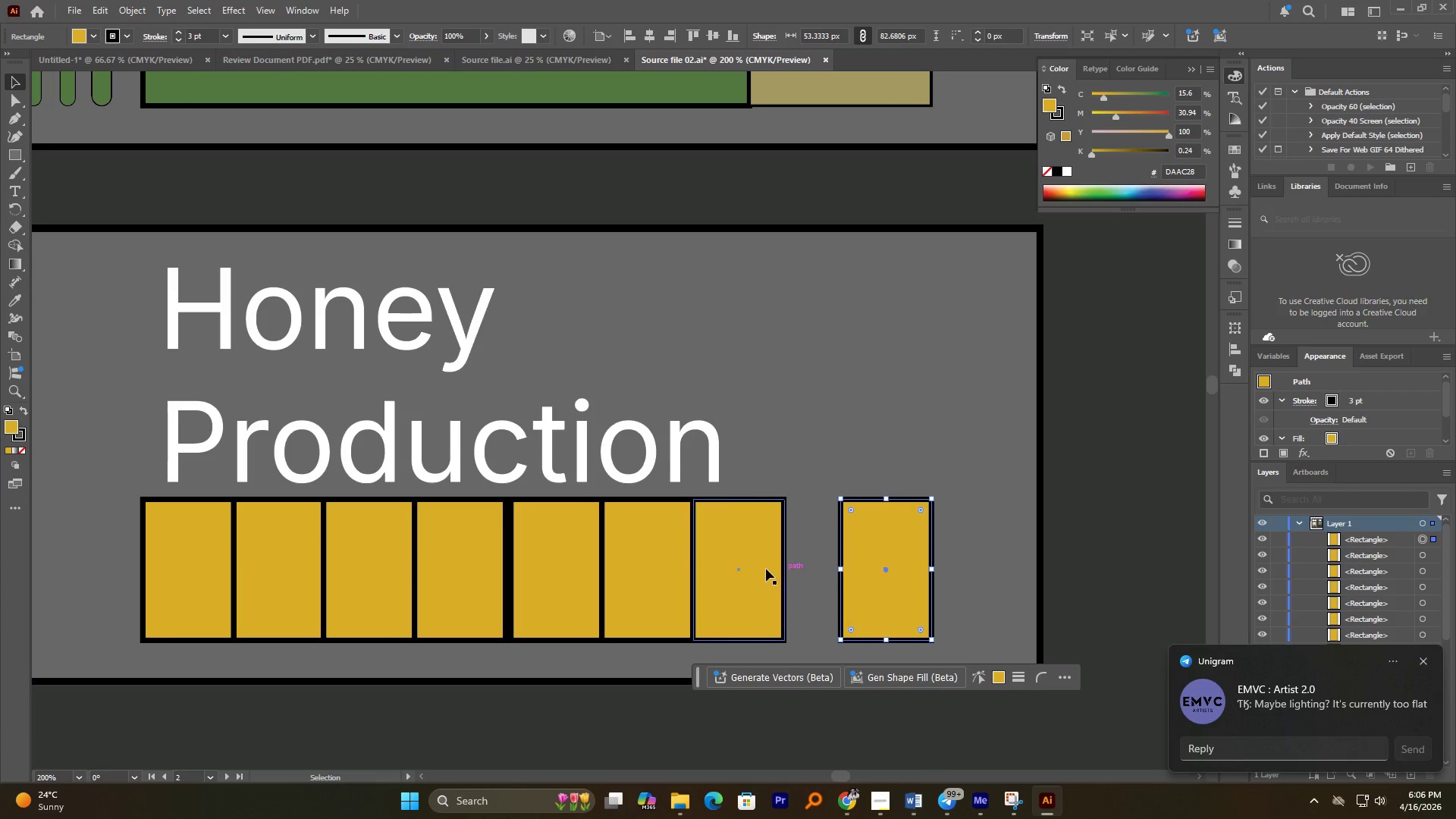 
left_click_drag(start_coordinate=[764, 569], to_coordinate=[792, 569])
 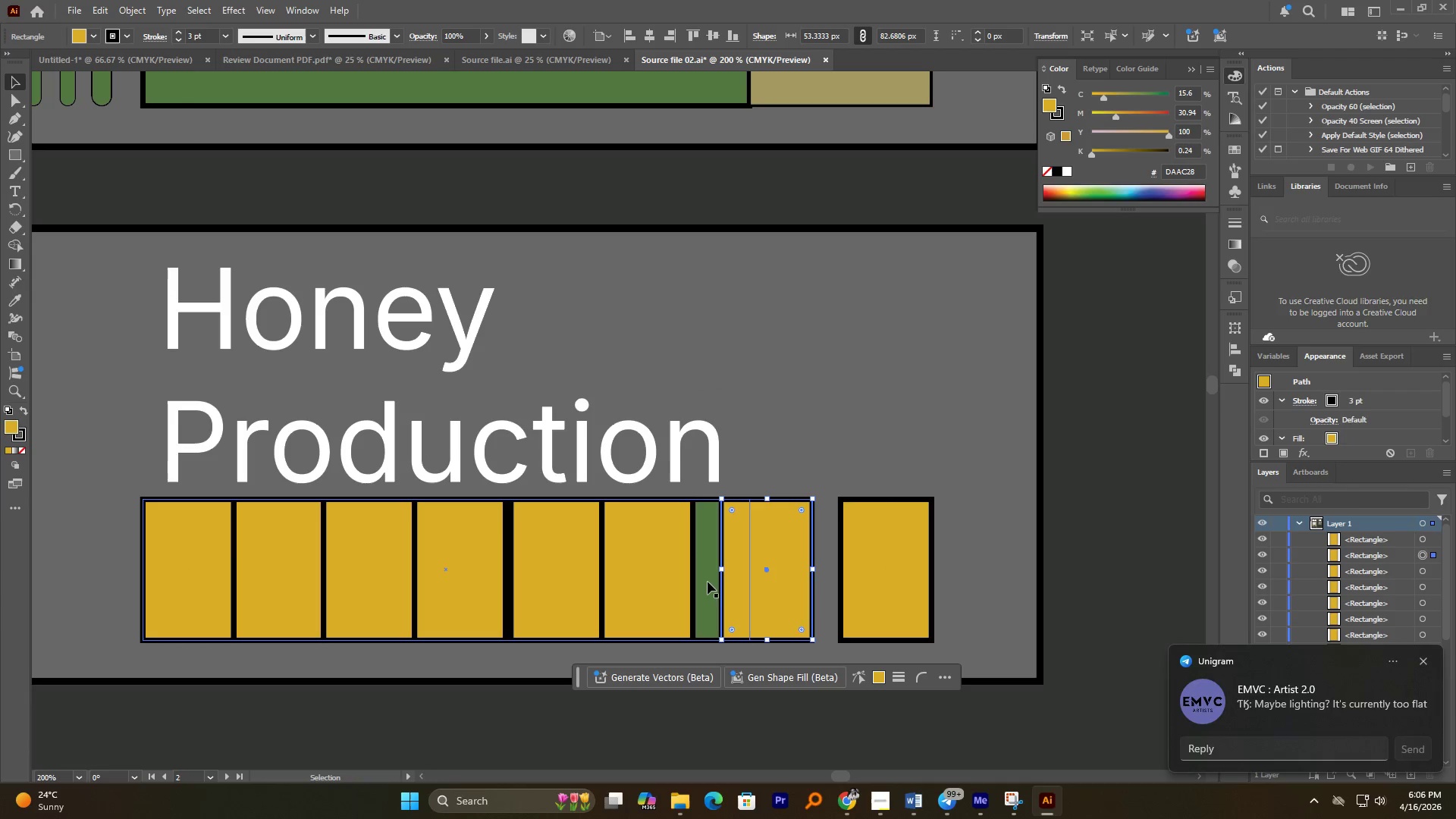 
left_click([706, 583])
 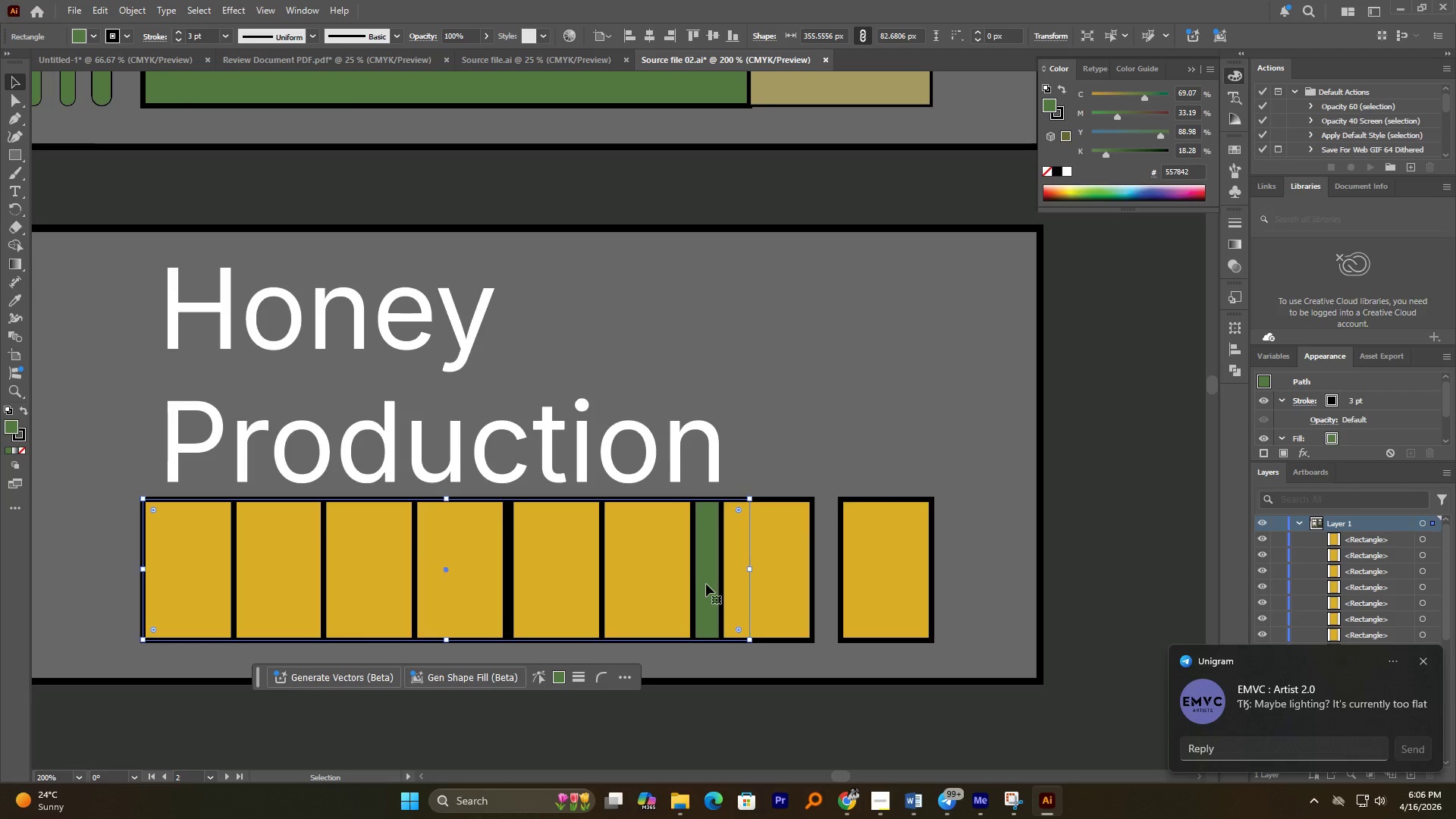 
key(Delete)
 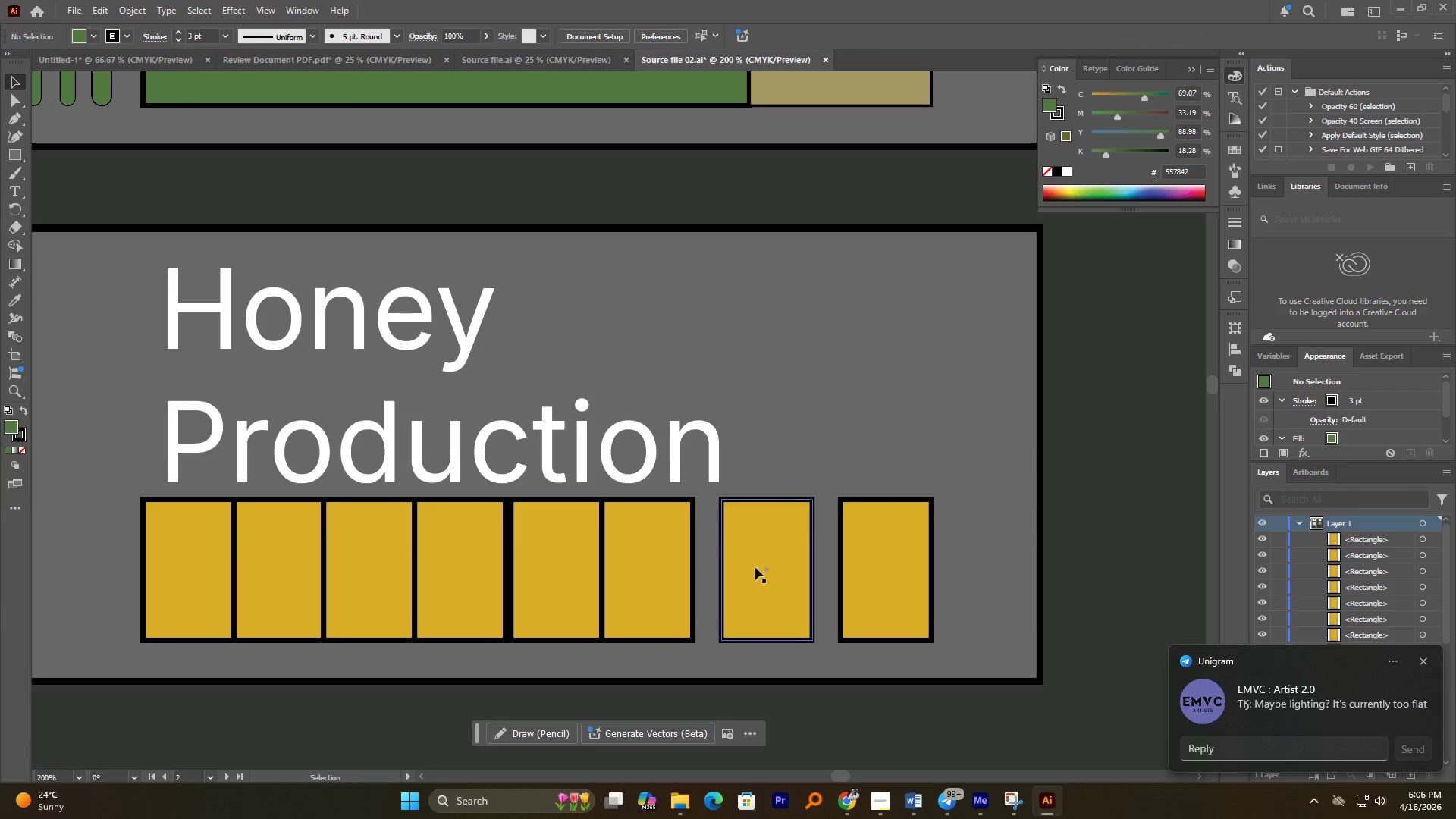 
left_click_drag(start_coordinate=[767, 565], to_coordinate=[742, 560])
 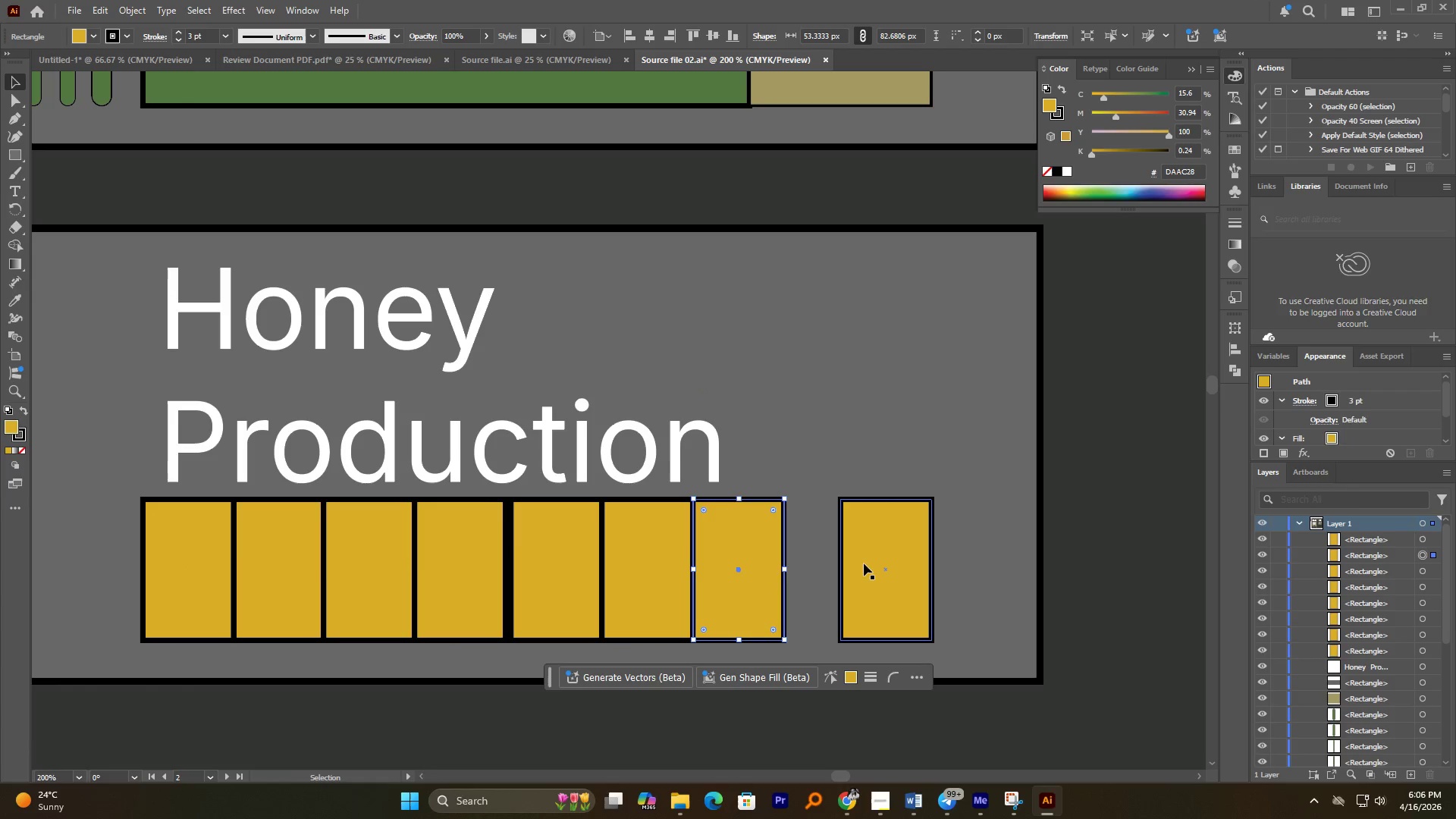 
hold_key(key=ShiftLeft, duration=2.06)
 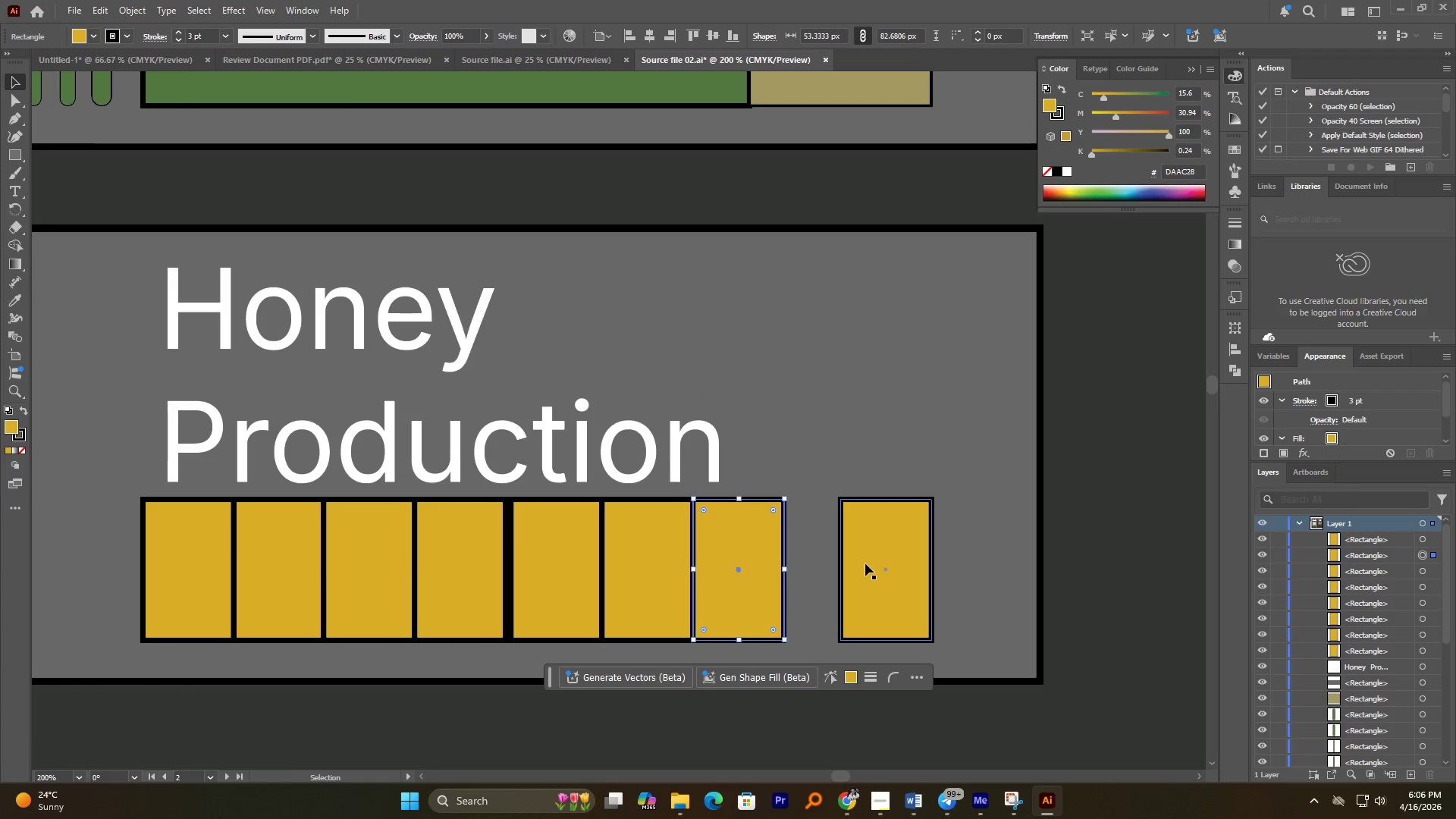 
hold_key(key=ShiftLeft, duration=0.66)
left_click_drag(start_coordinate=[865, 563], to_coordinate=[830, 563])
 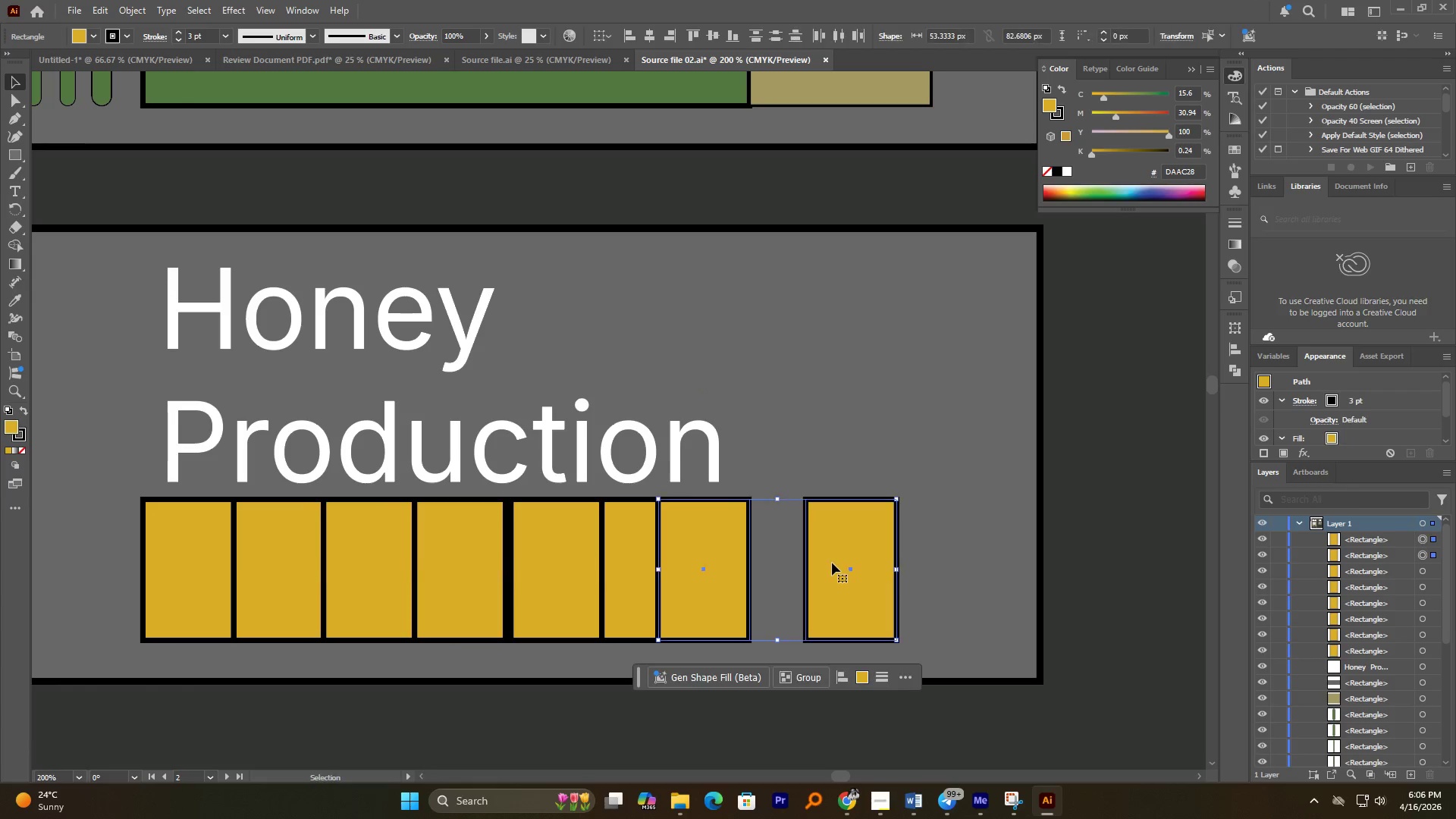 
key(Control+ControlLeft)
 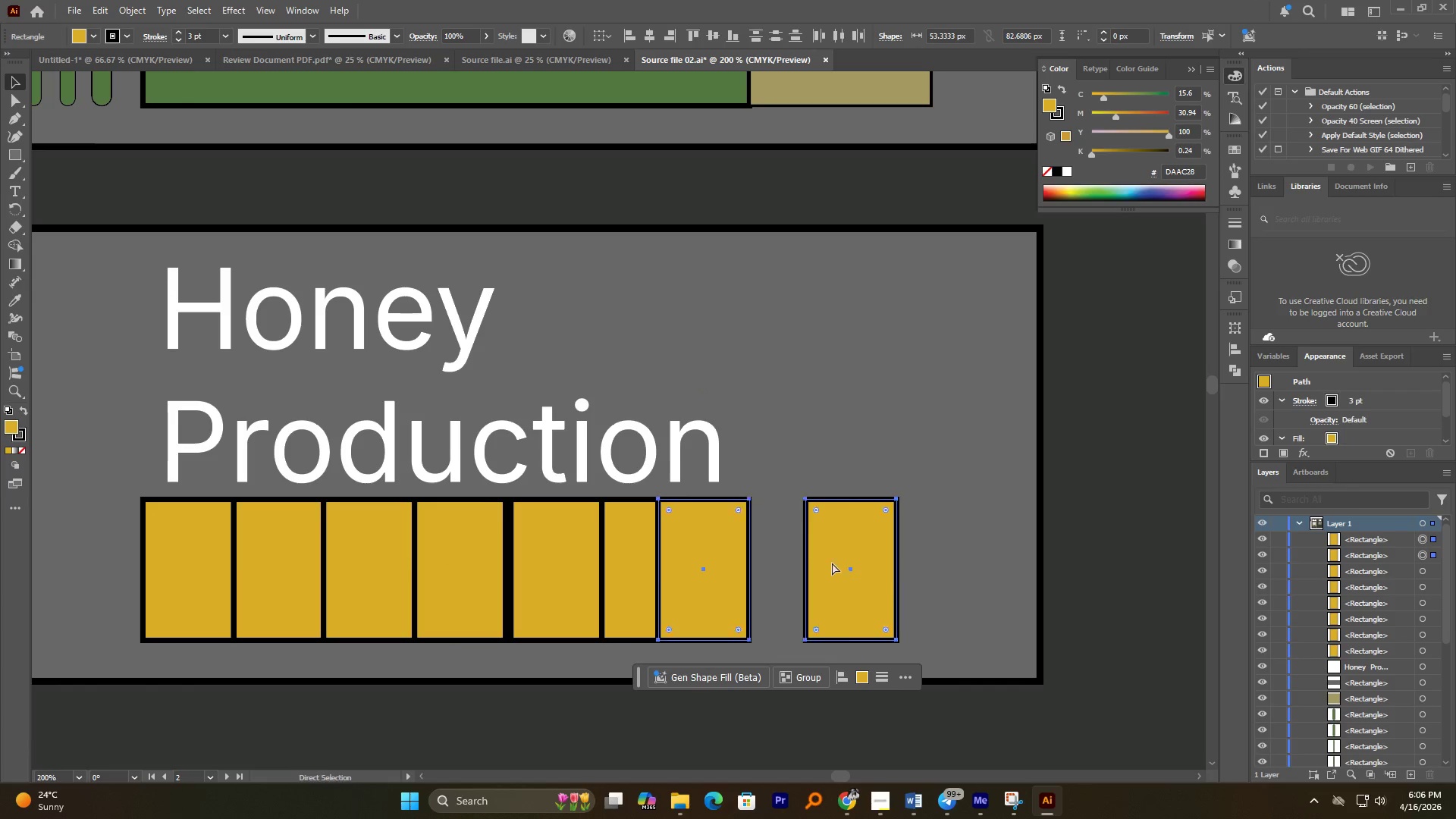 
key(Control+Z)
 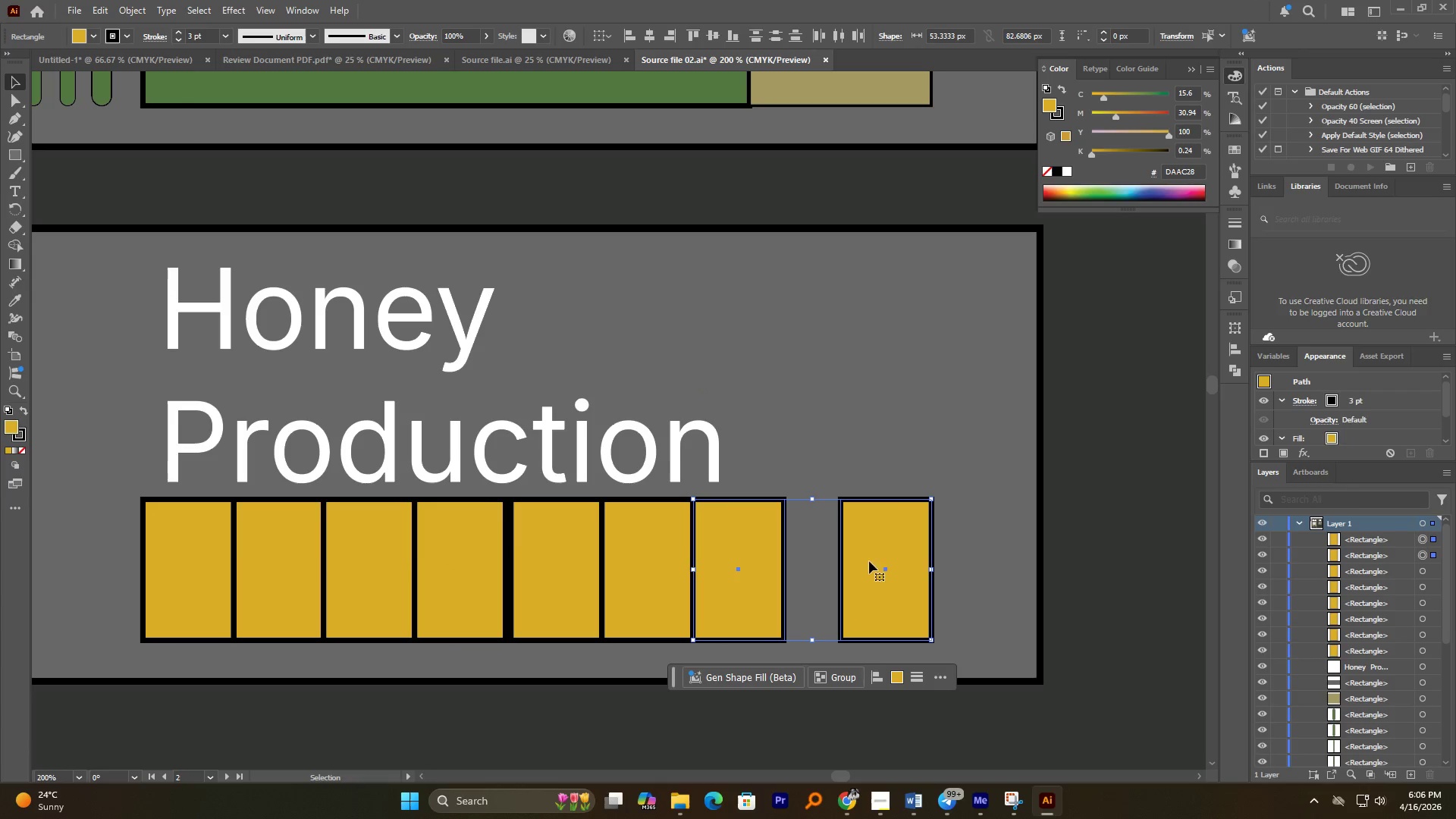 
left_click([969, 477])
 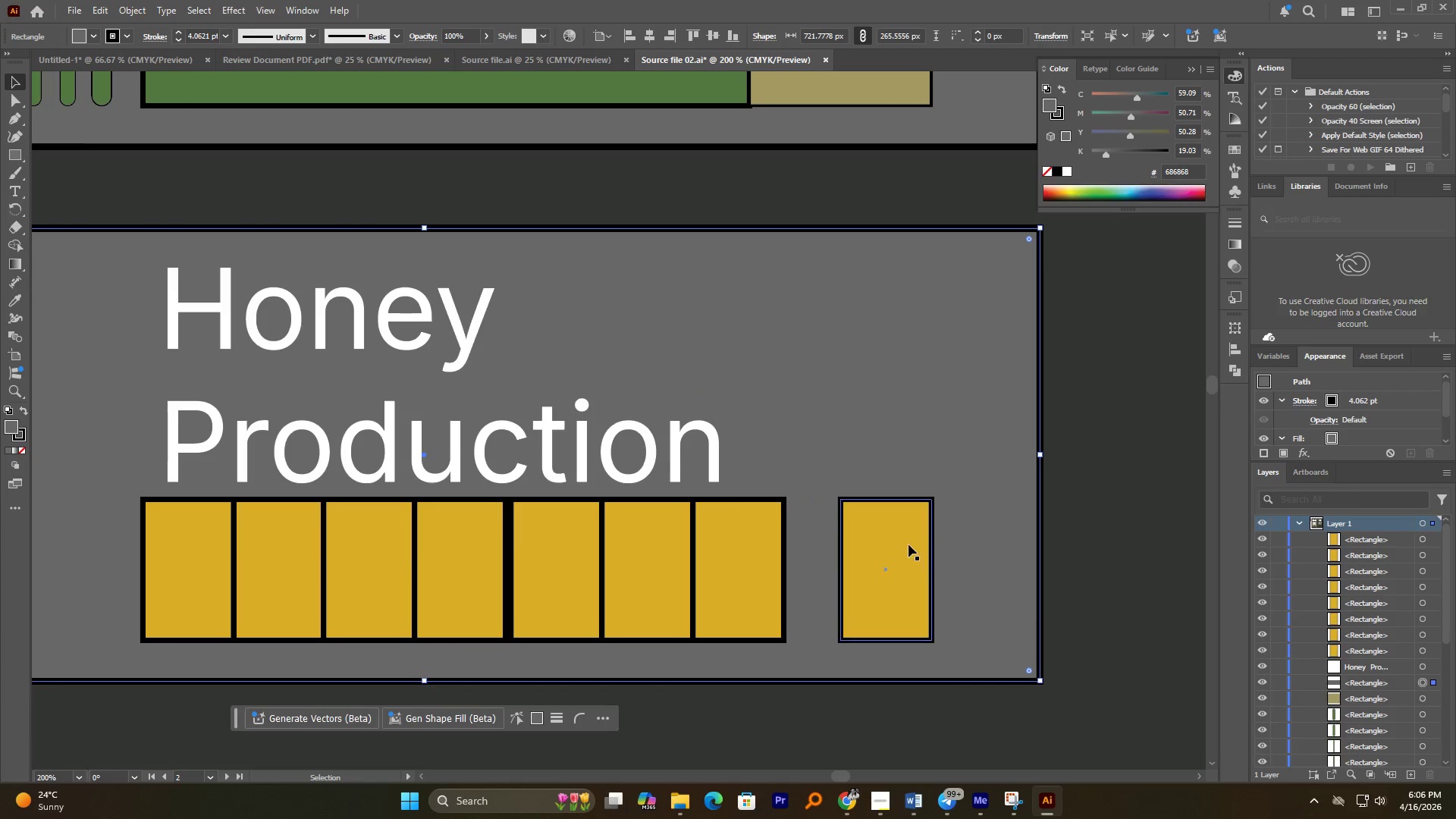 
left_click_drag(start_coordinate=[908, 544], to_coordinate=[855, 551])
 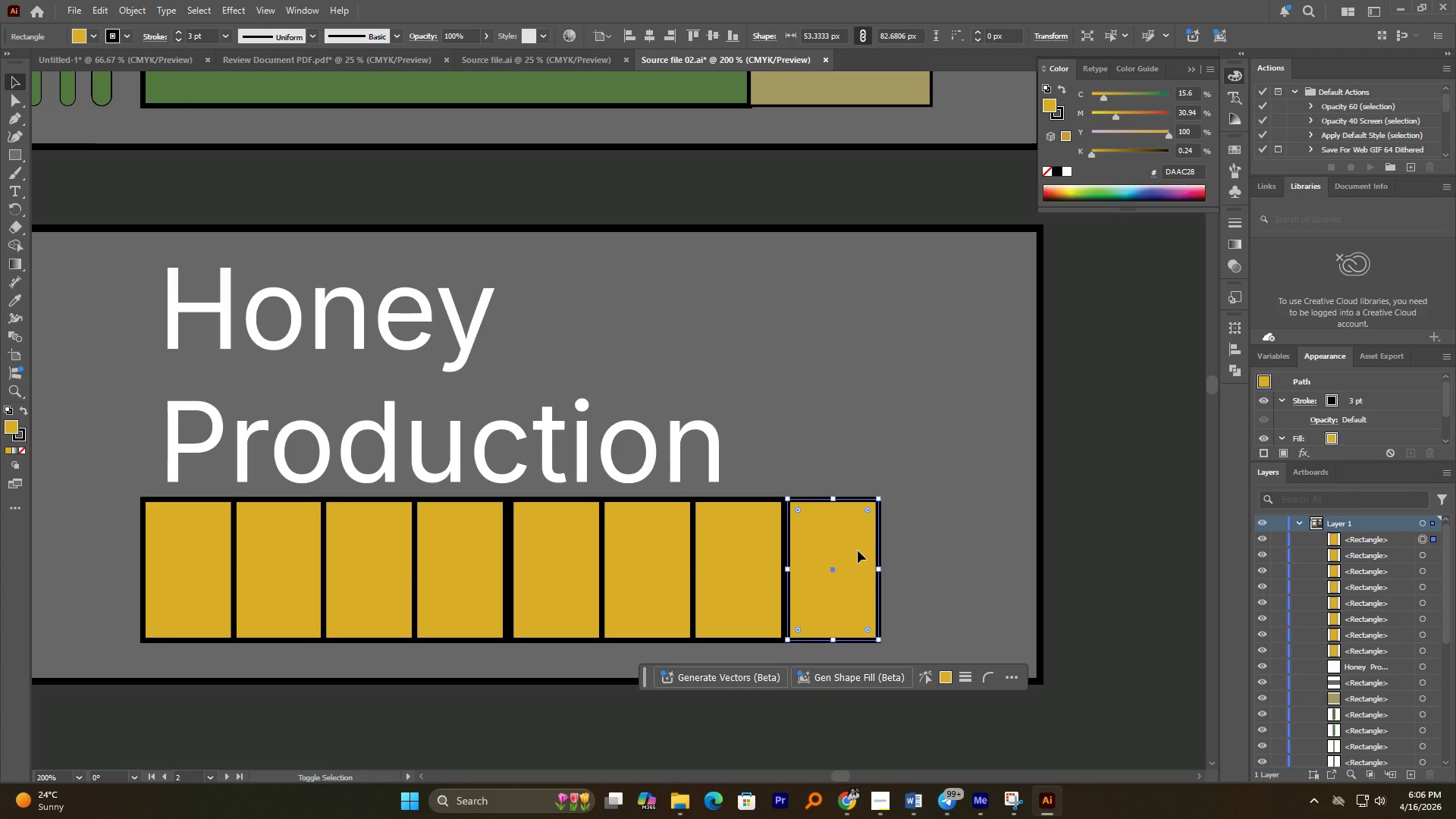 
hold_key(key=ShiftLeft, duration=4.14)
left_click_drag(start_coordinate=[858, 551], to_coordinate=[847, 552])
 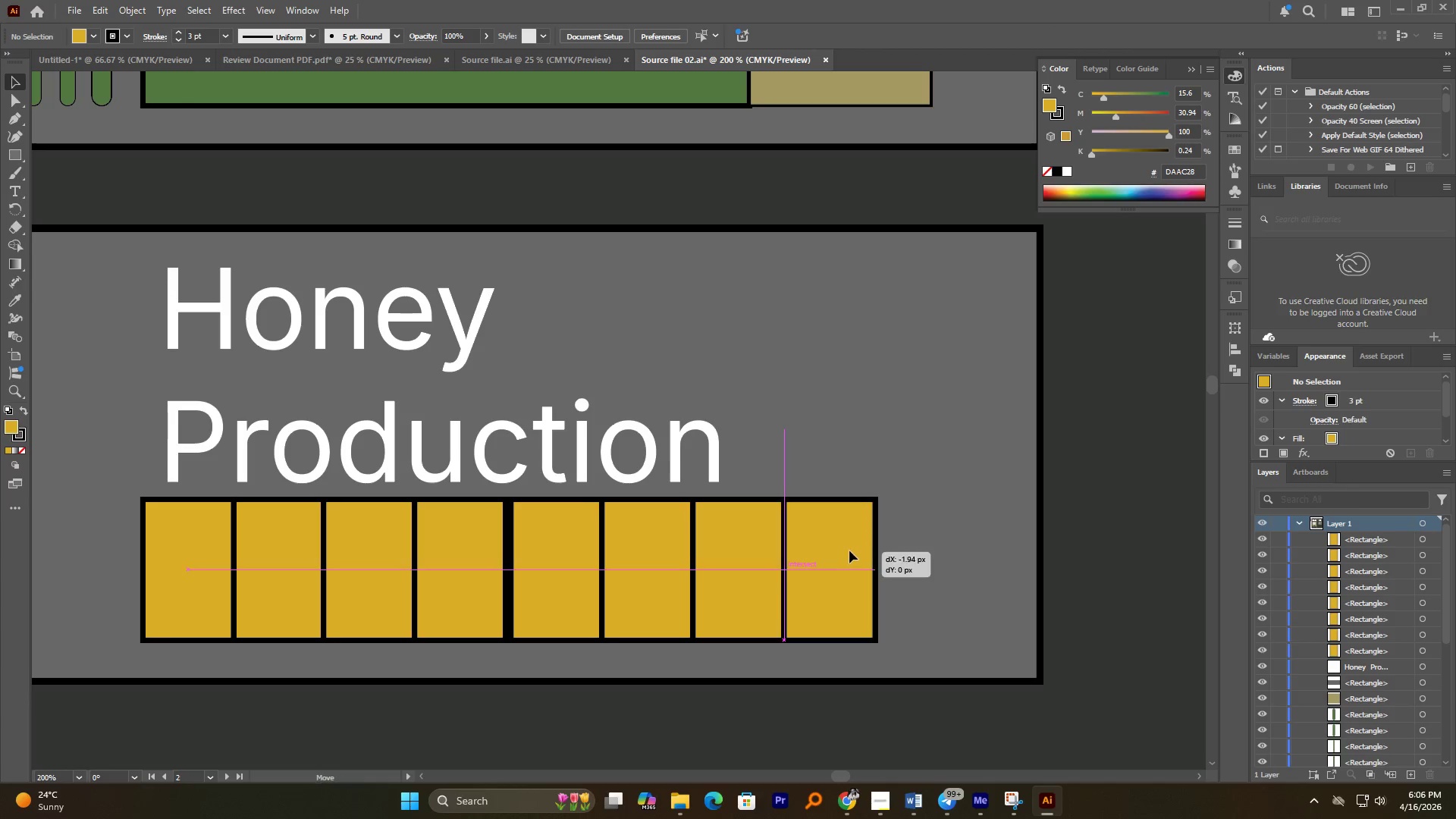 
hold_key(key=ShiftLeft, duration=2.06)
left_click([930, 523])
 